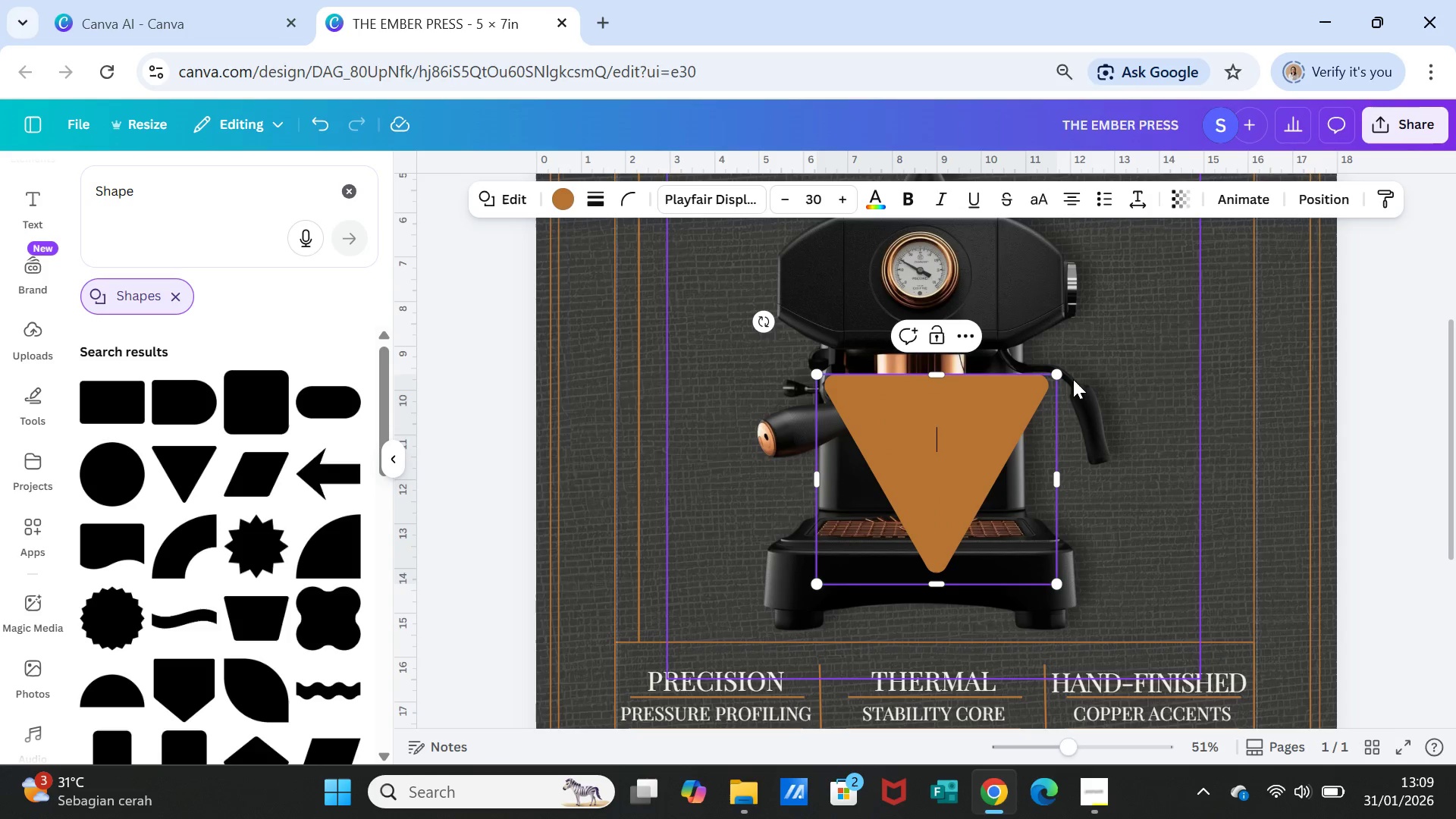 
left_click_drag(start_coordinate=[1059, 376], to_coordinate=[863, 507])
 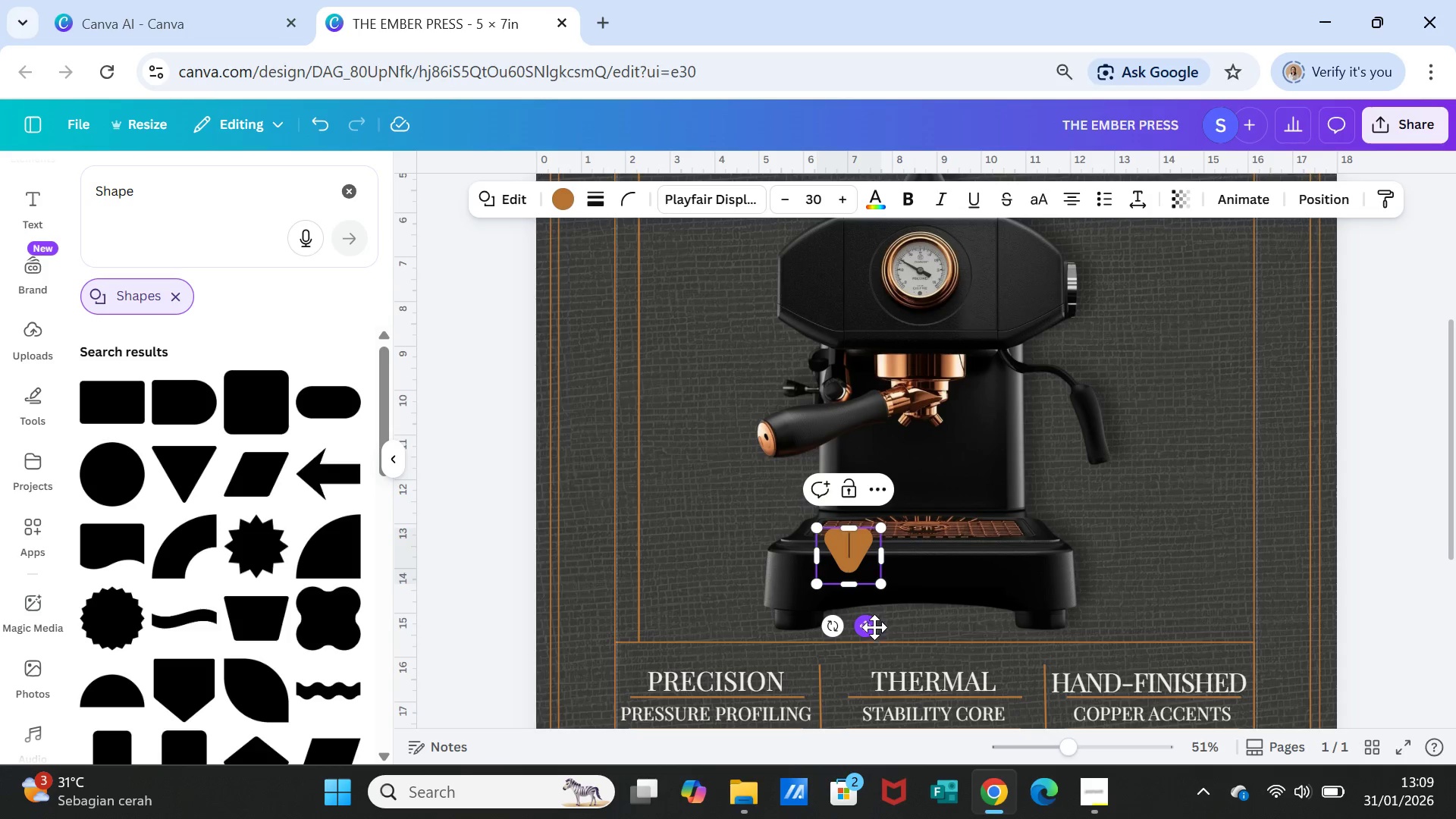 
left_click_drag(start_coordinate=[827, 627], to_coordinate=[964, 582])
 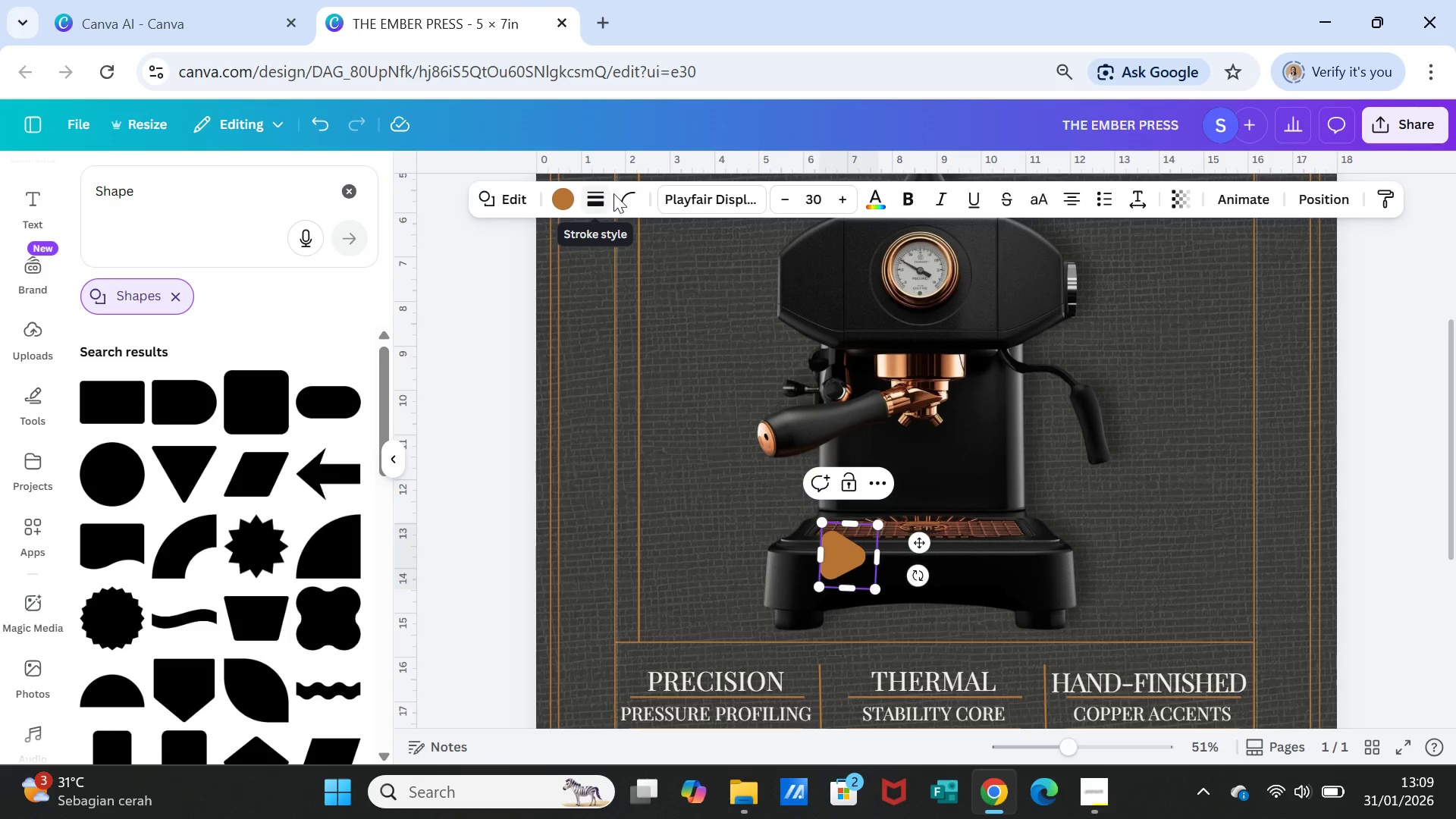 
left_click([625, 195])
 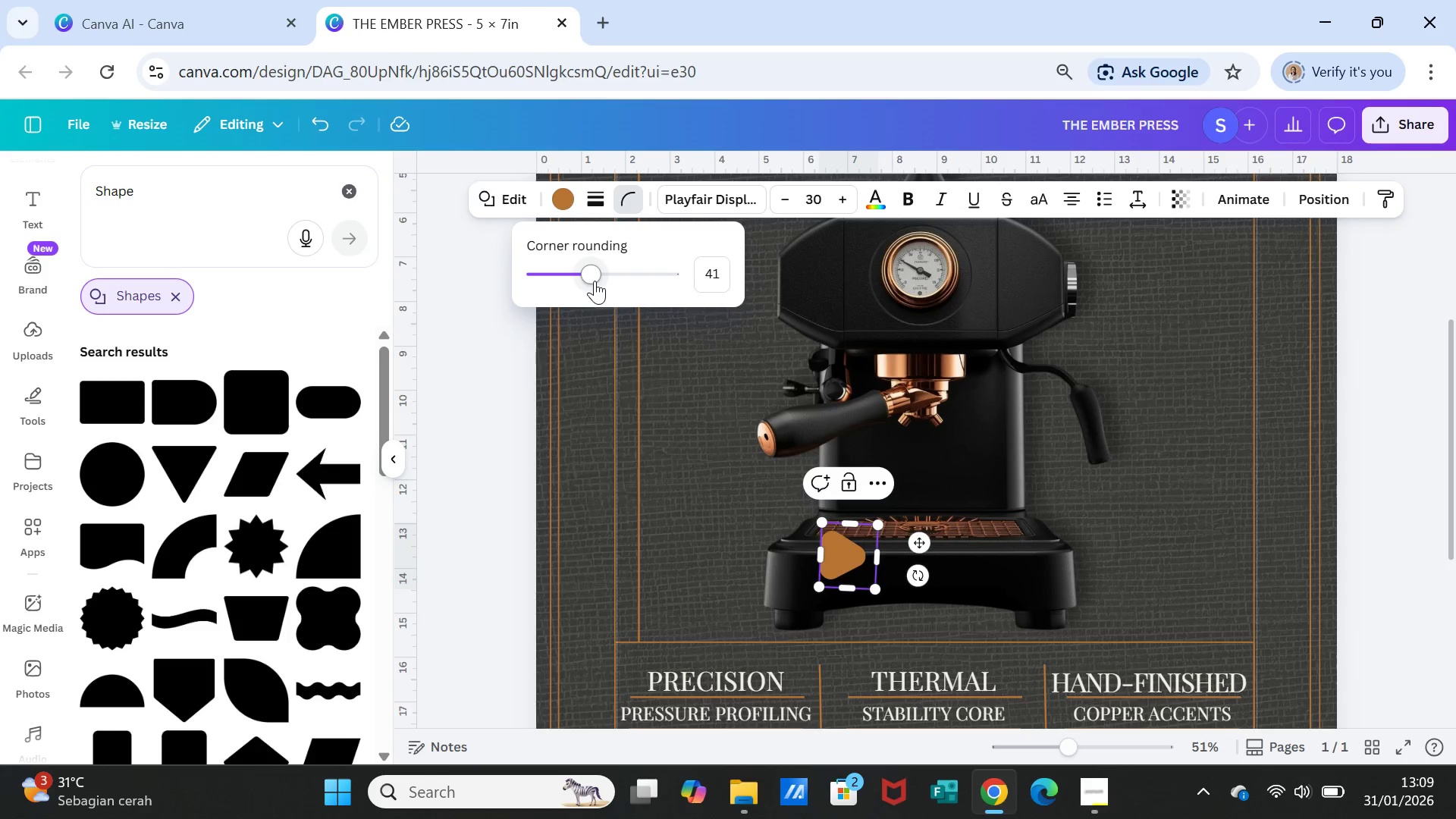 
left_click_drag(start_coordinate=[588, 275], to_coordinate=[532, 268])
 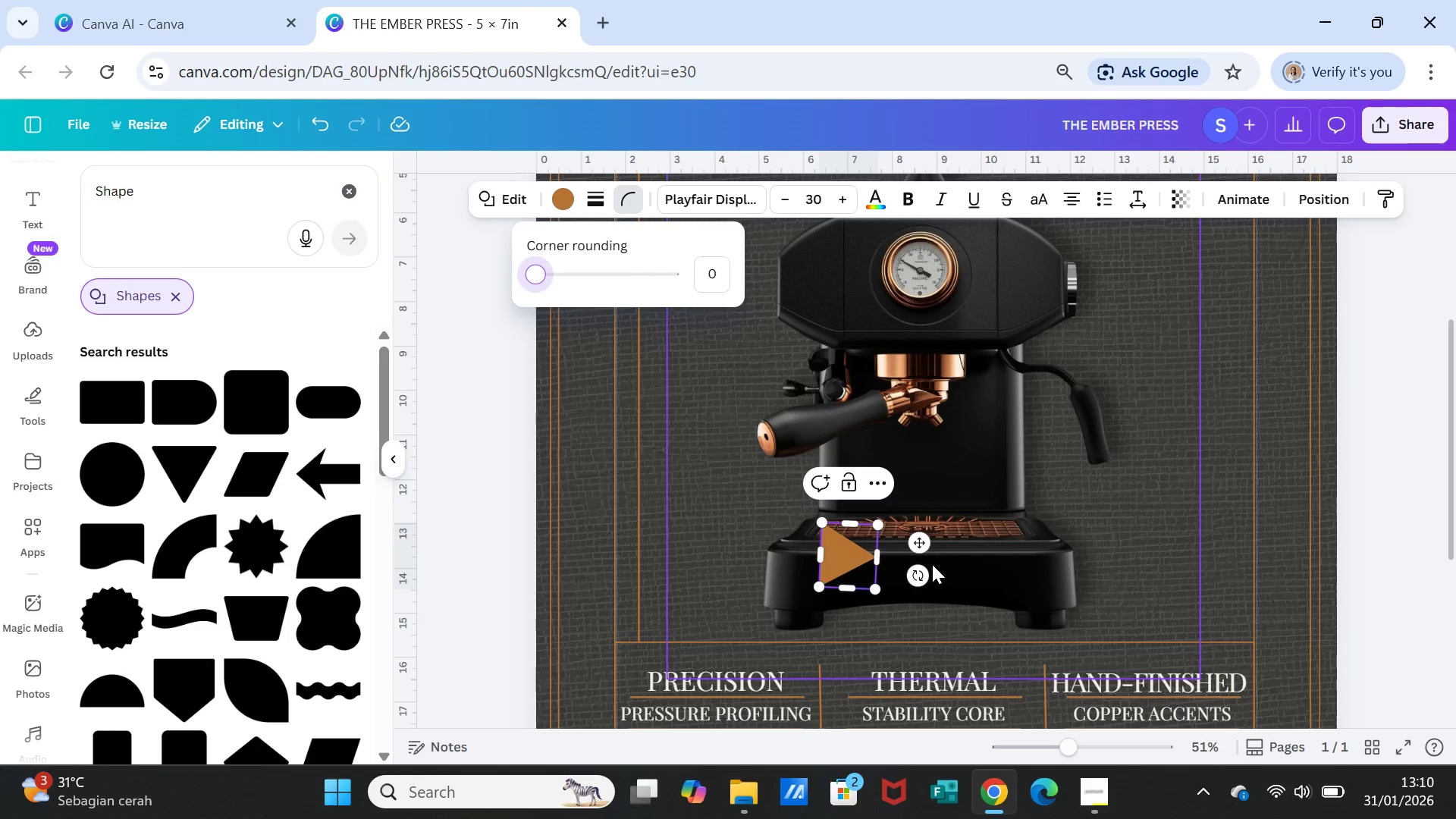 
left_click_drag(start_coordinate=[917, 573], to_coordinate=[927, 574])
 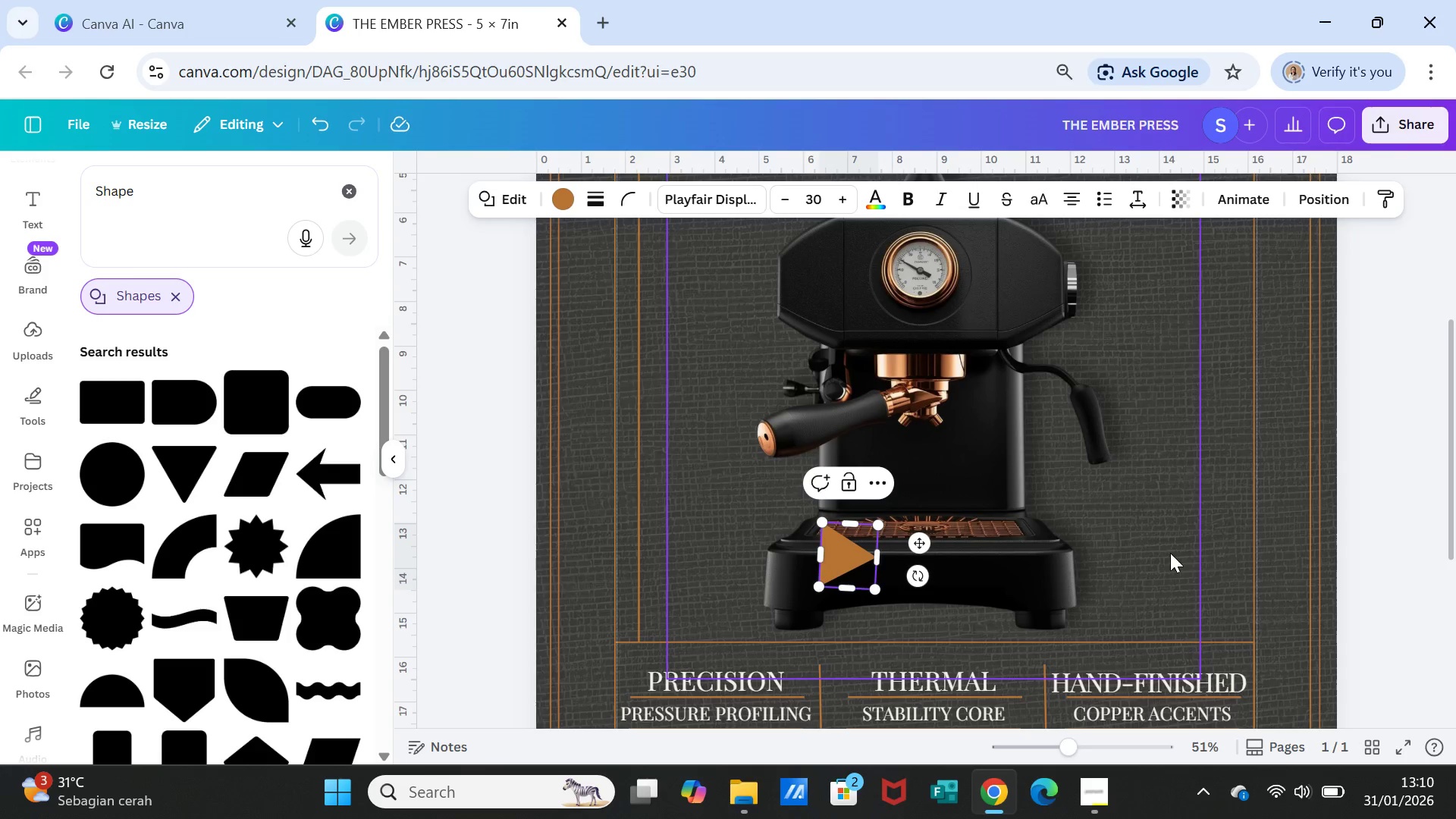 
left_click([1170, 553])
 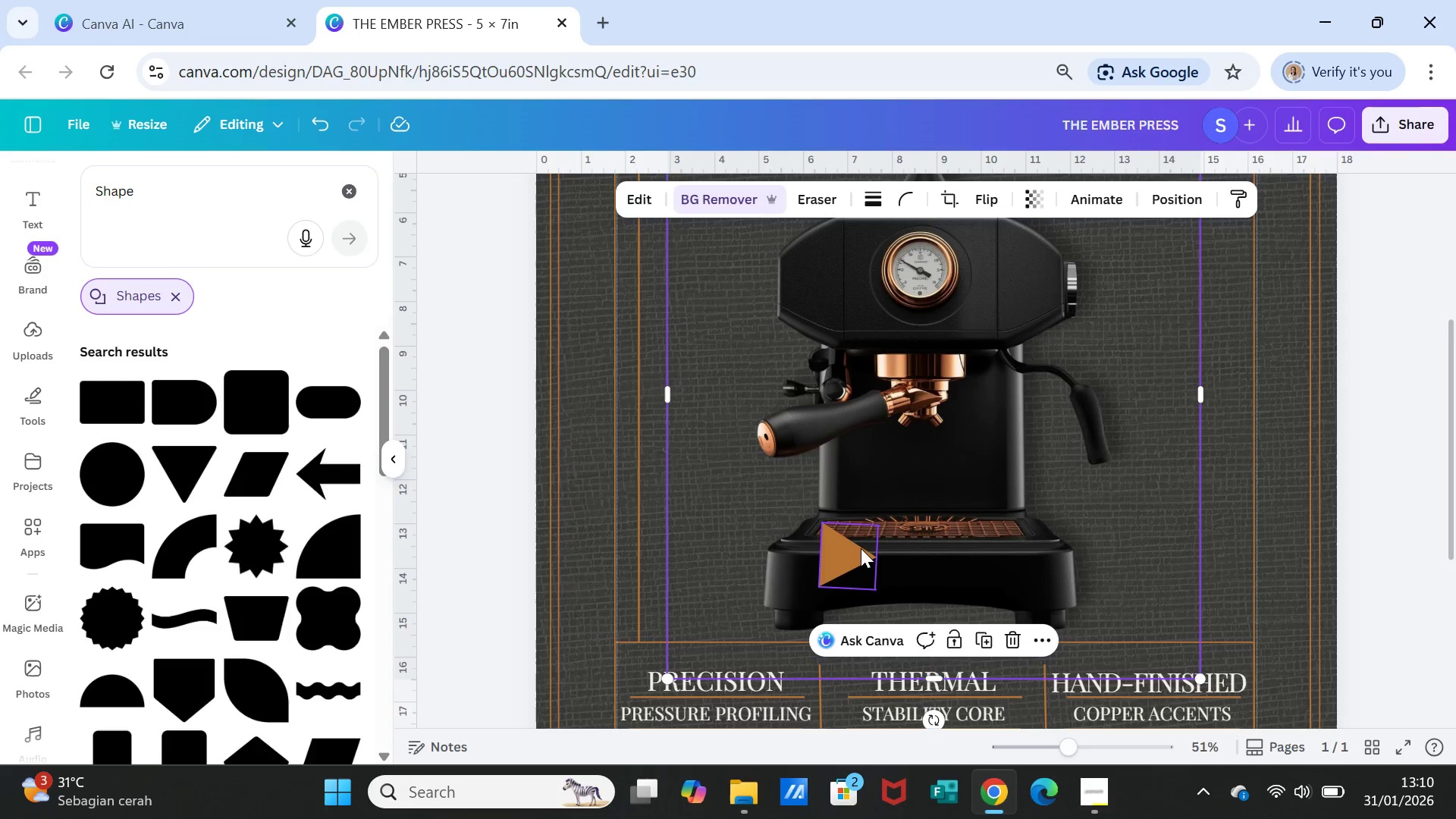 
left_click([859, 548])
 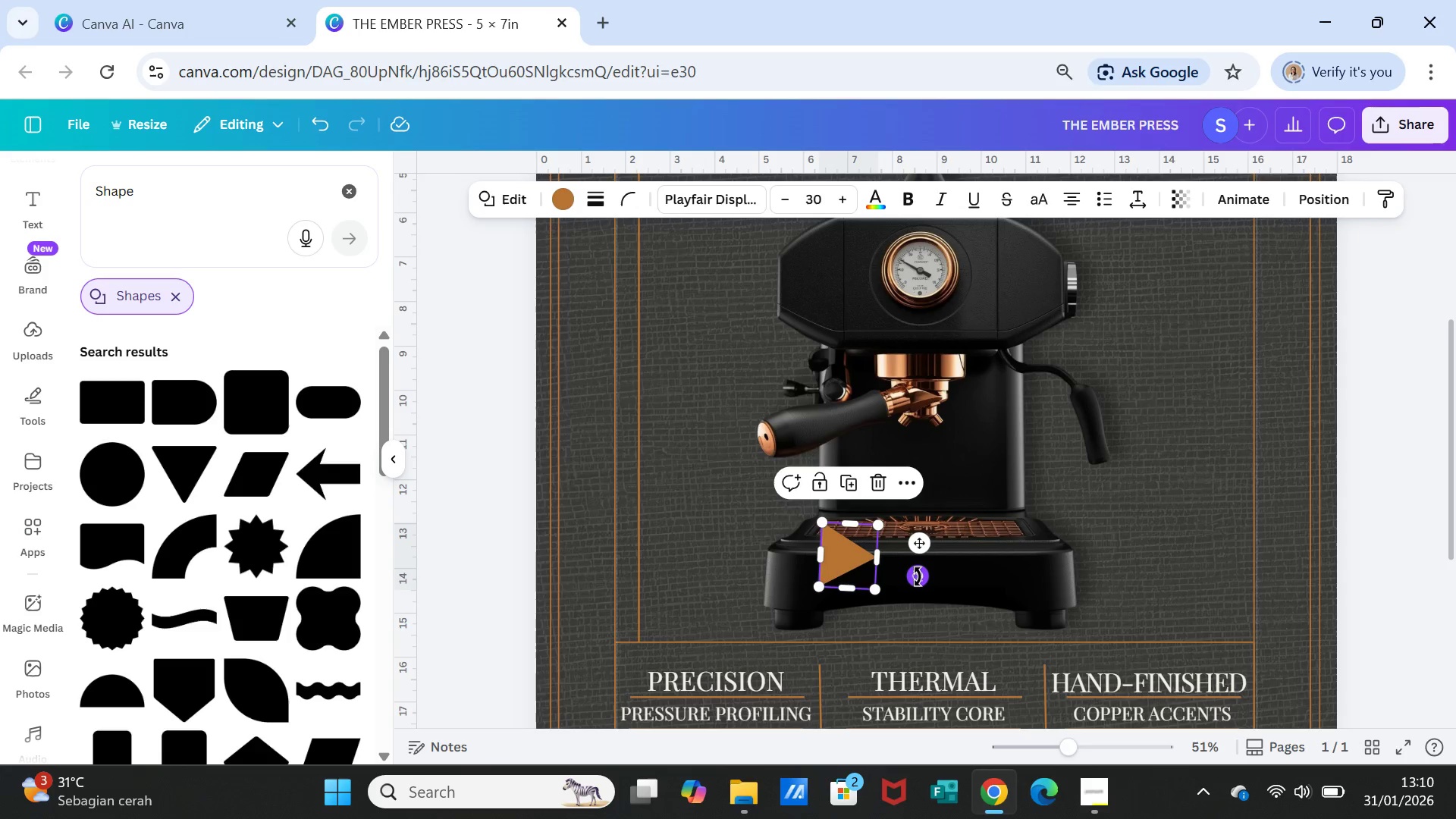 
left_click_drag(start_coordinate=[917, 576], to_coordinate=[922, 573])
 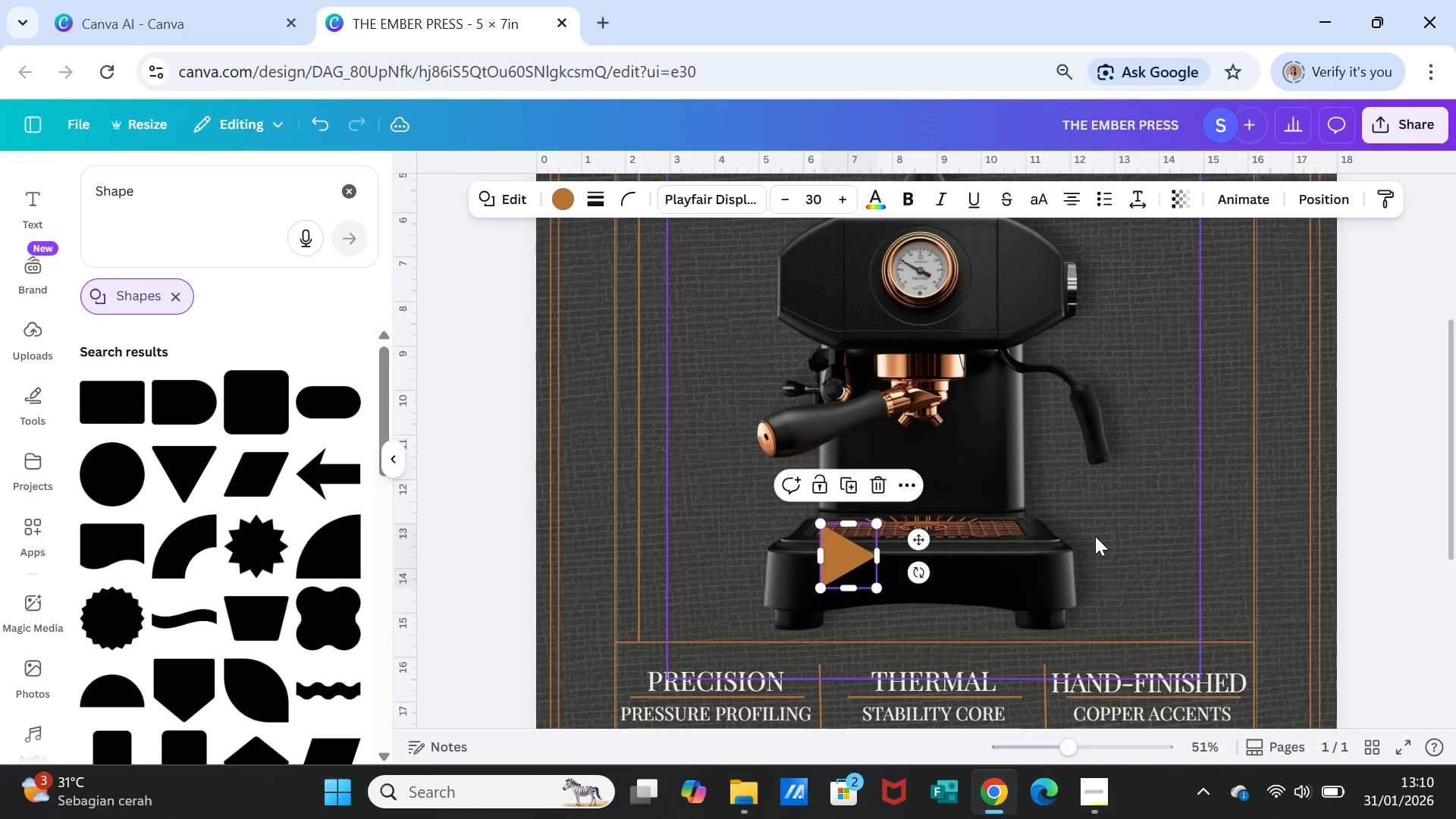 
left_click([1095, 536])
 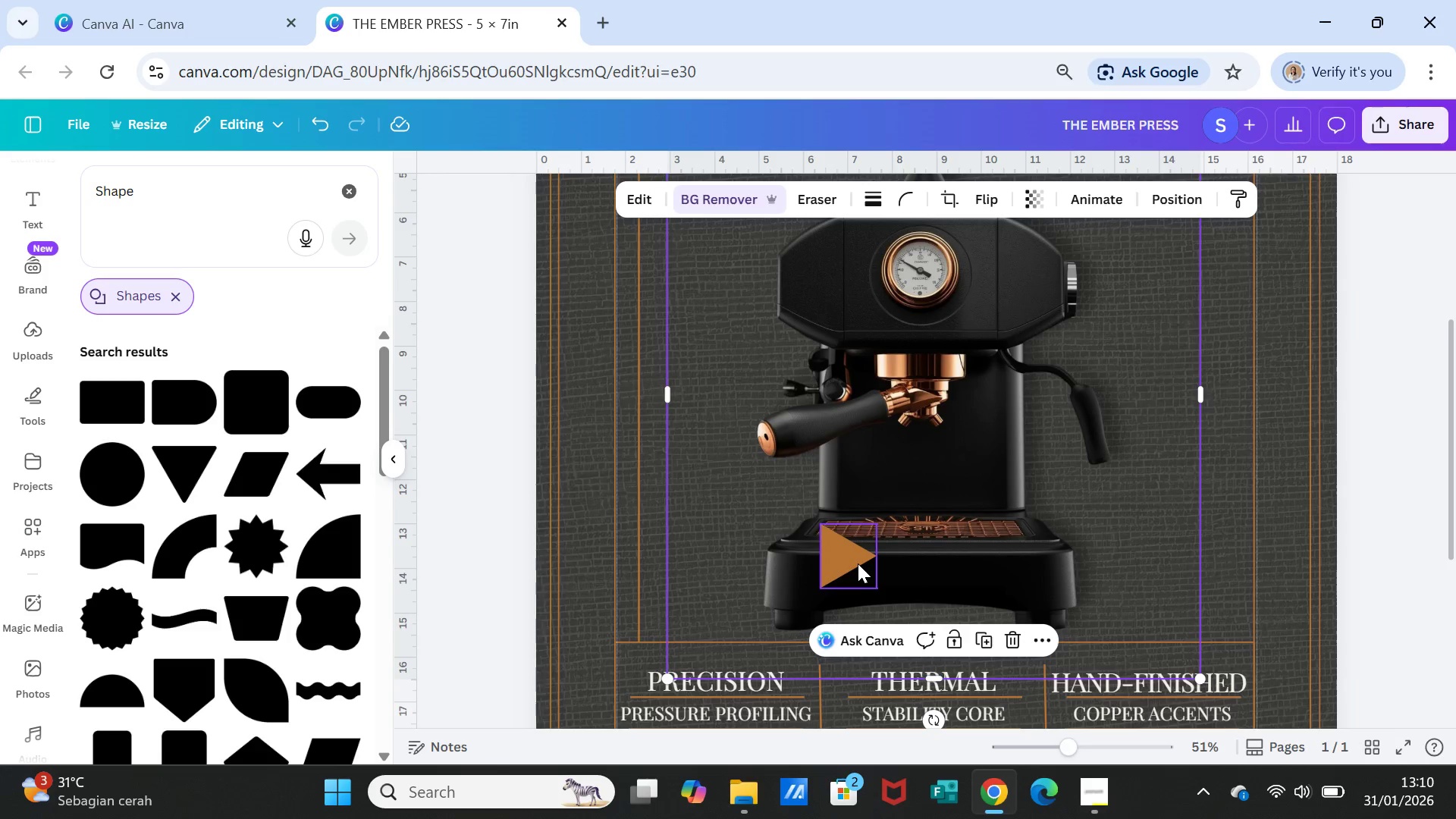 
left_click([858, 563])
 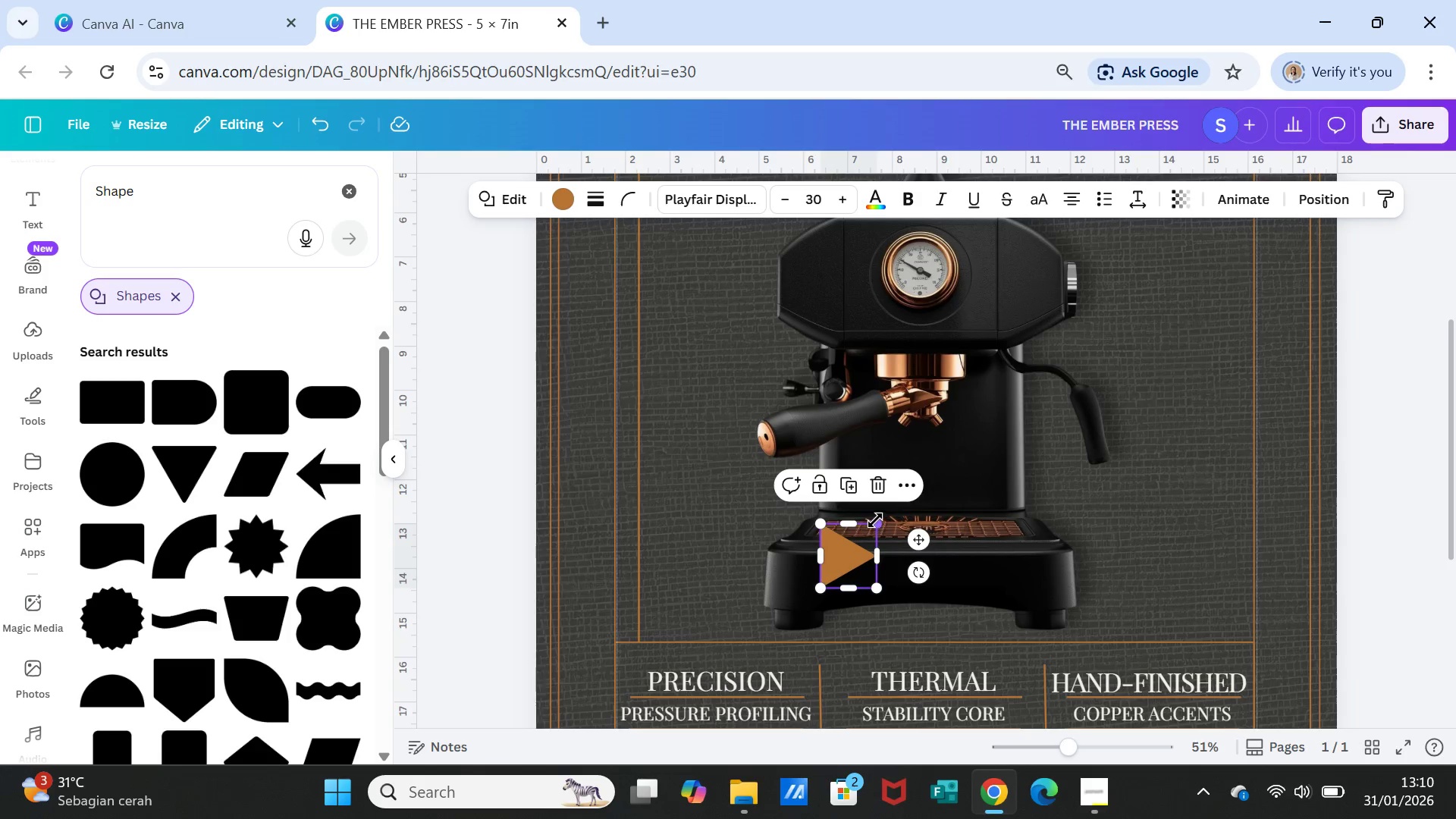 
left_click_drag(start_coordinate=[875, 520], to_coordinate=[866, 532])
 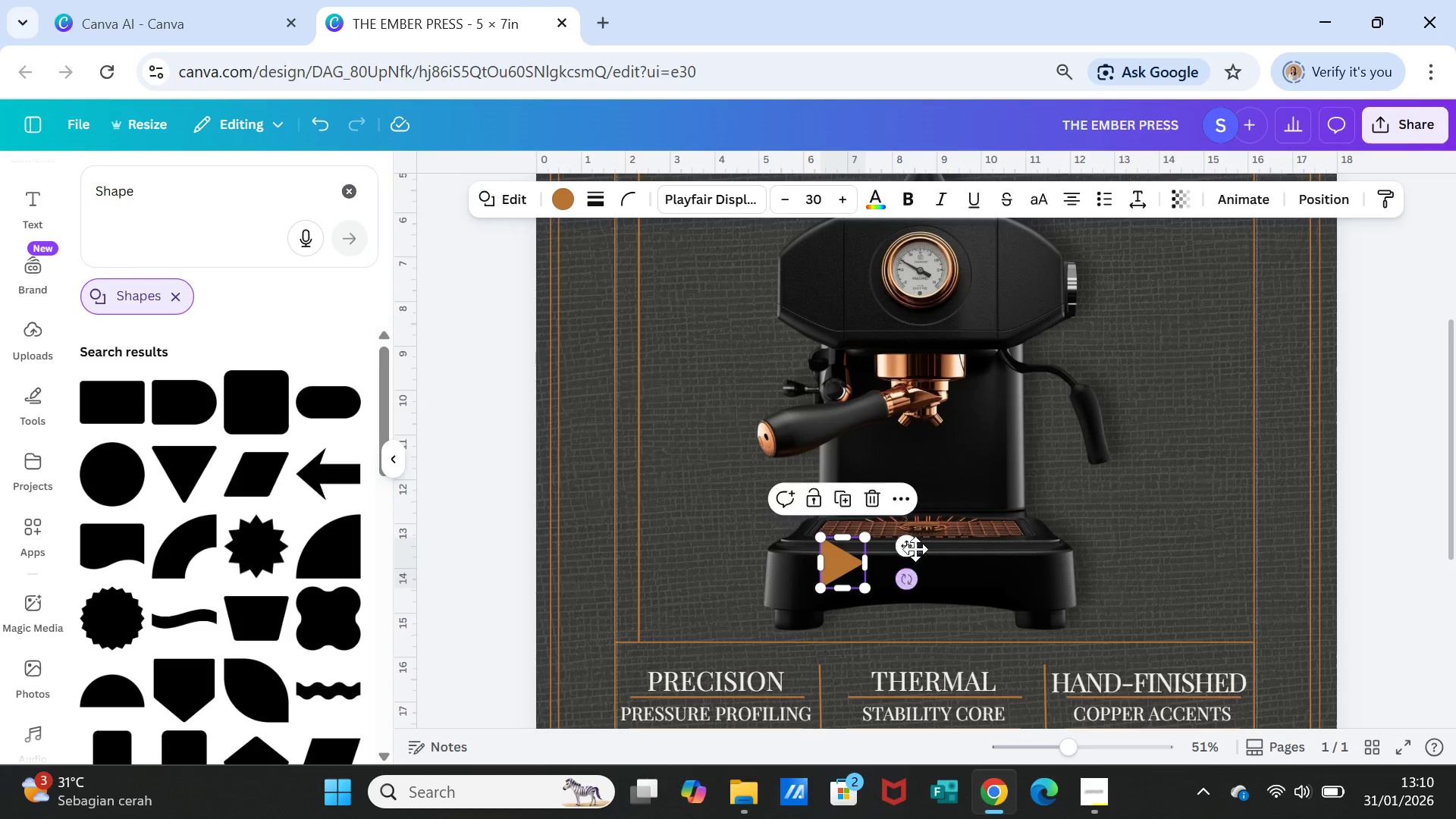 
left_click_drag(start_coordinate=[915, 546], to_coordinate=[719, 425])
 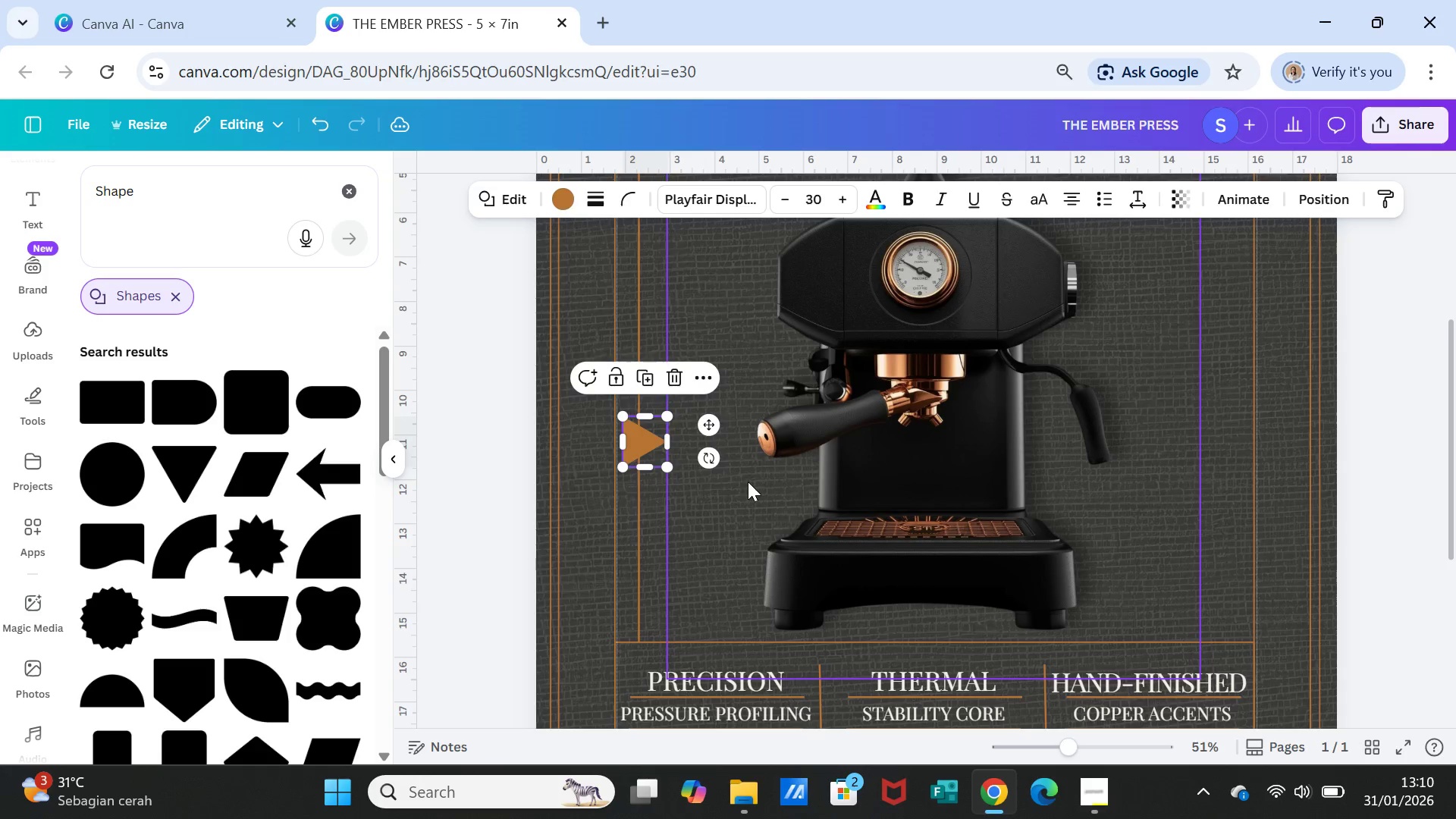 
left_click([748, 485])
 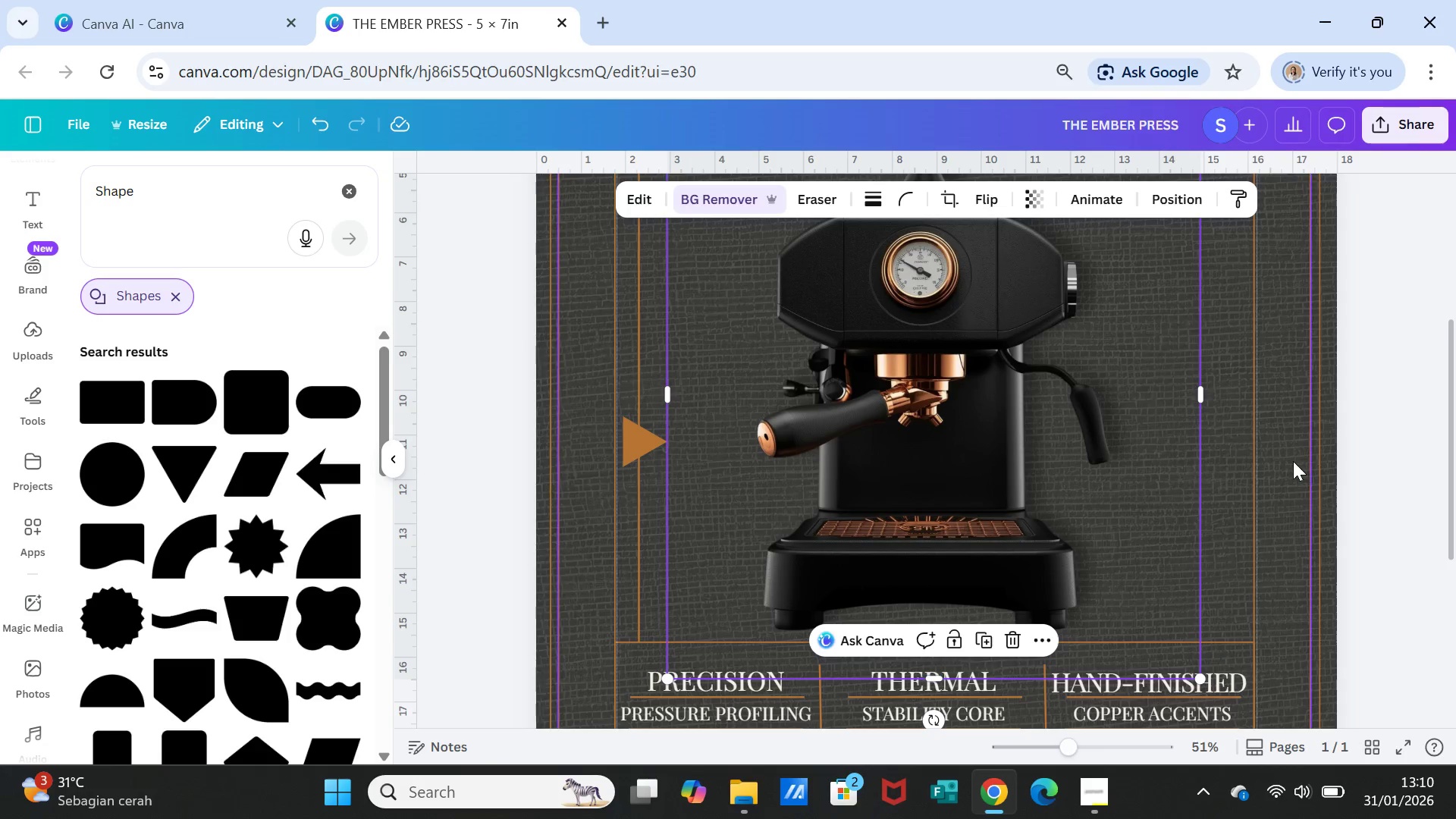 
left_click([1308, 492])
 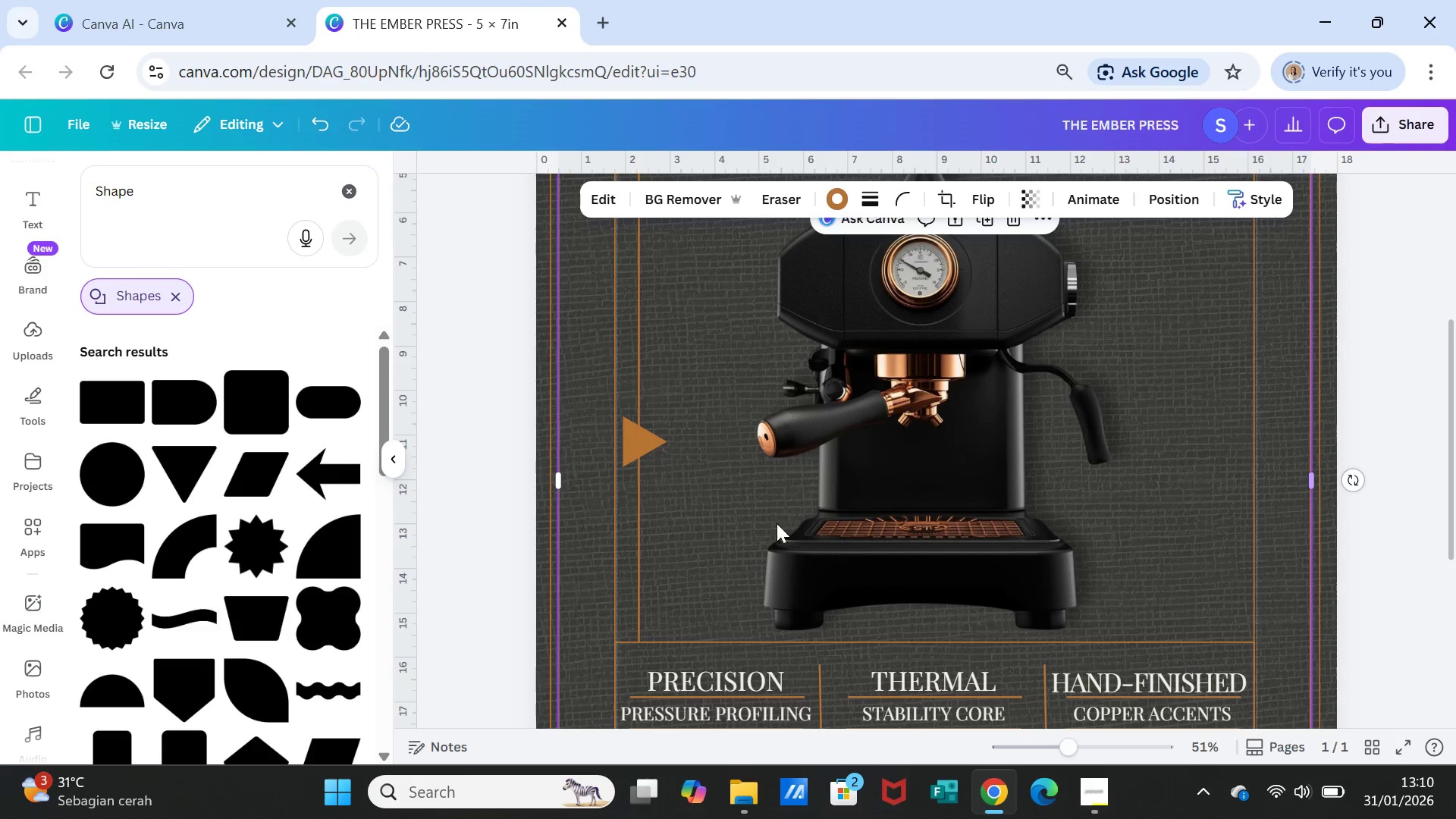 
left_click([642, 446])
 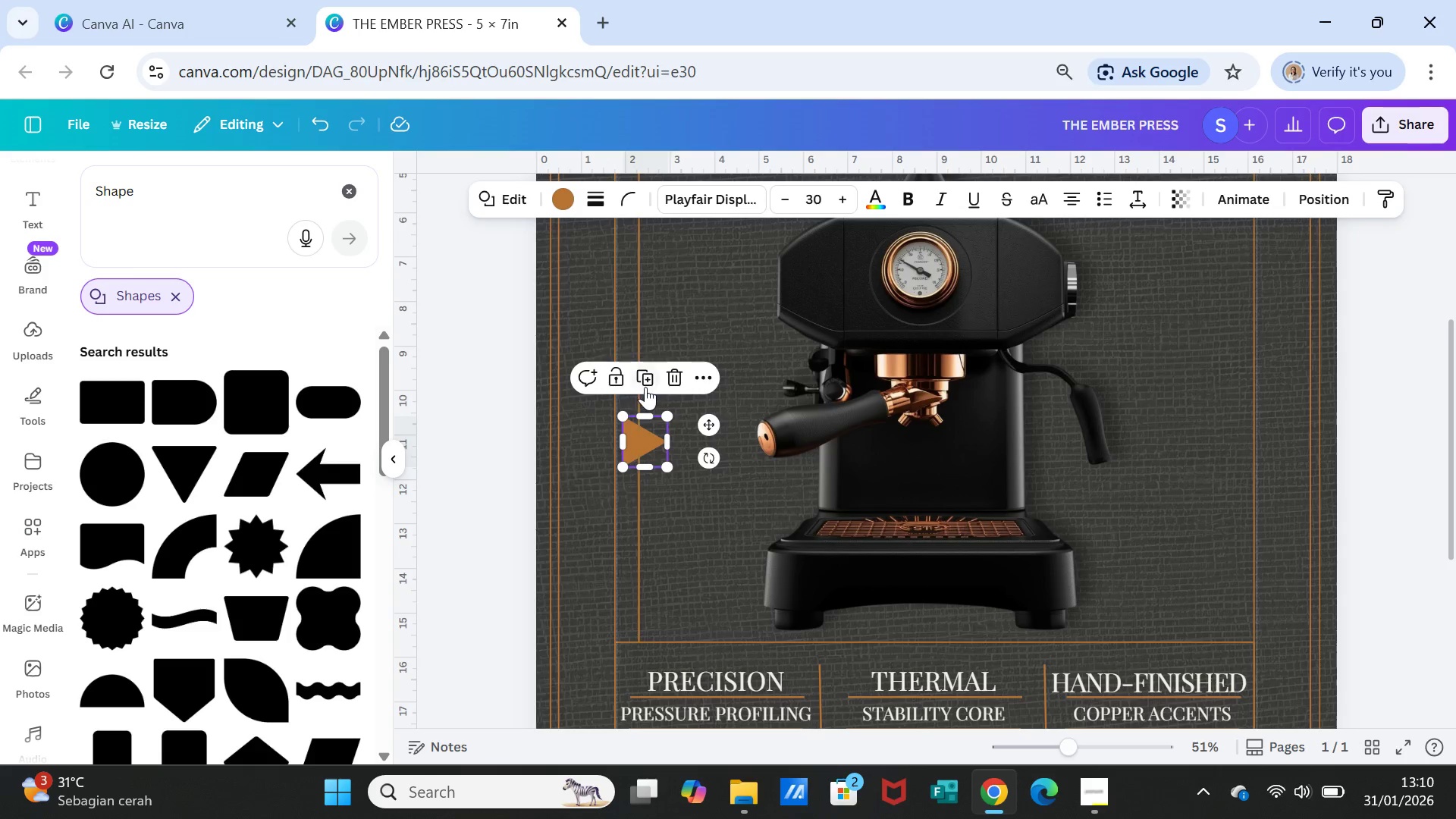 
left_click([644, 377])
 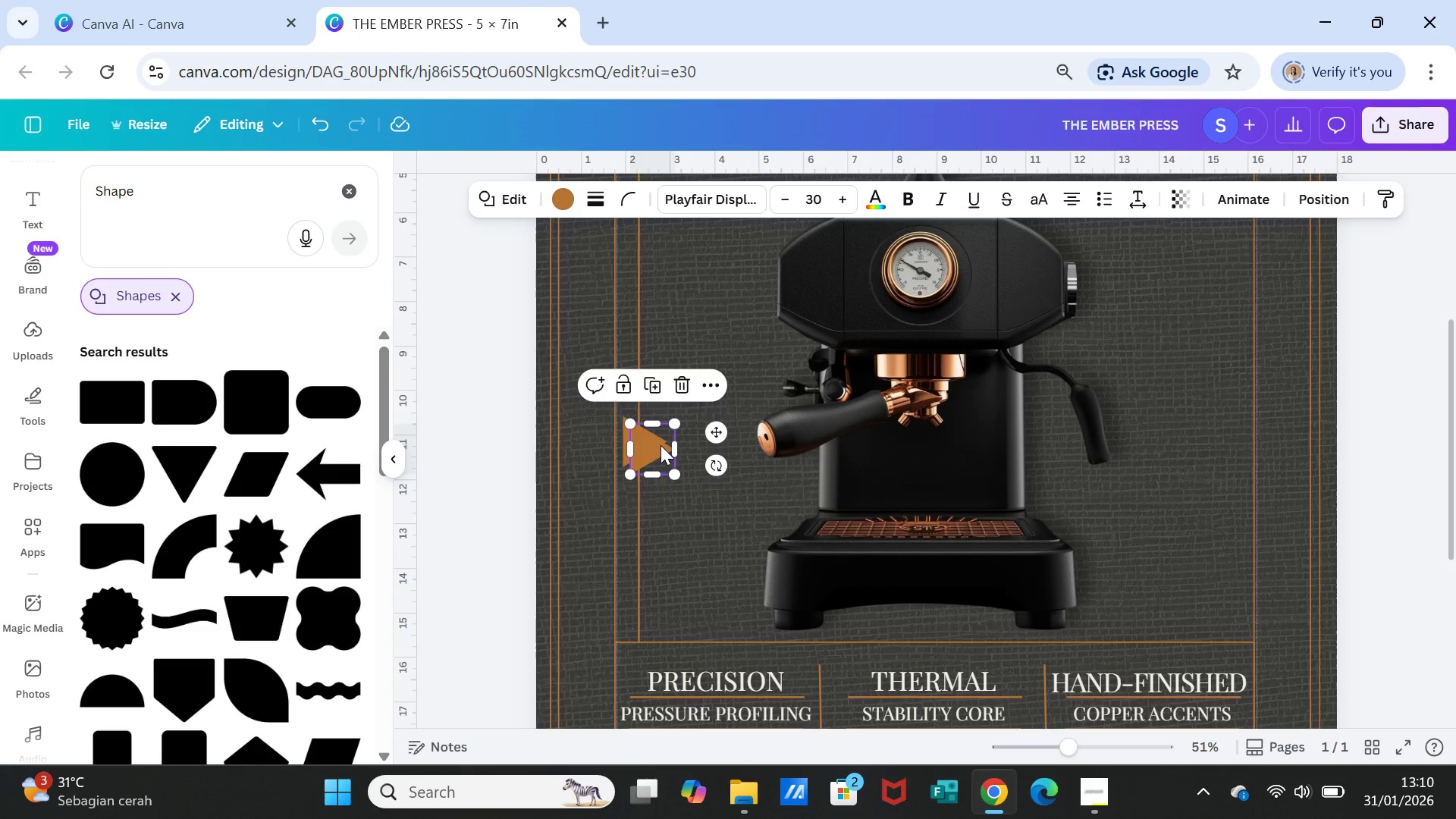 
left_click_drag(start_coordinate=[659, 445], to_coordinate=[659, 438])
 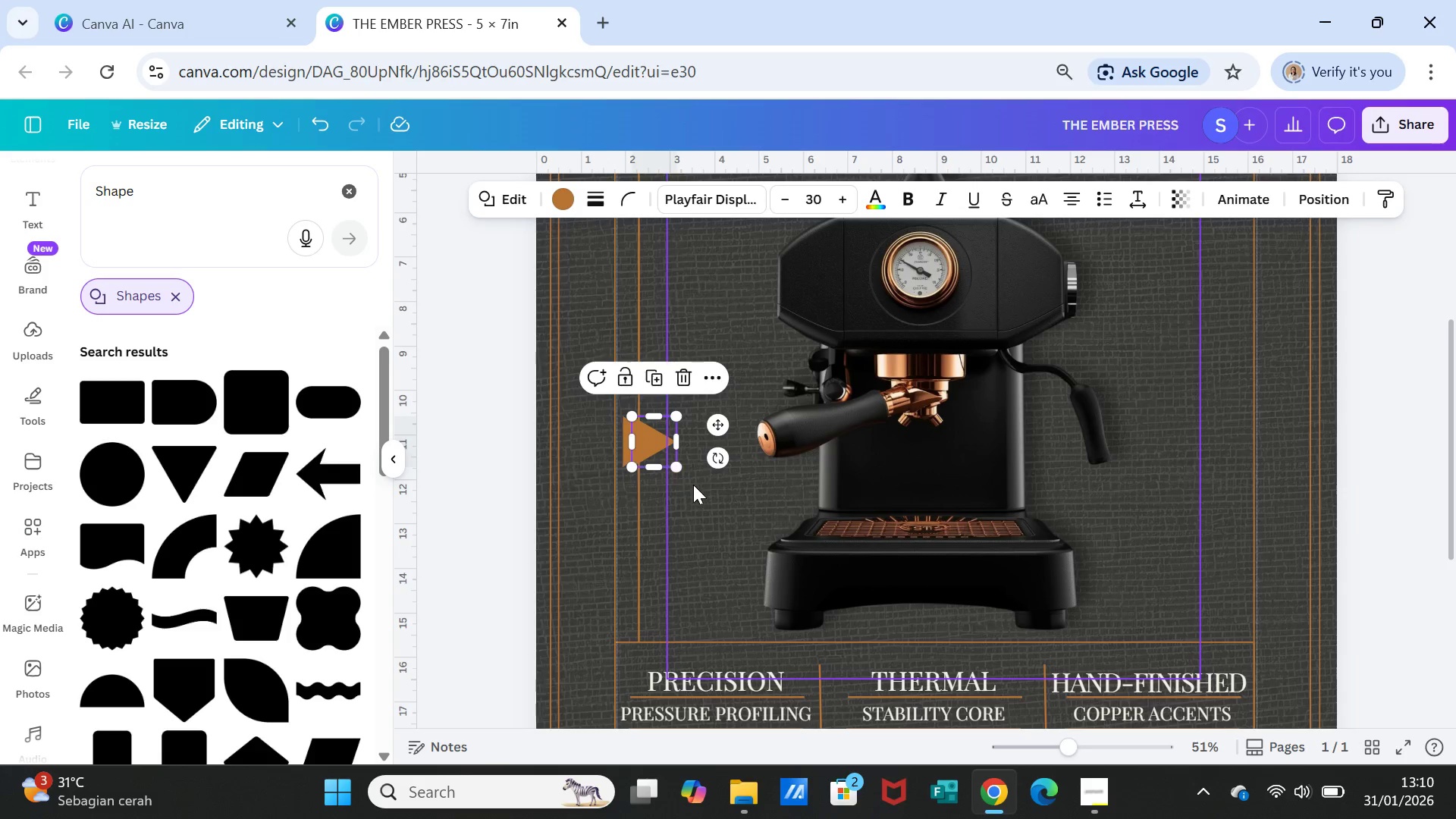 
left_click([694, 485])
 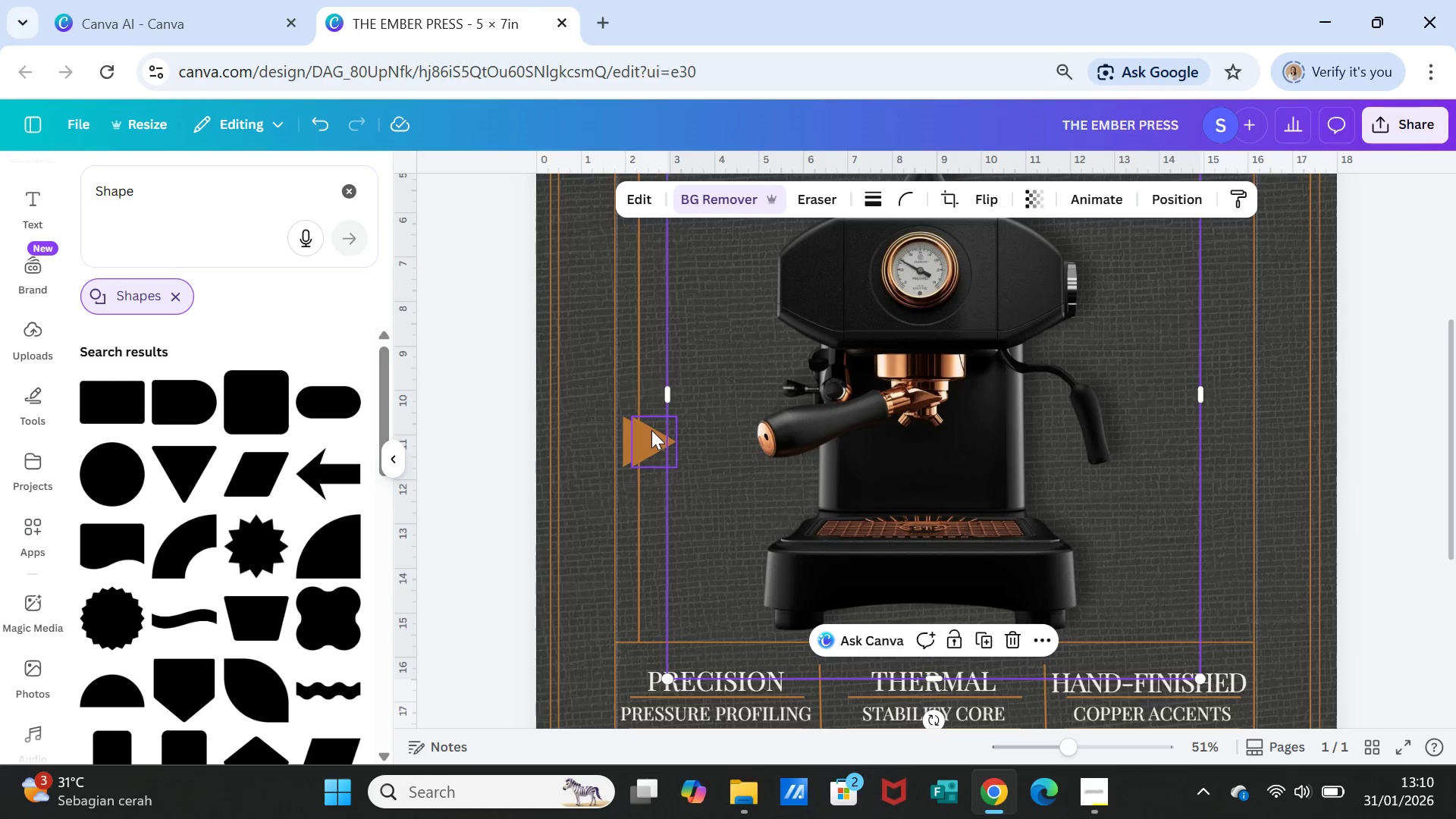 
left_click([651, 430])
 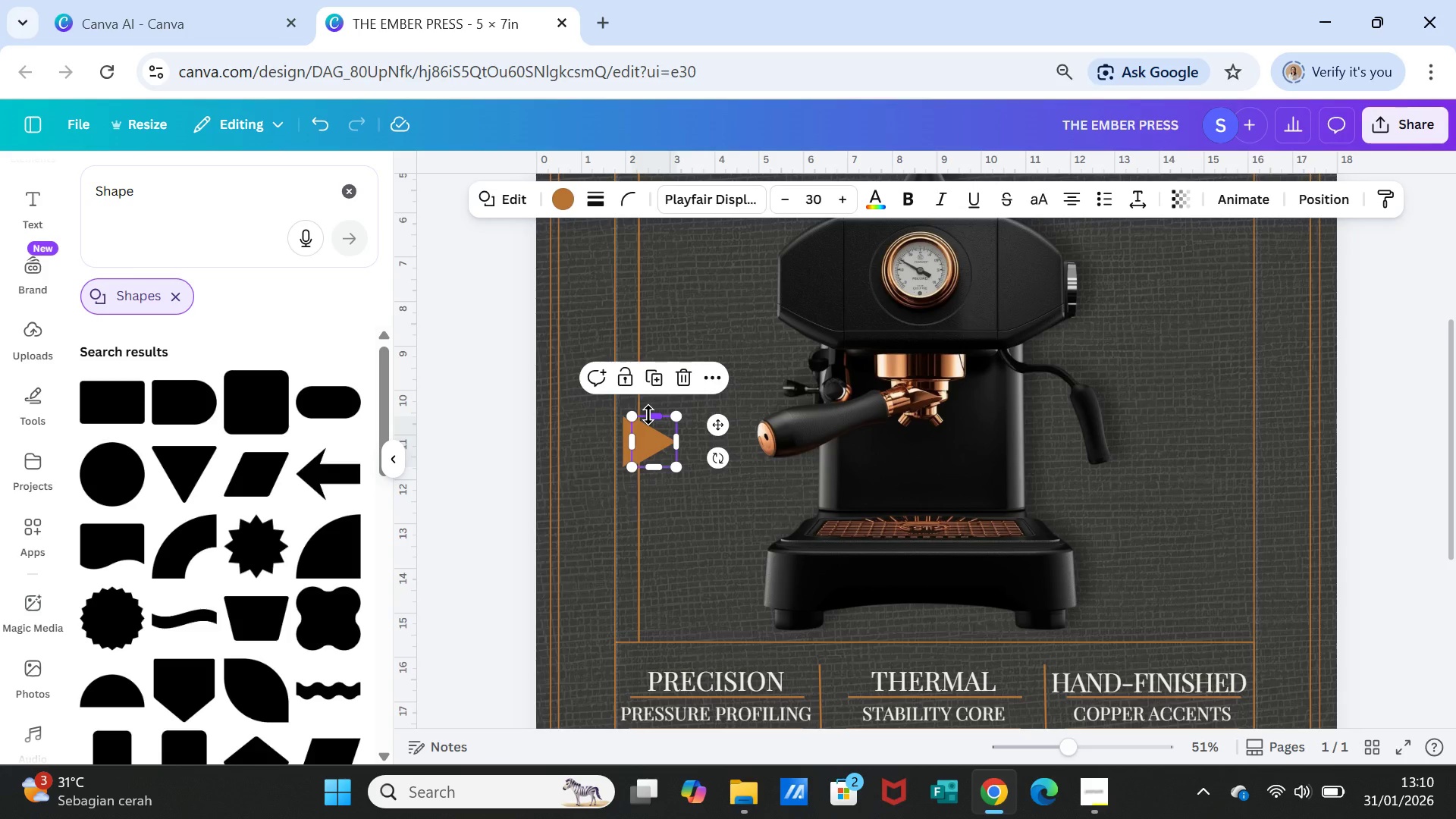 
left_click([648, 415])
 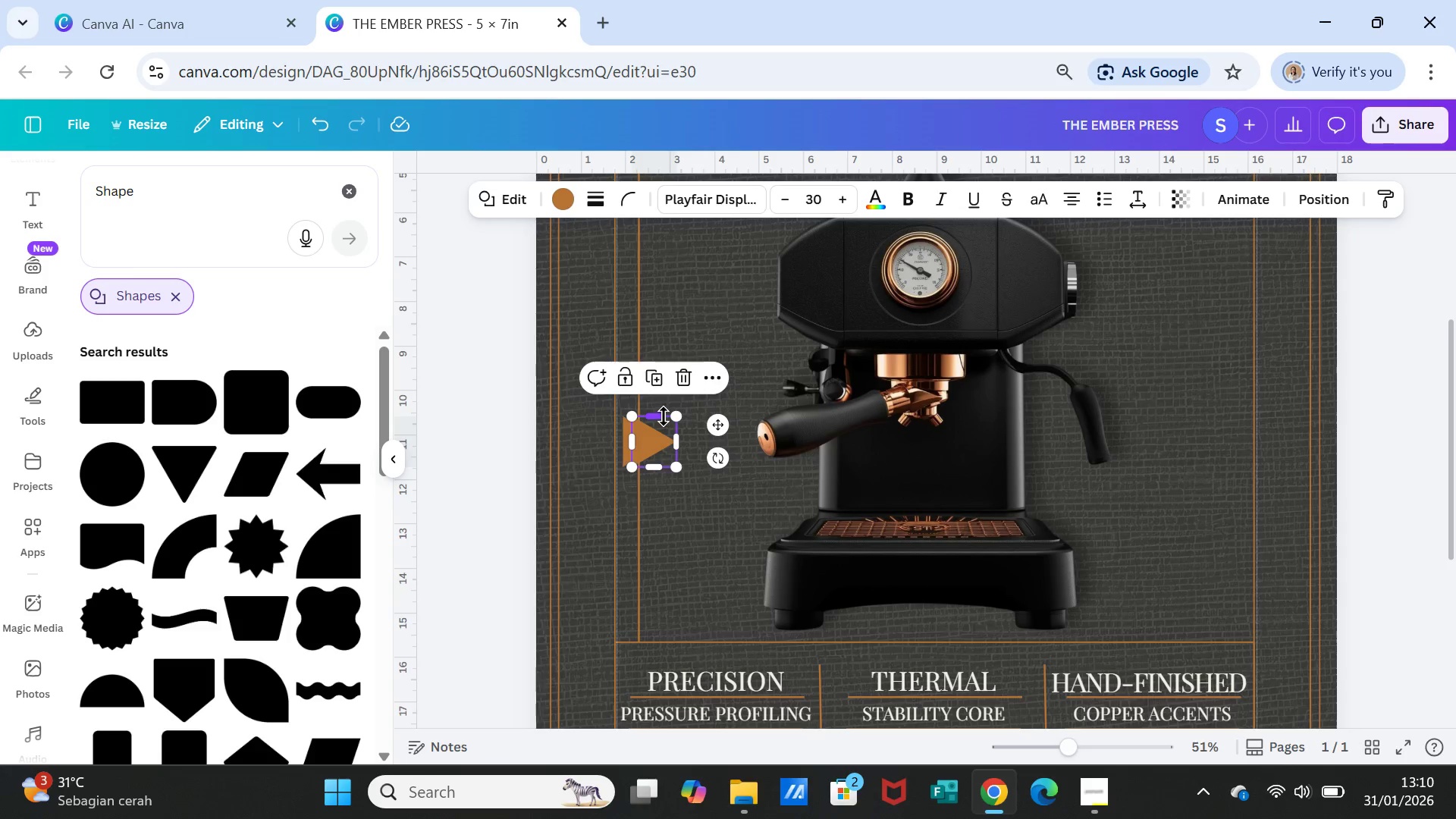 
left_click_drag(start_coordinate=[661, 414], to_coordinate=[656, 406])
 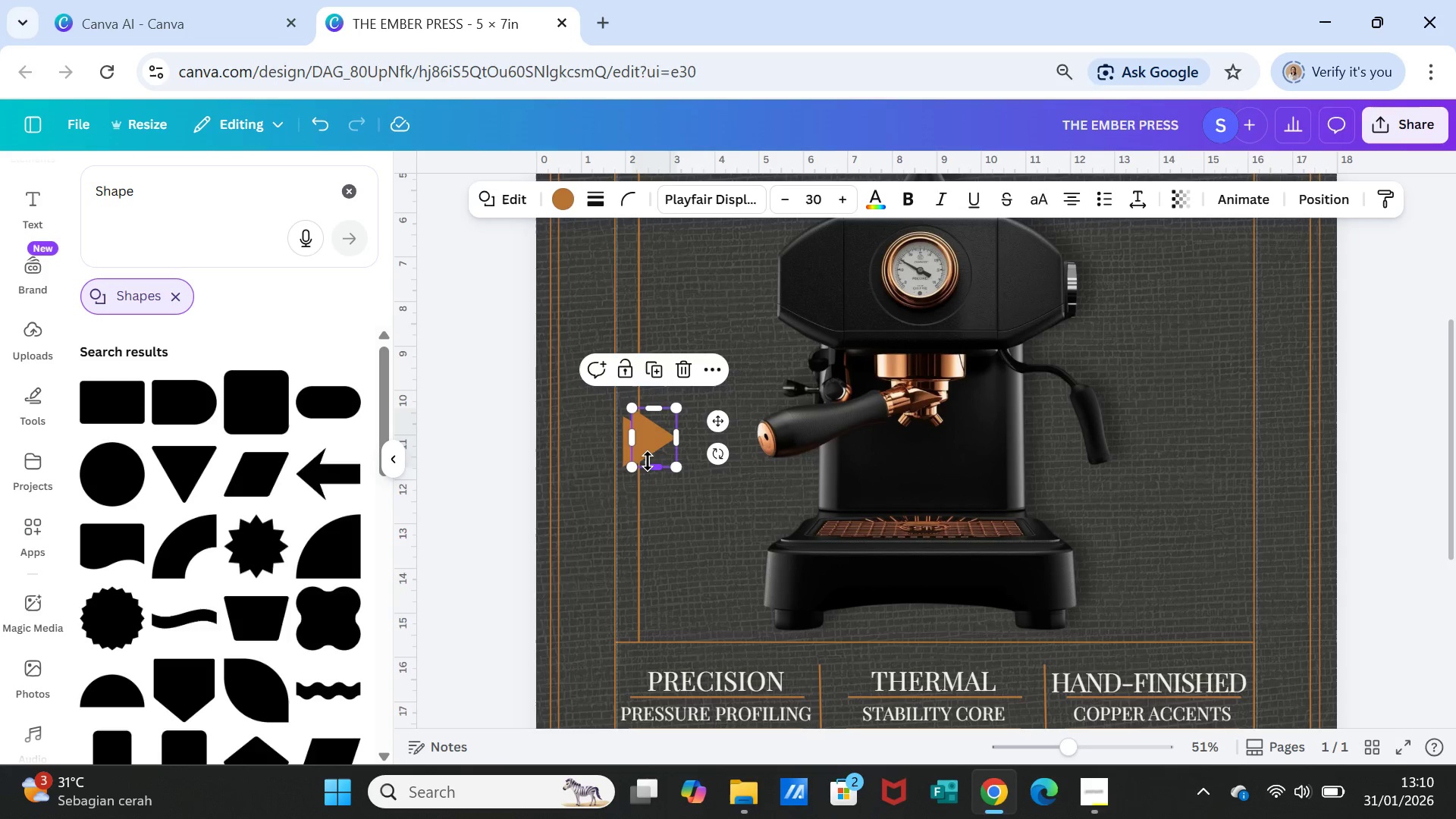 
left_click_drag(start_coordinate=[648, 461], to_coordinate=[648, 470])
 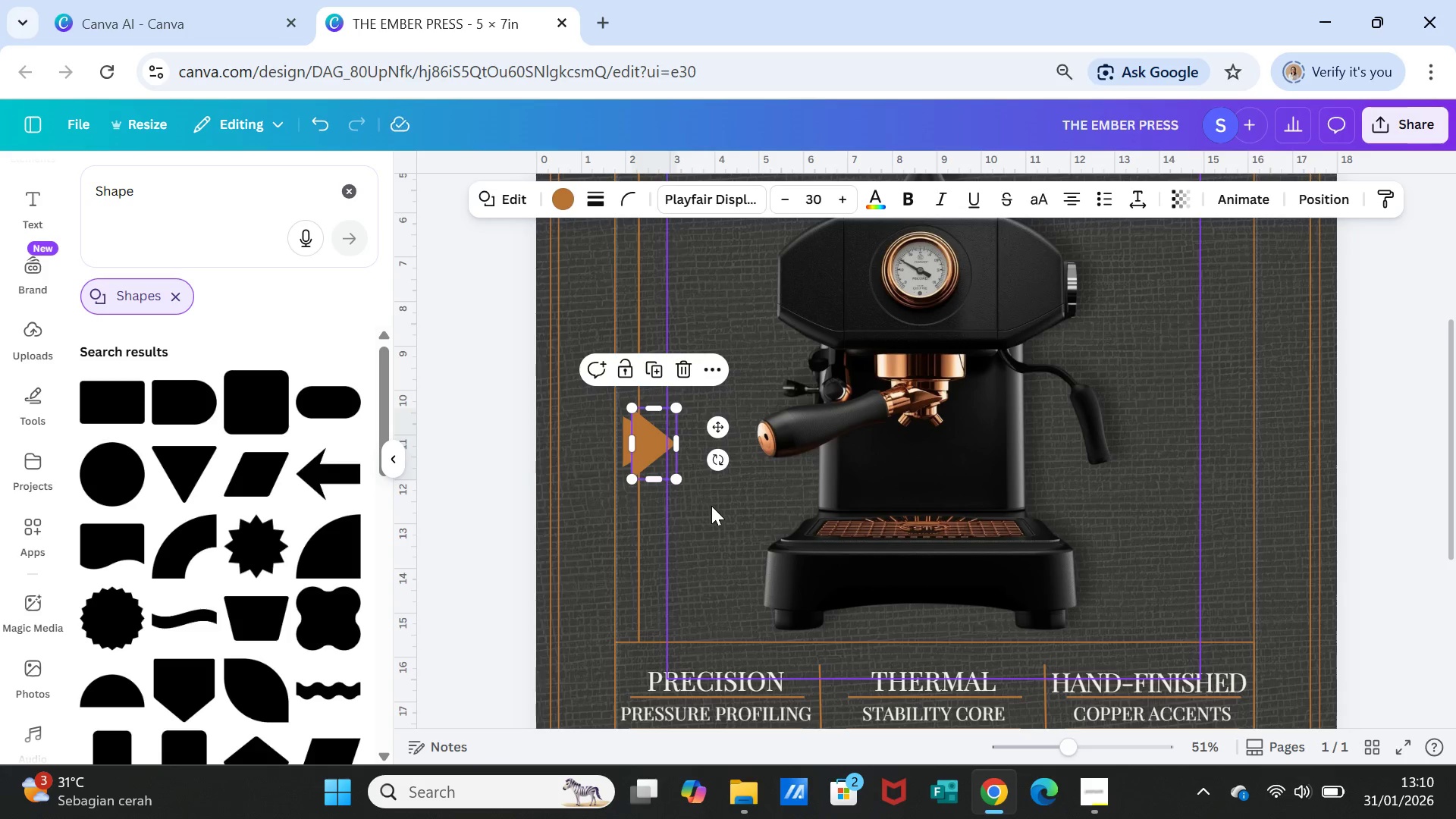 
left_click([711, 506])
 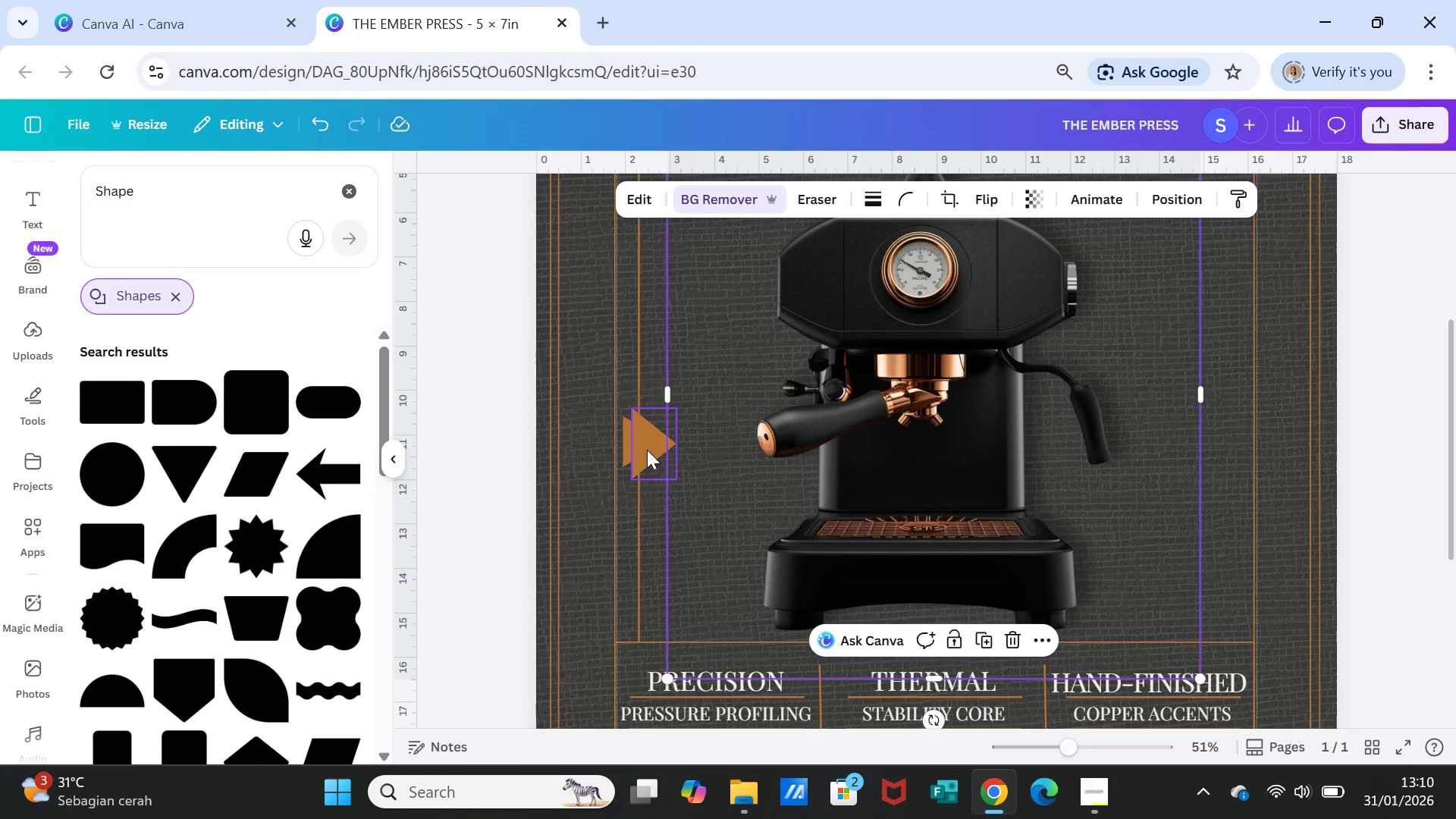 
left_click([717, 489])
 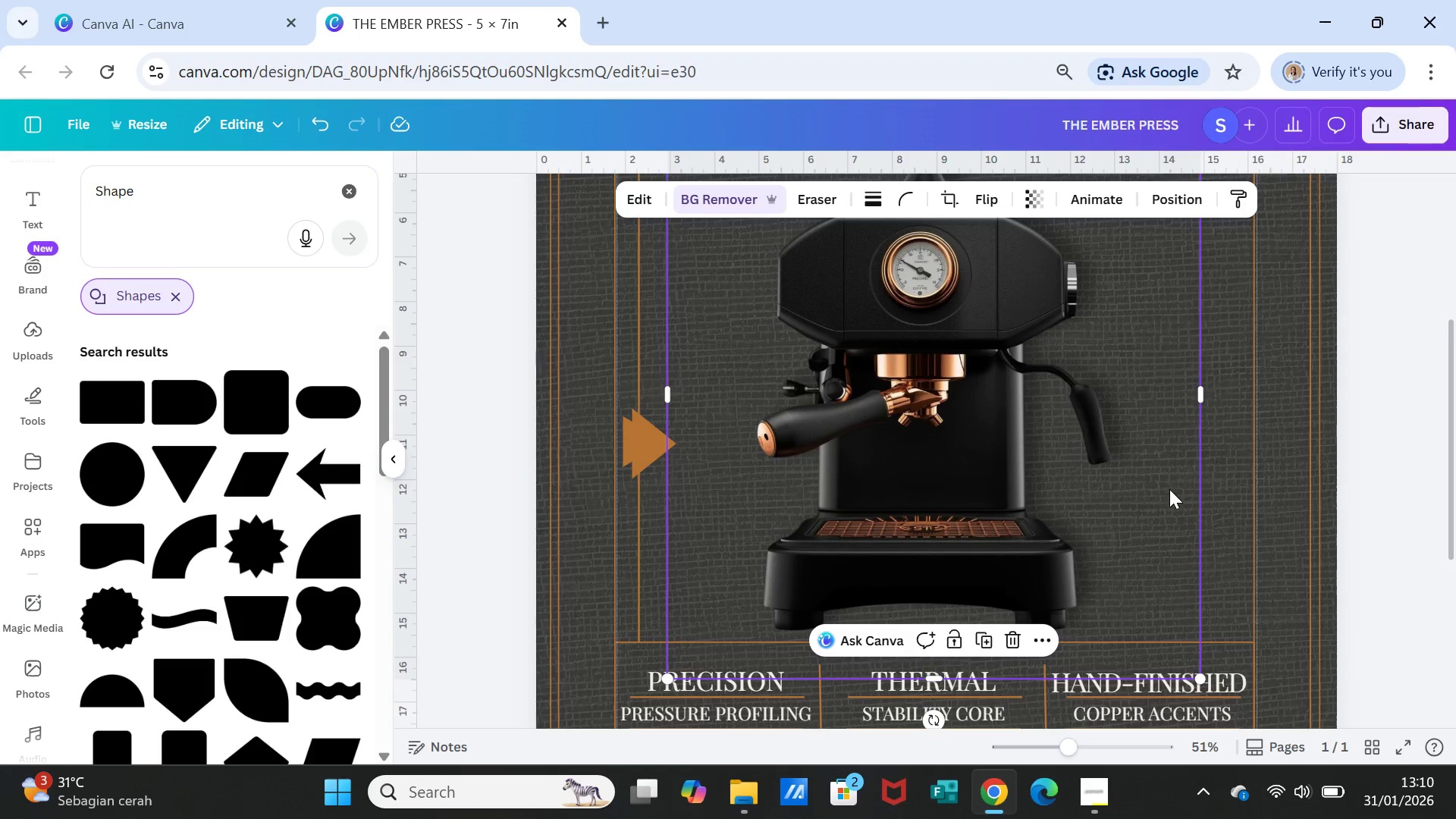 
left_click([1169, 491])
 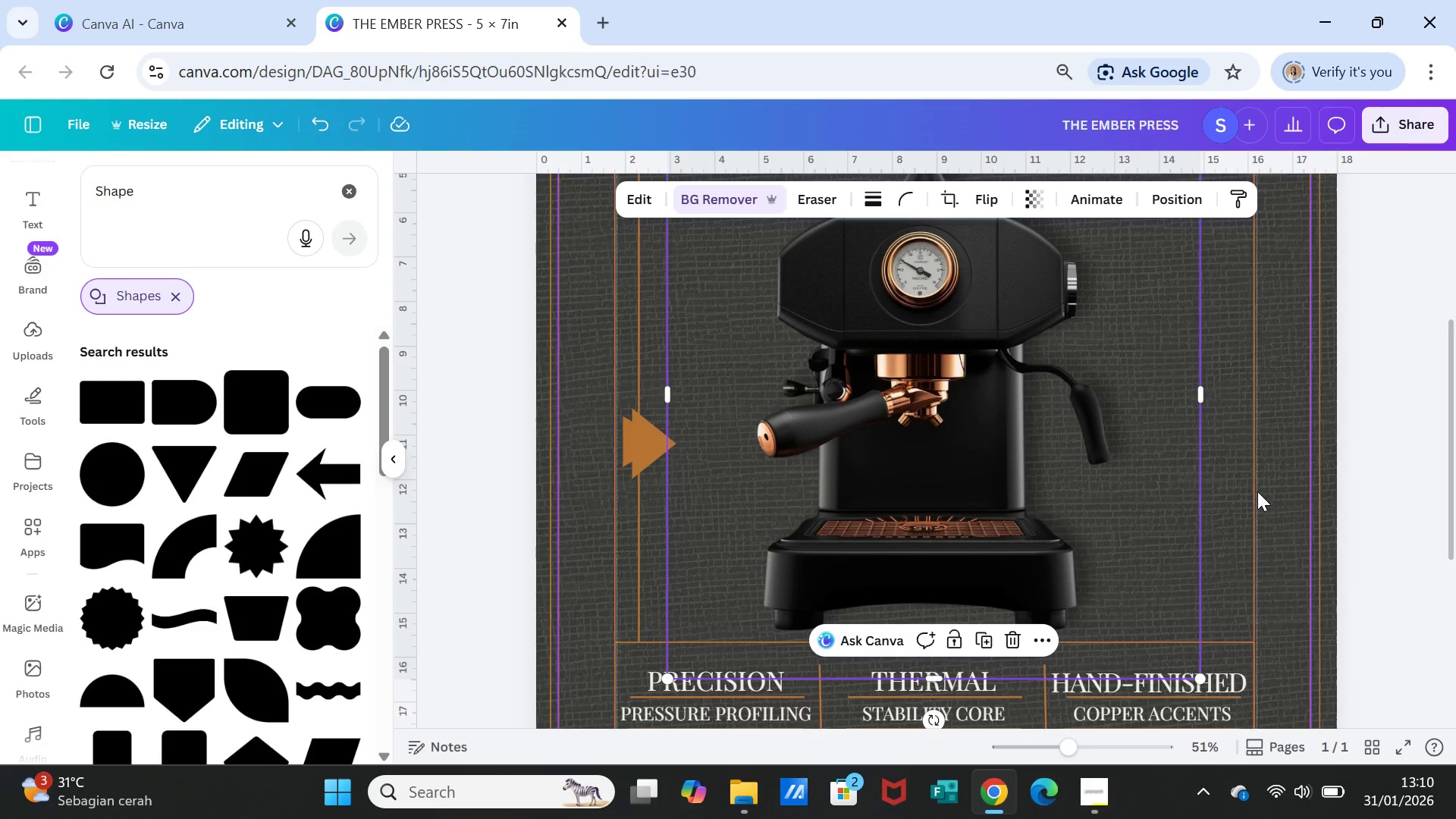 
left_click([1257, 491])
 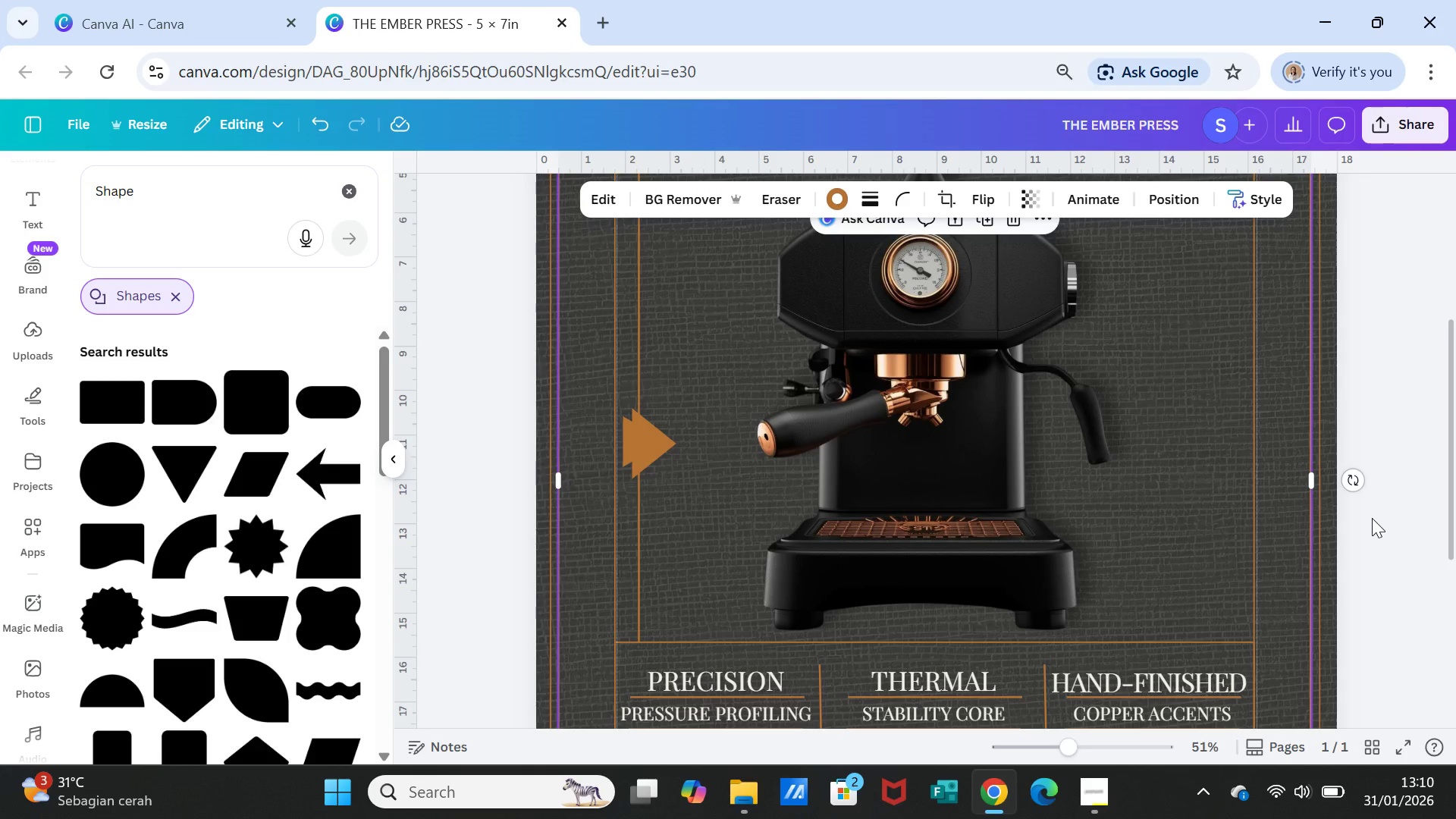 
wait(6.25)
 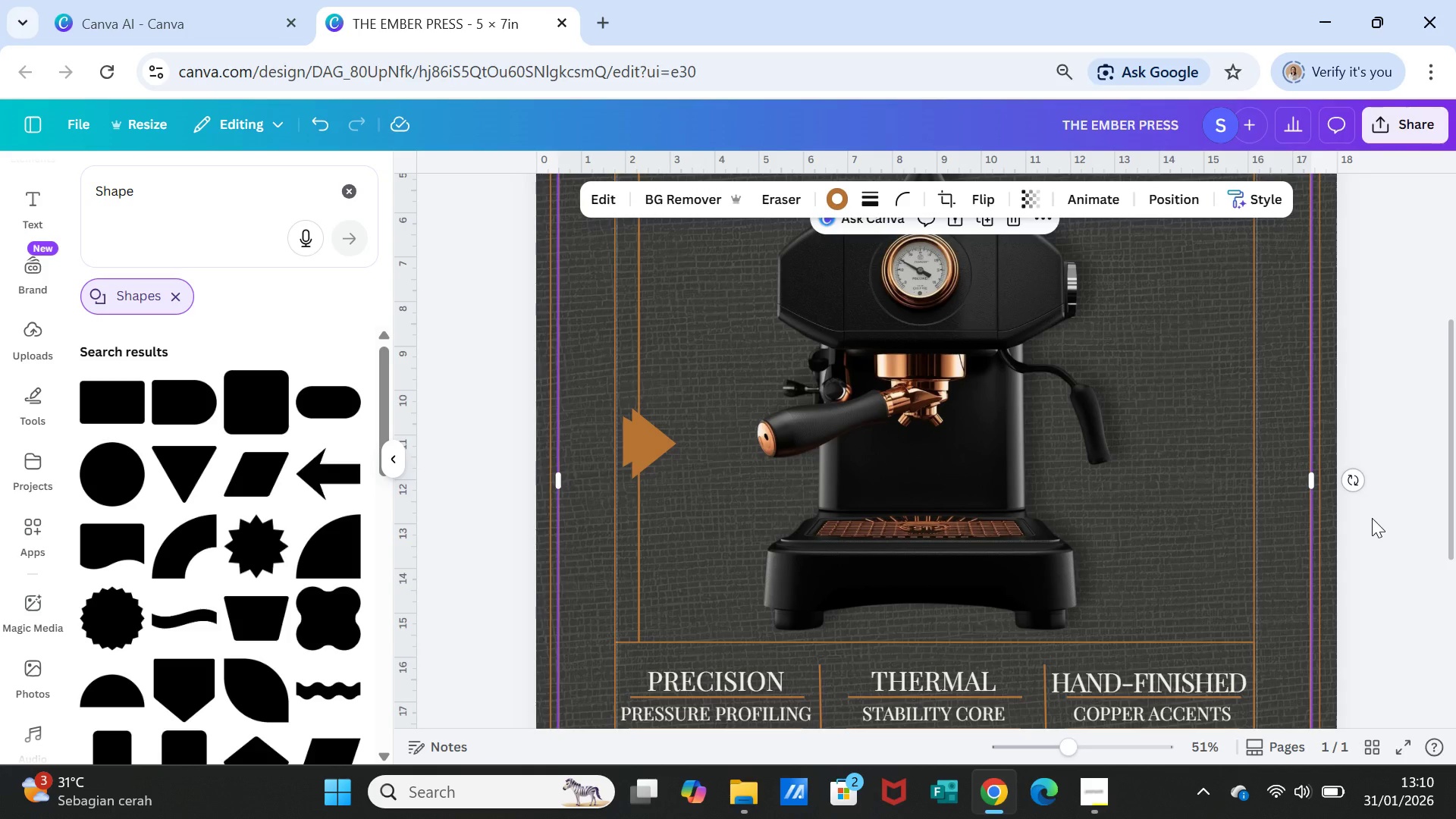 
left_click([640, 425])
 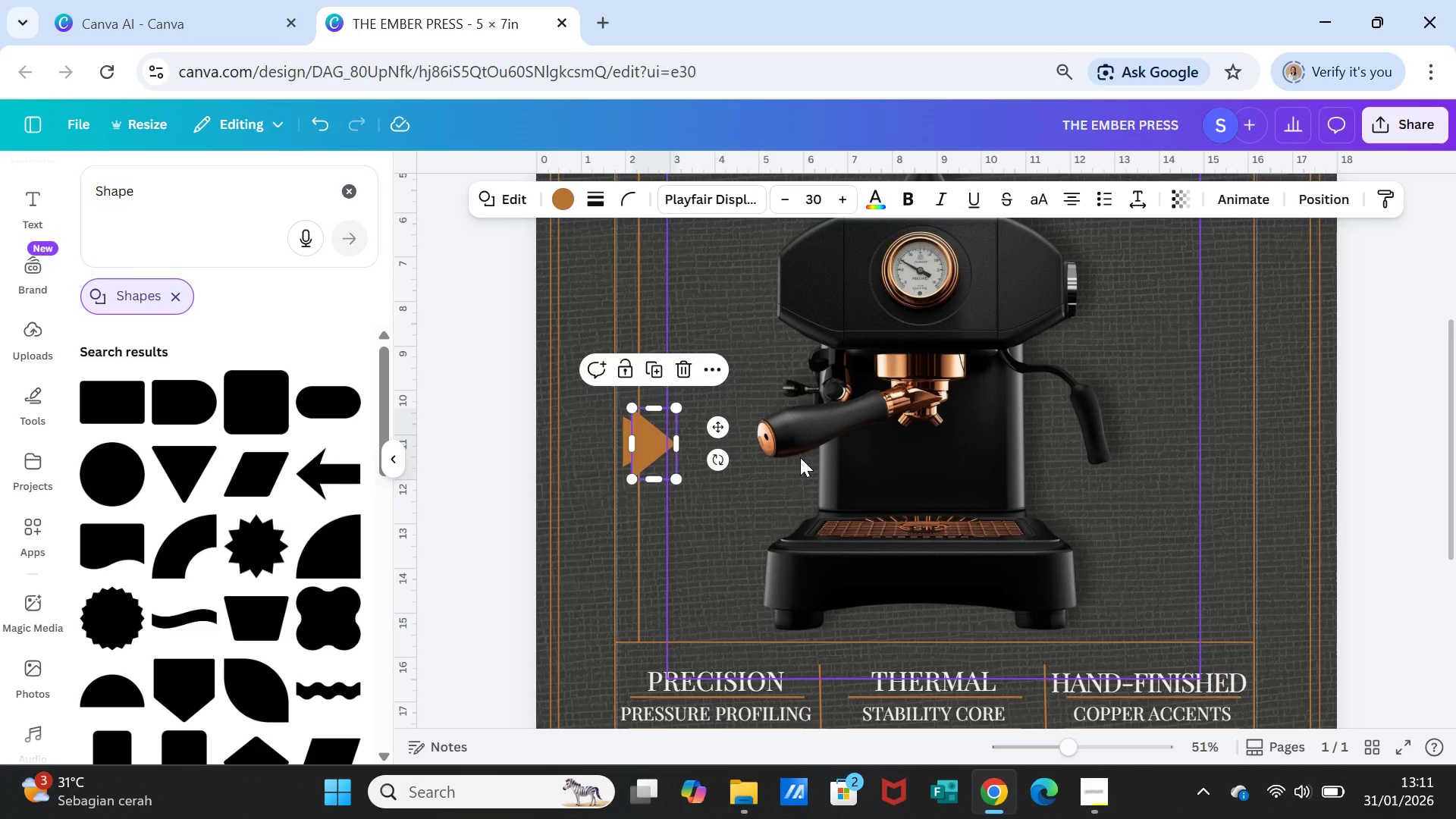 
wait(21.11)
 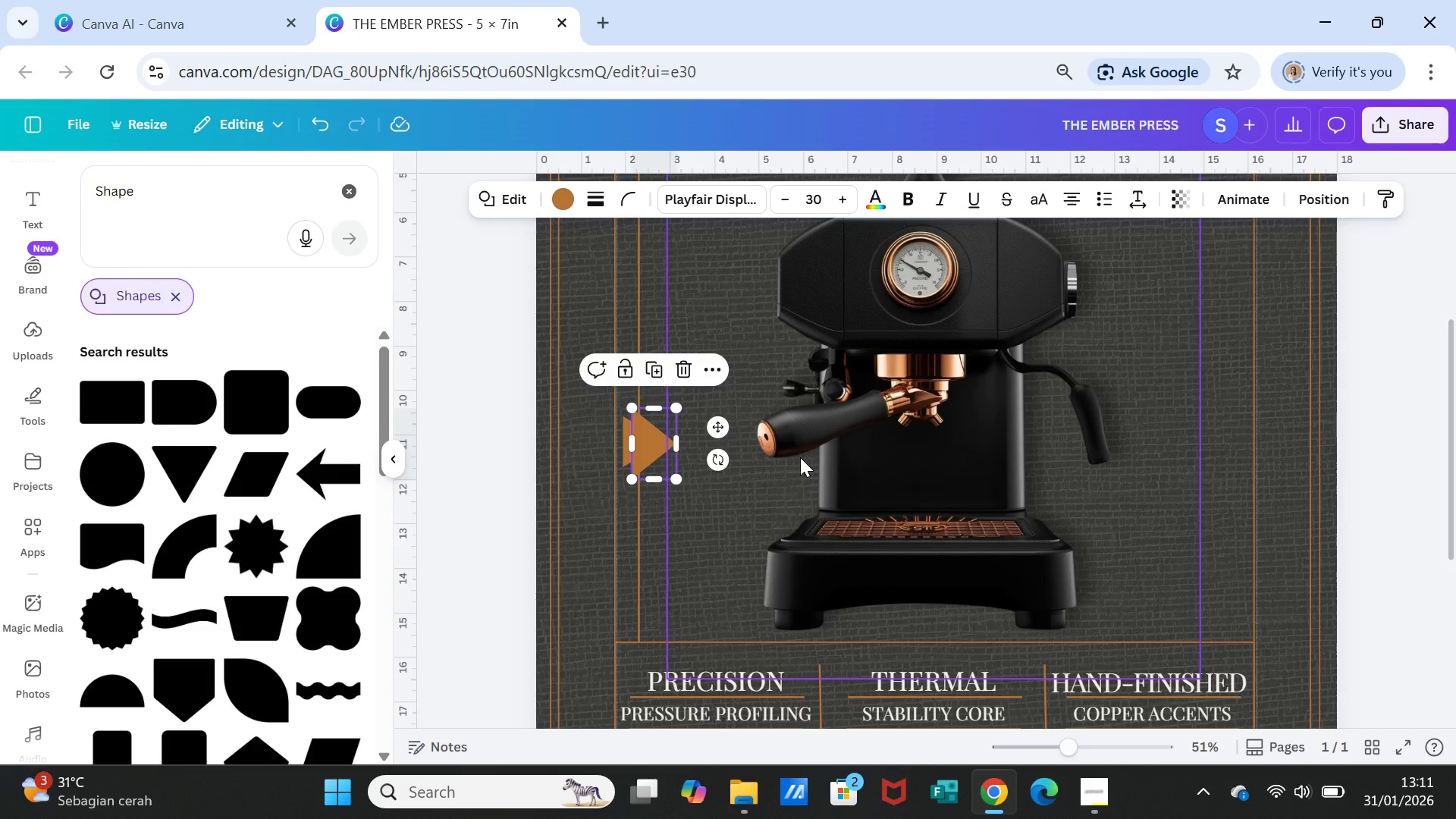 
left_click([1179, 196])
 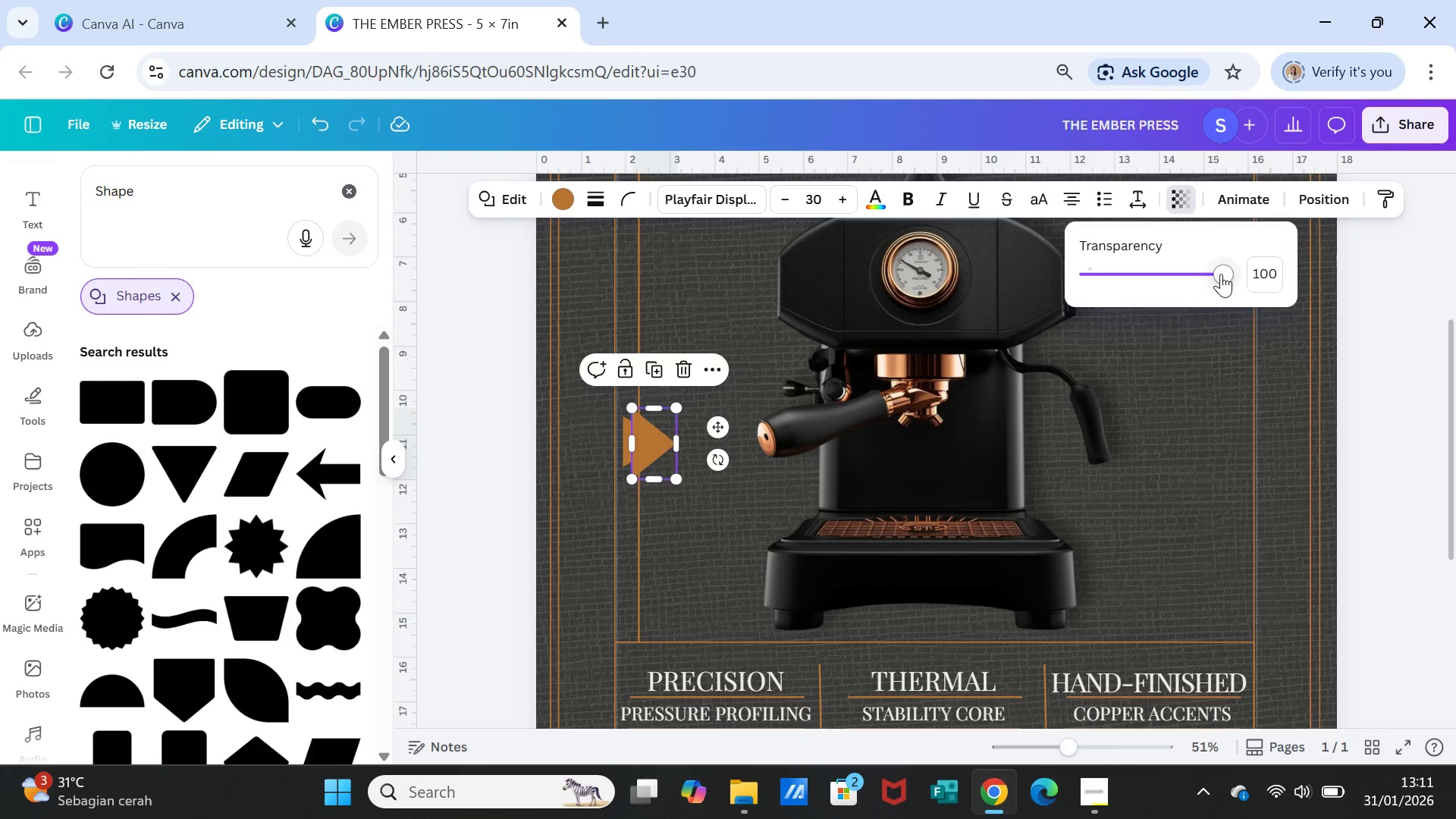 
left_click_drag(start_coordinate=[1222, 274], to_coordinate=[1132, 271])
 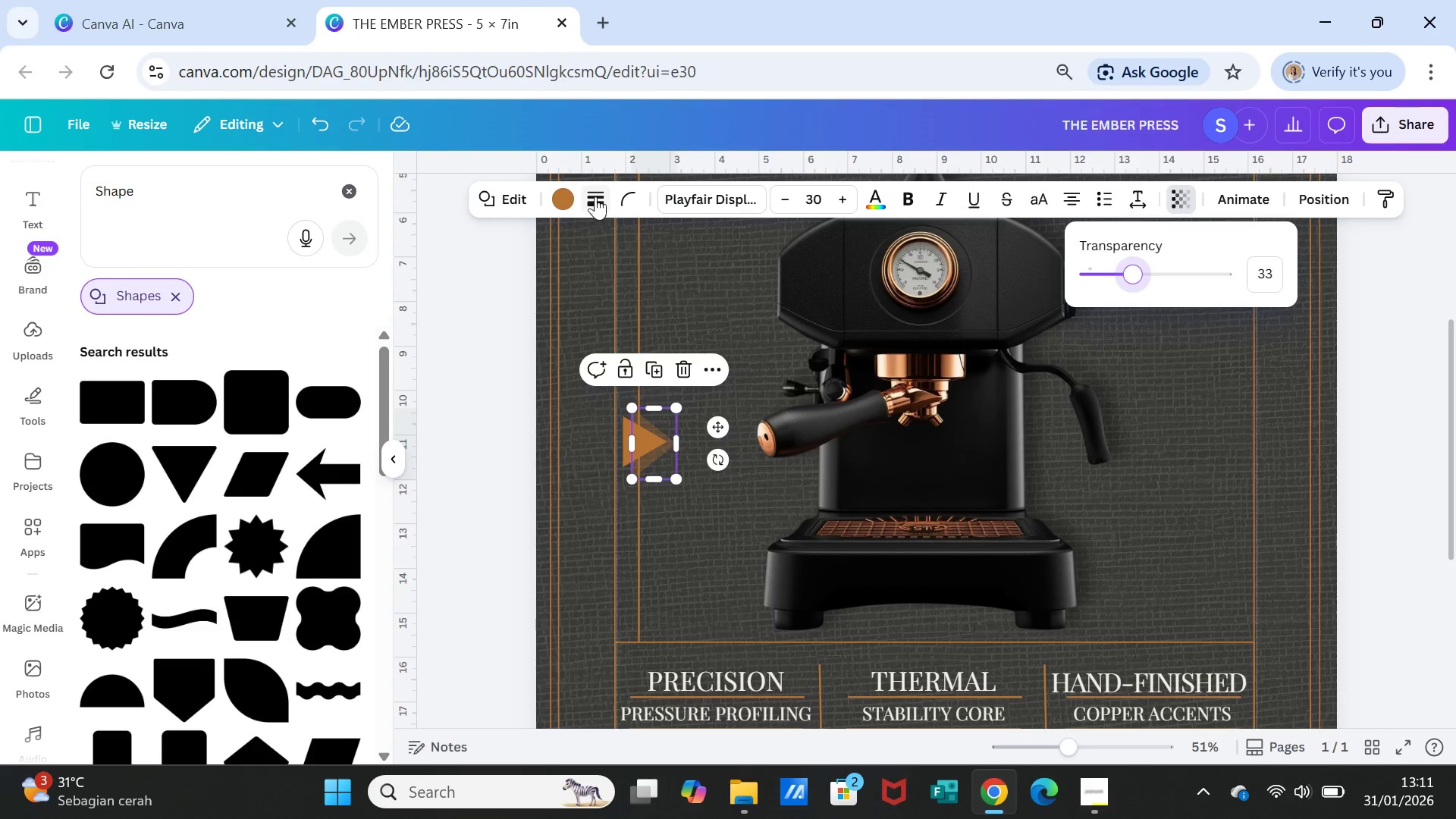 
left_click([595, 194])
 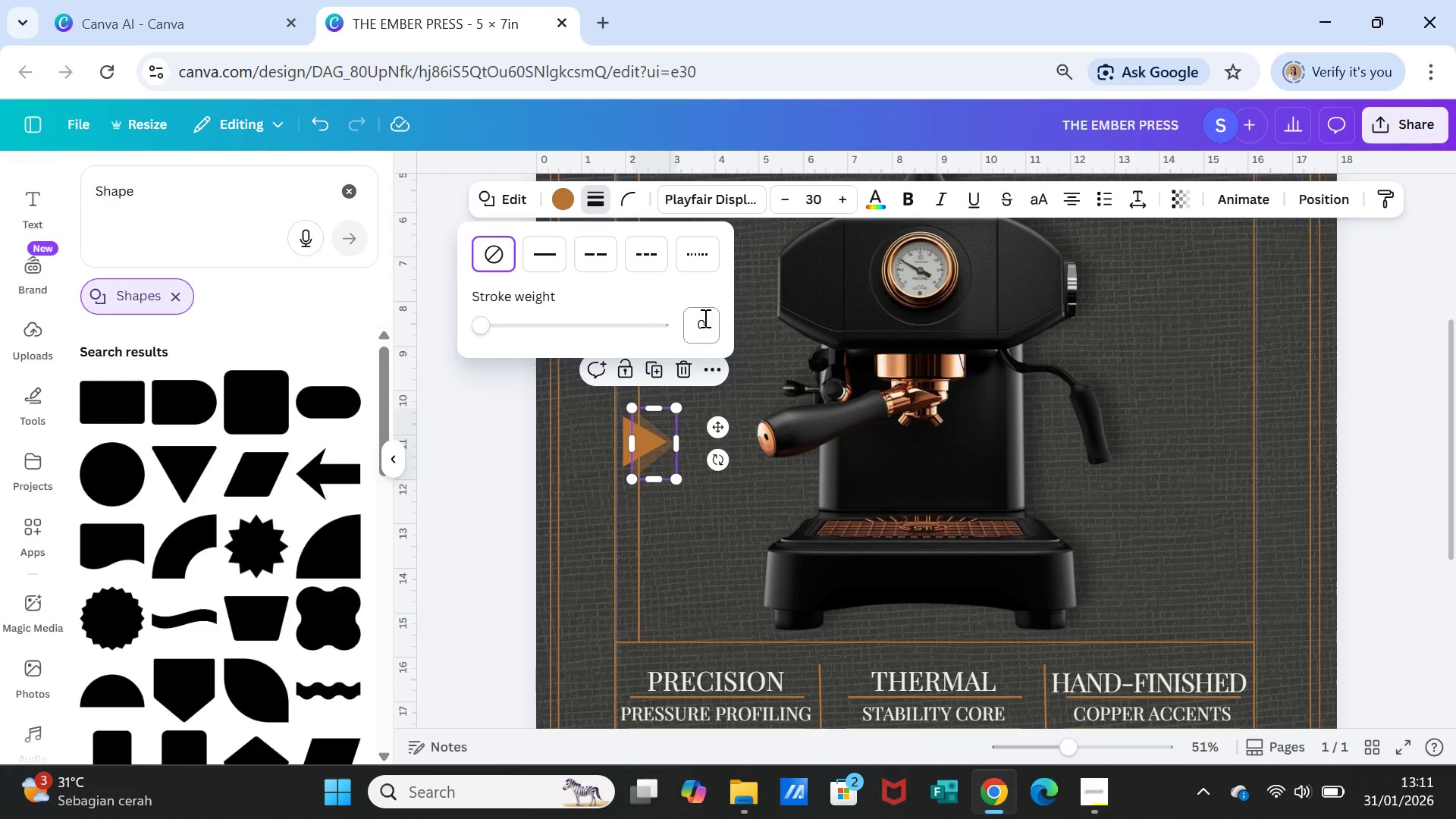 
left_click([706, 318])
 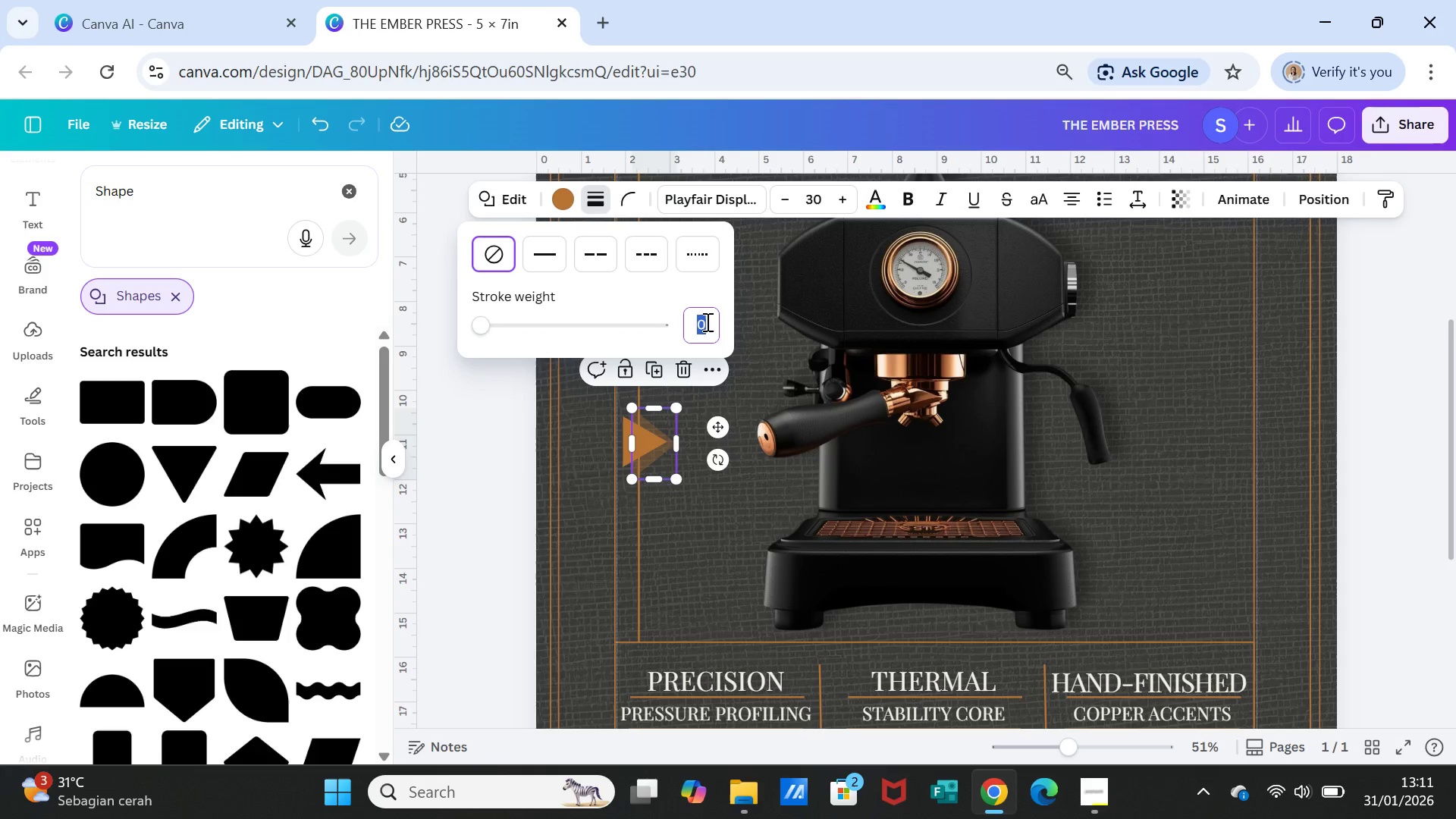 
key(1)
 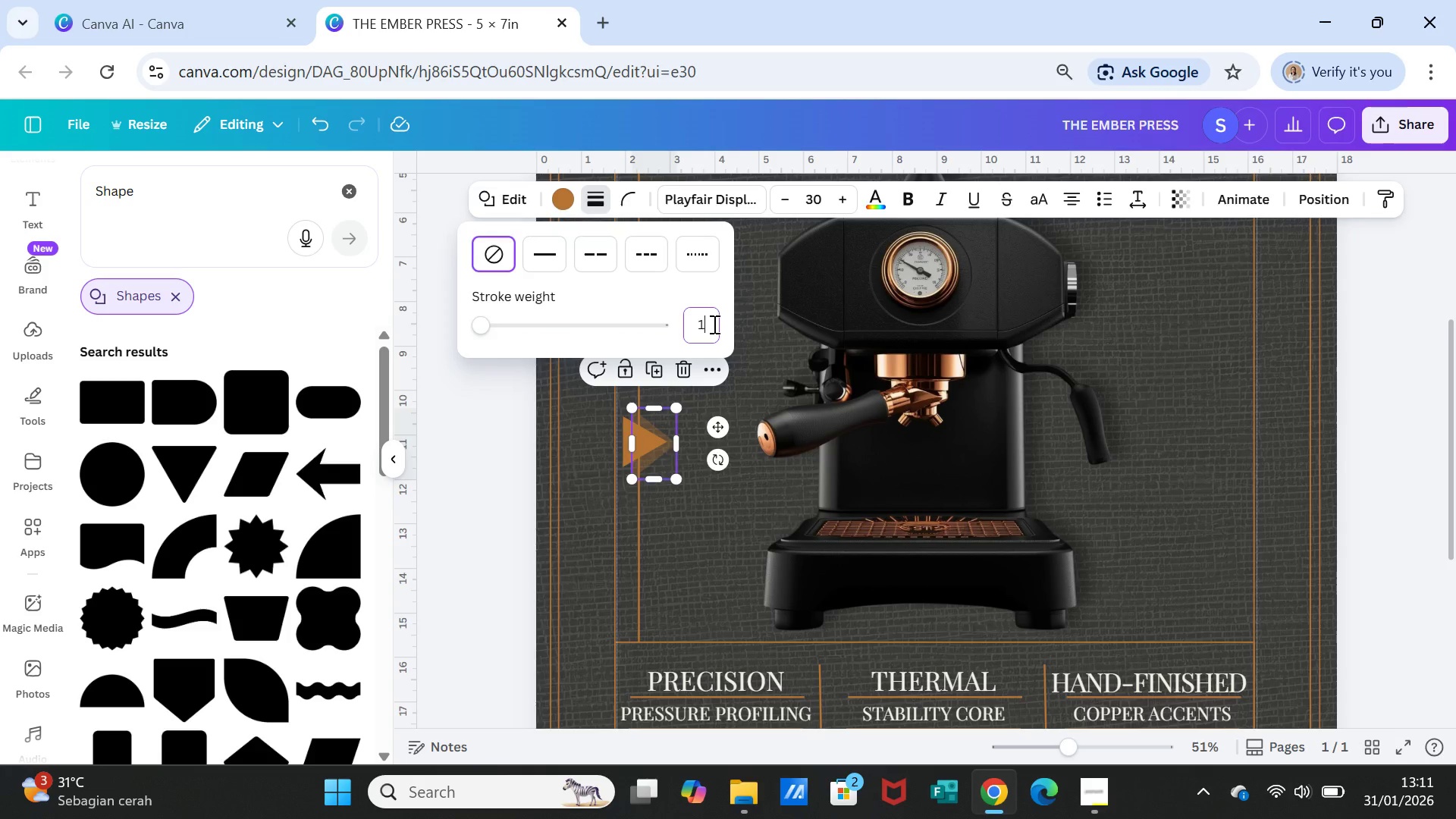 
key(Enter)
 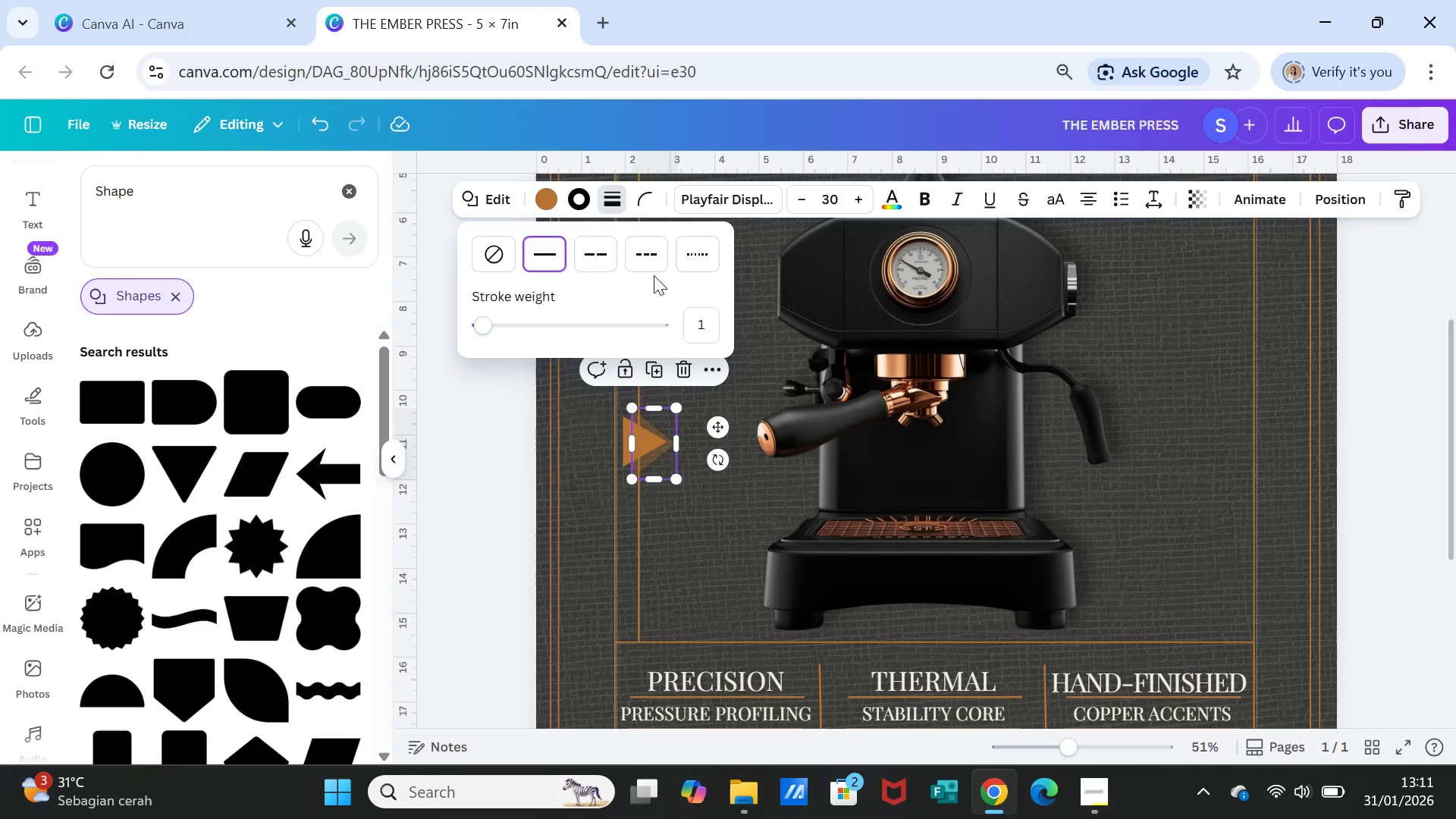 
left_click([701, 318])
 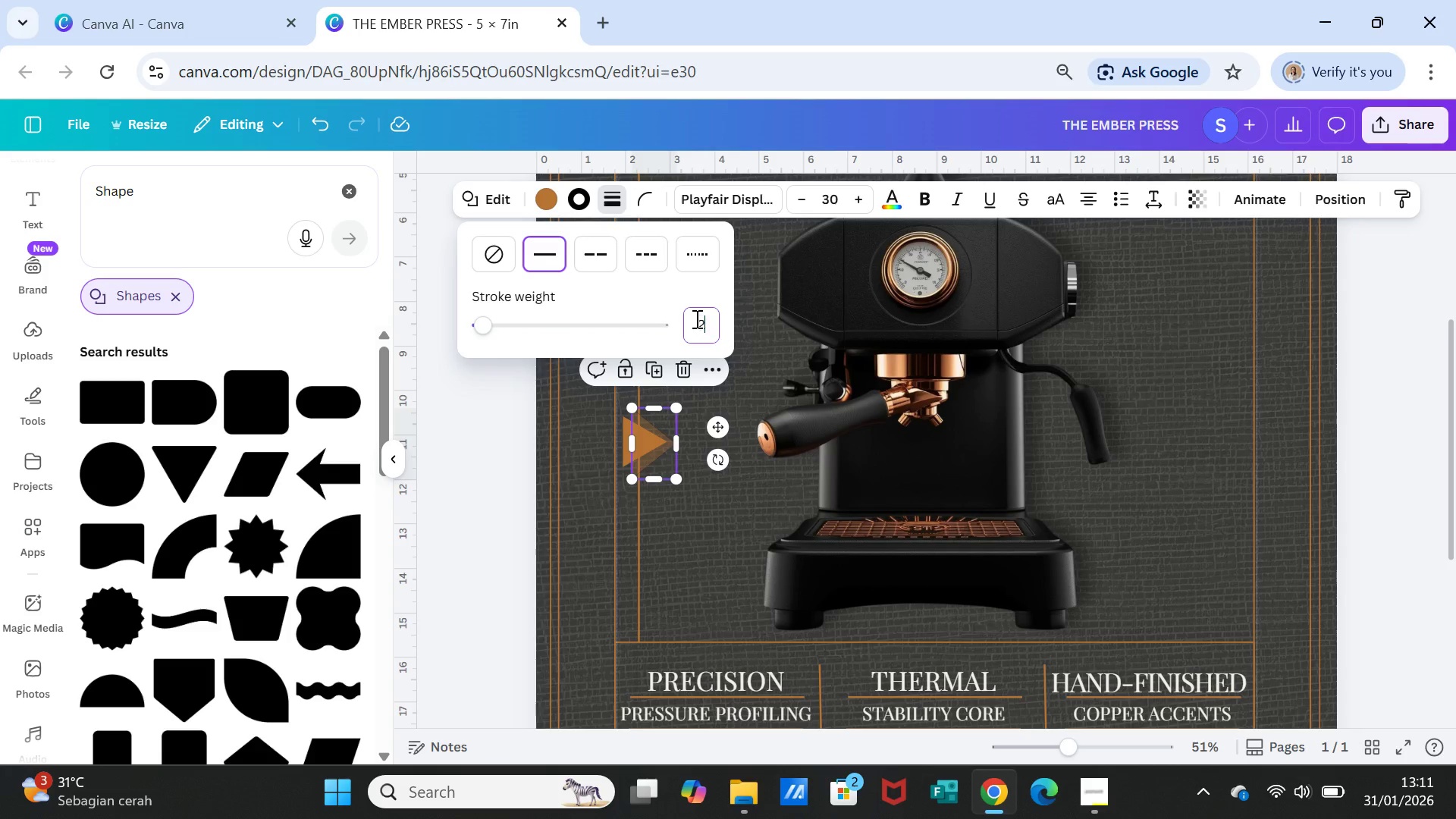 
key(2)
 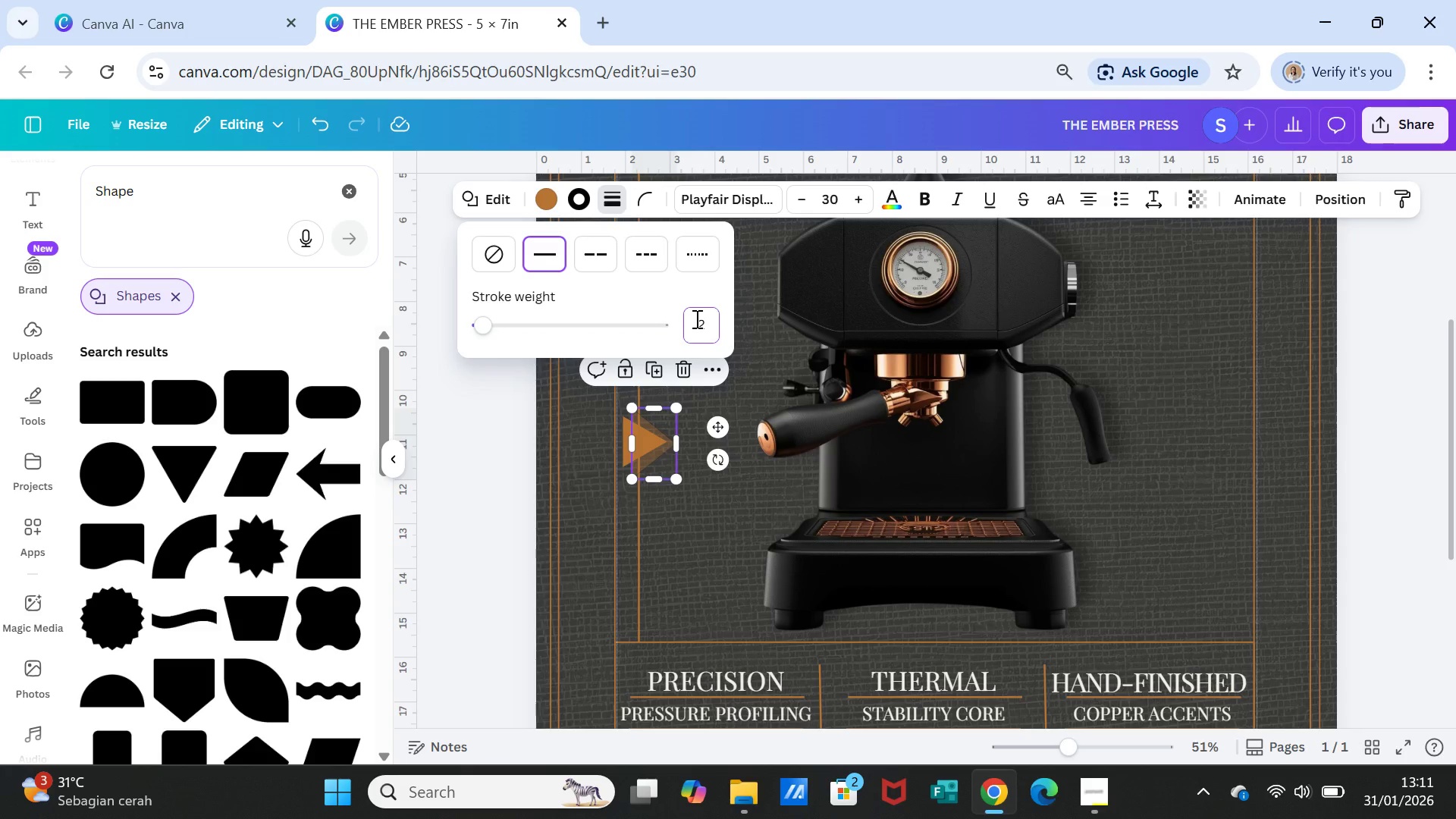 
key(Enter)
 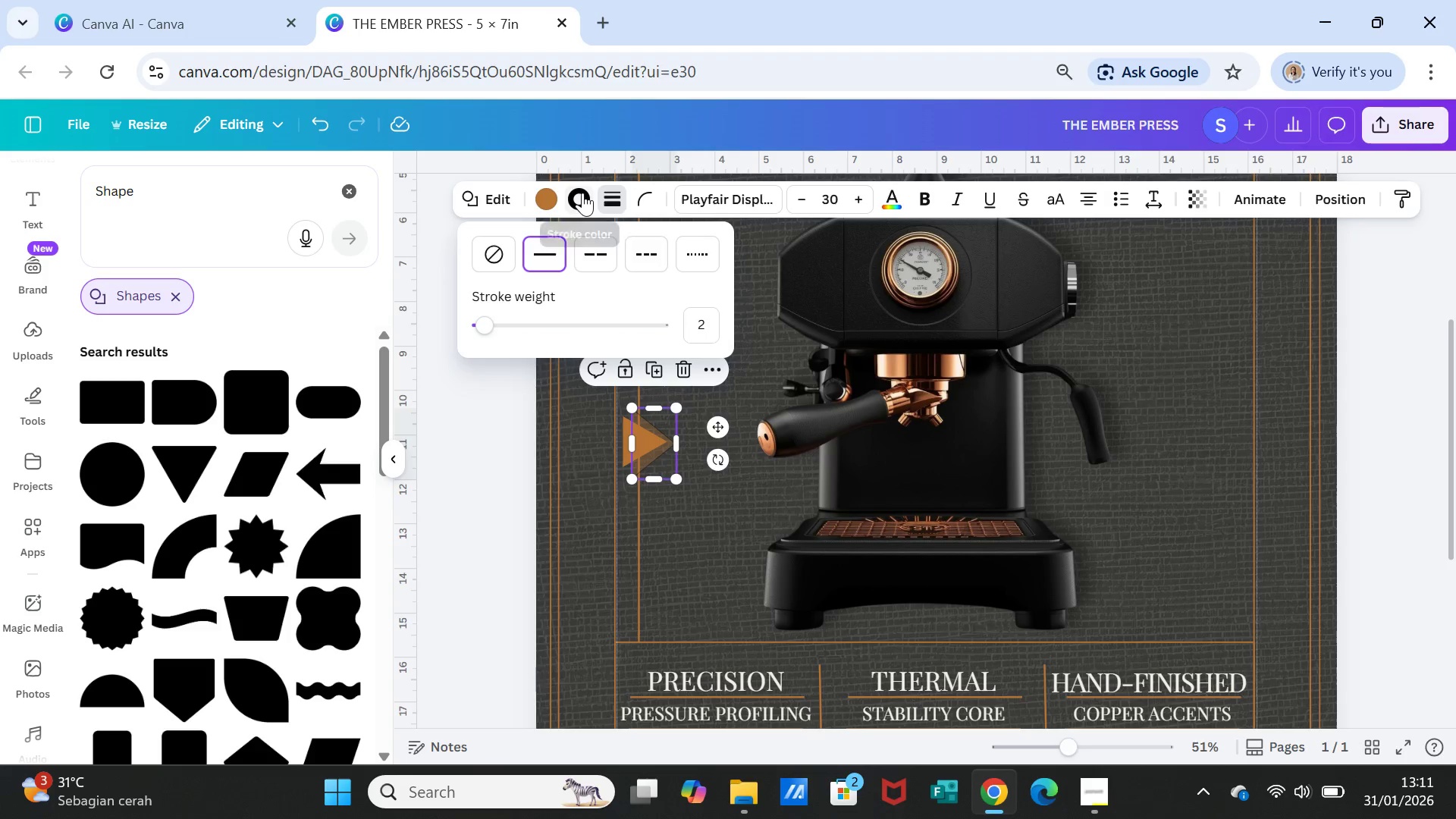 
left_click([582, 193])
 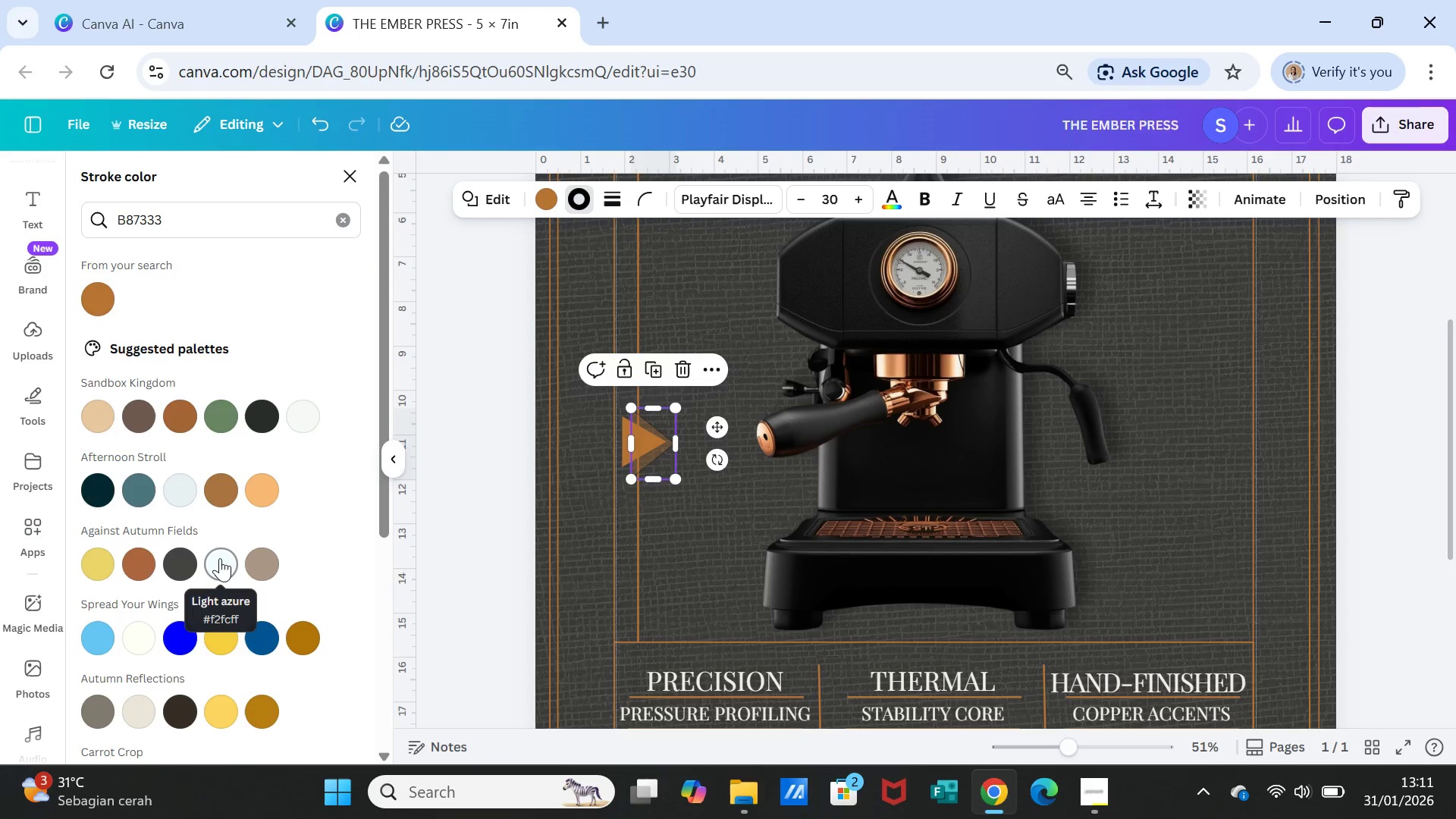 
left_click([93, 409])
 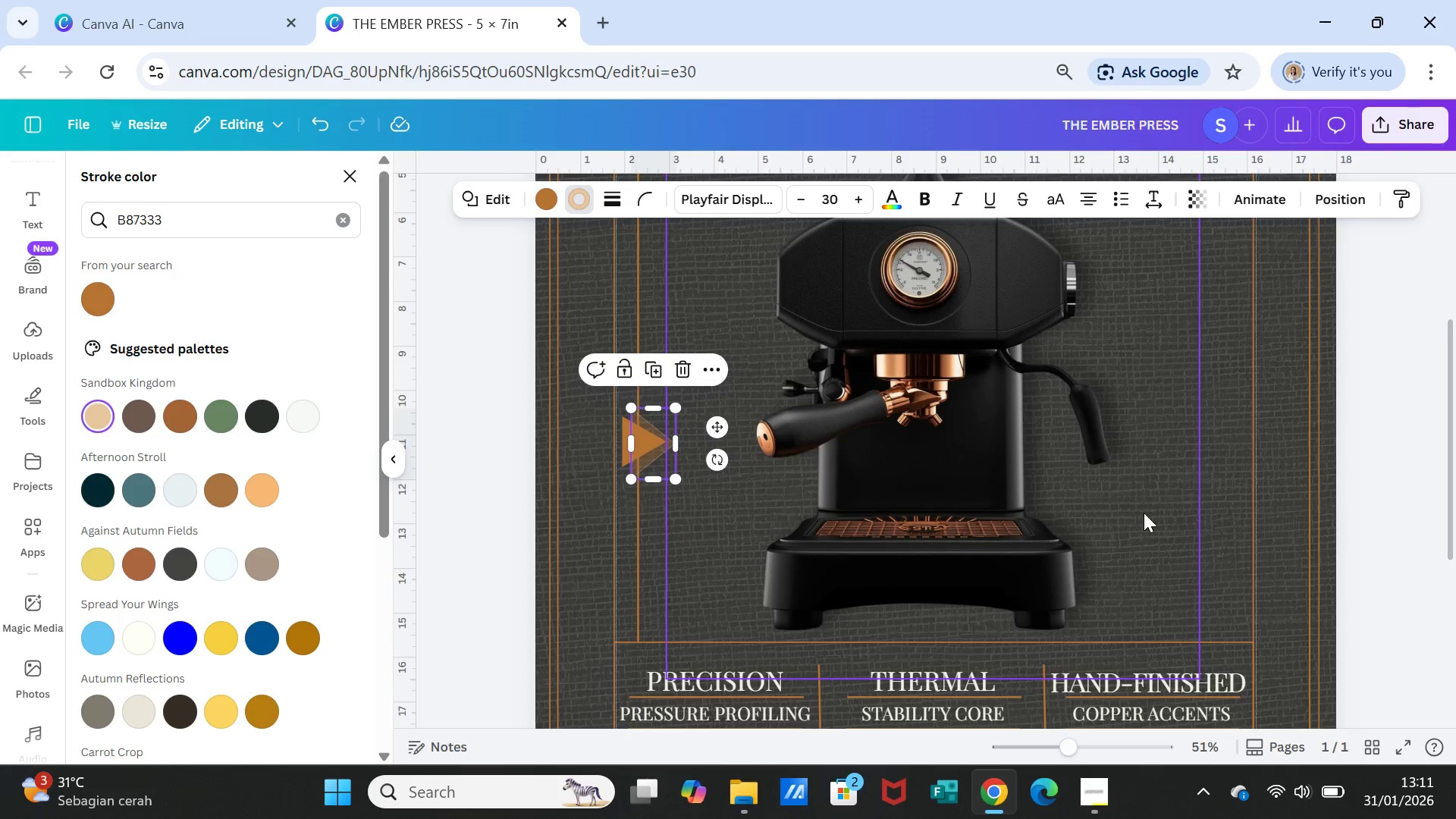 
left_click([1148, 513])
 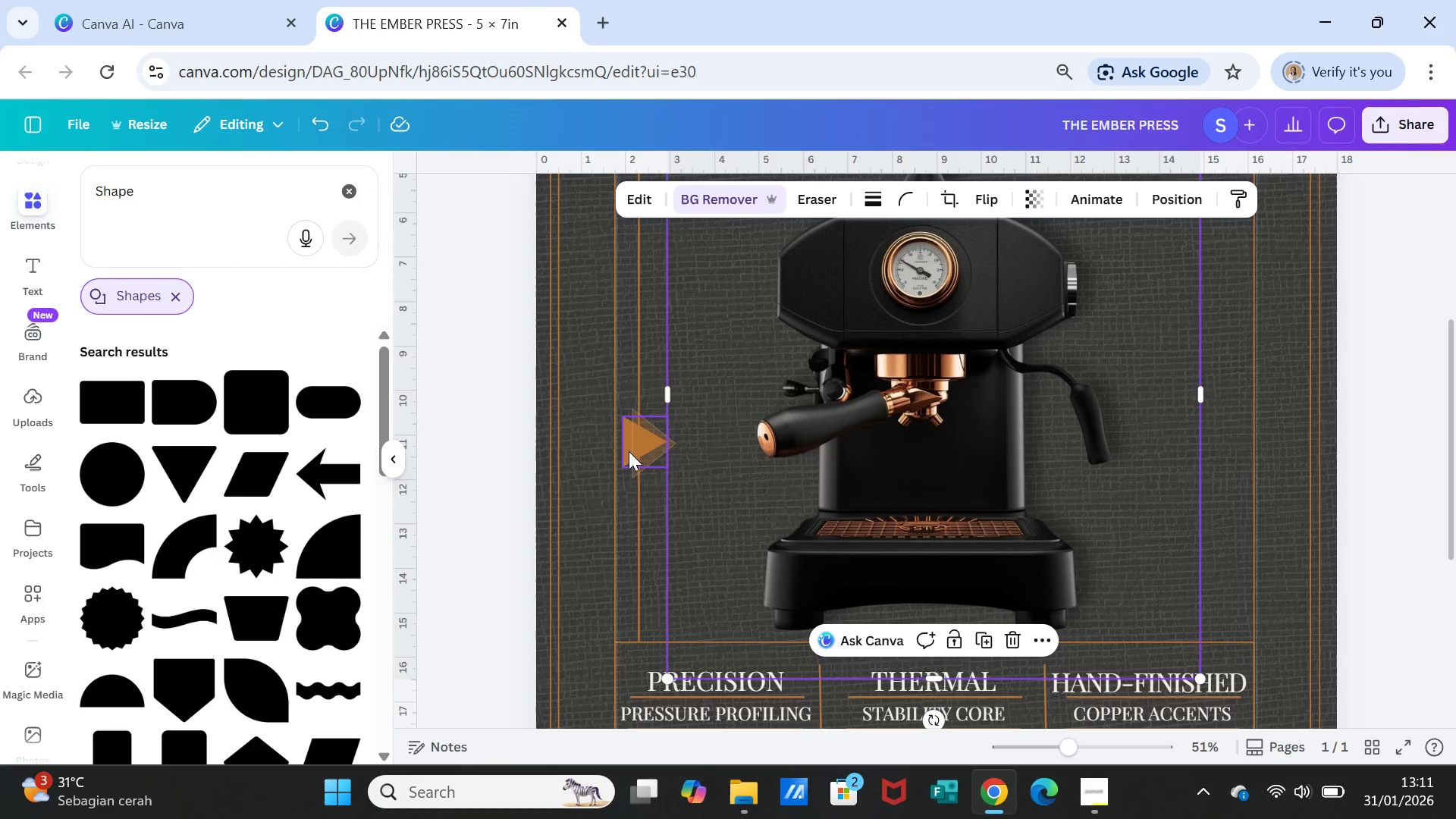 
left_click([629, 451])
 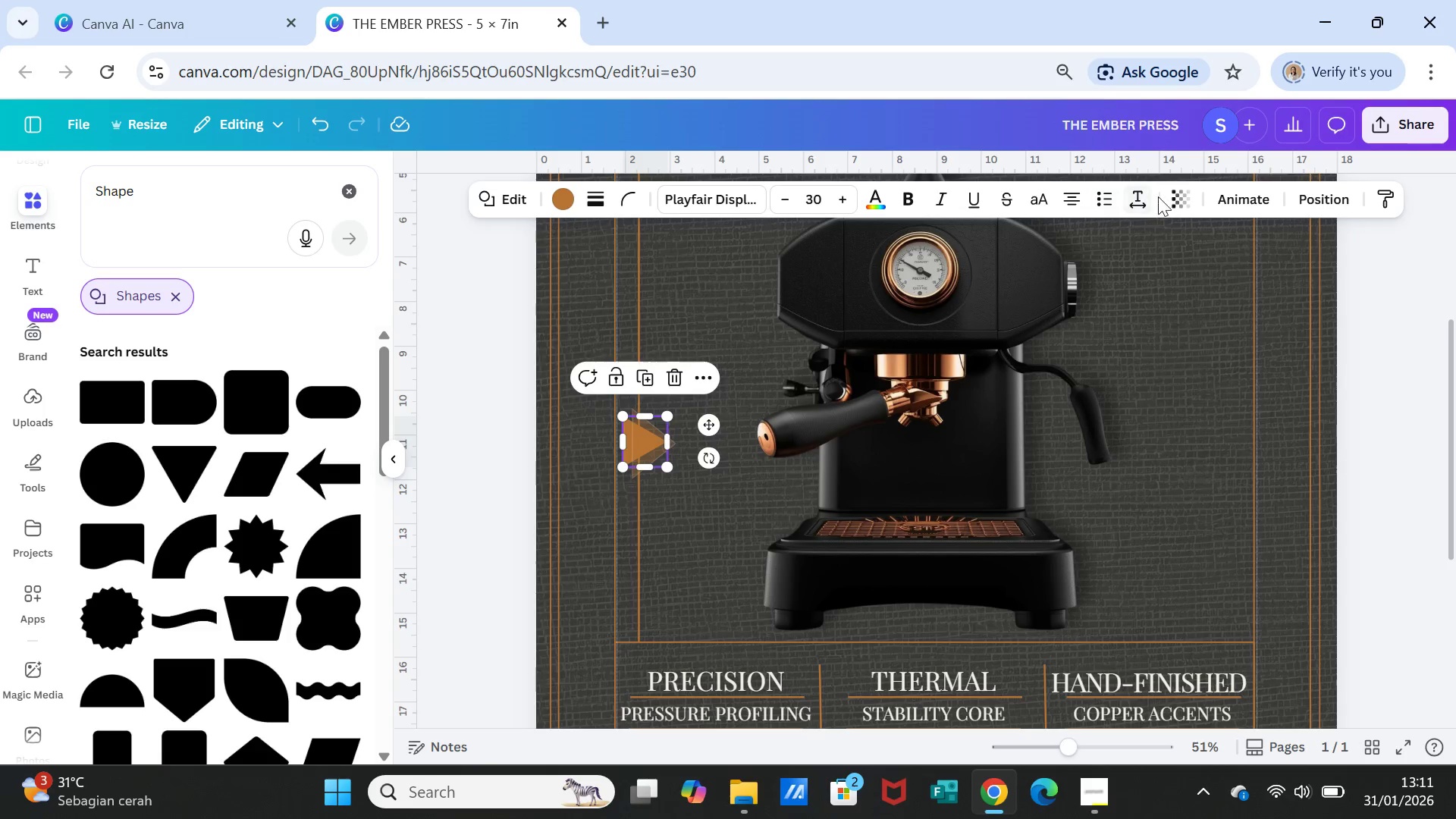 
left_click([1188, 193])
 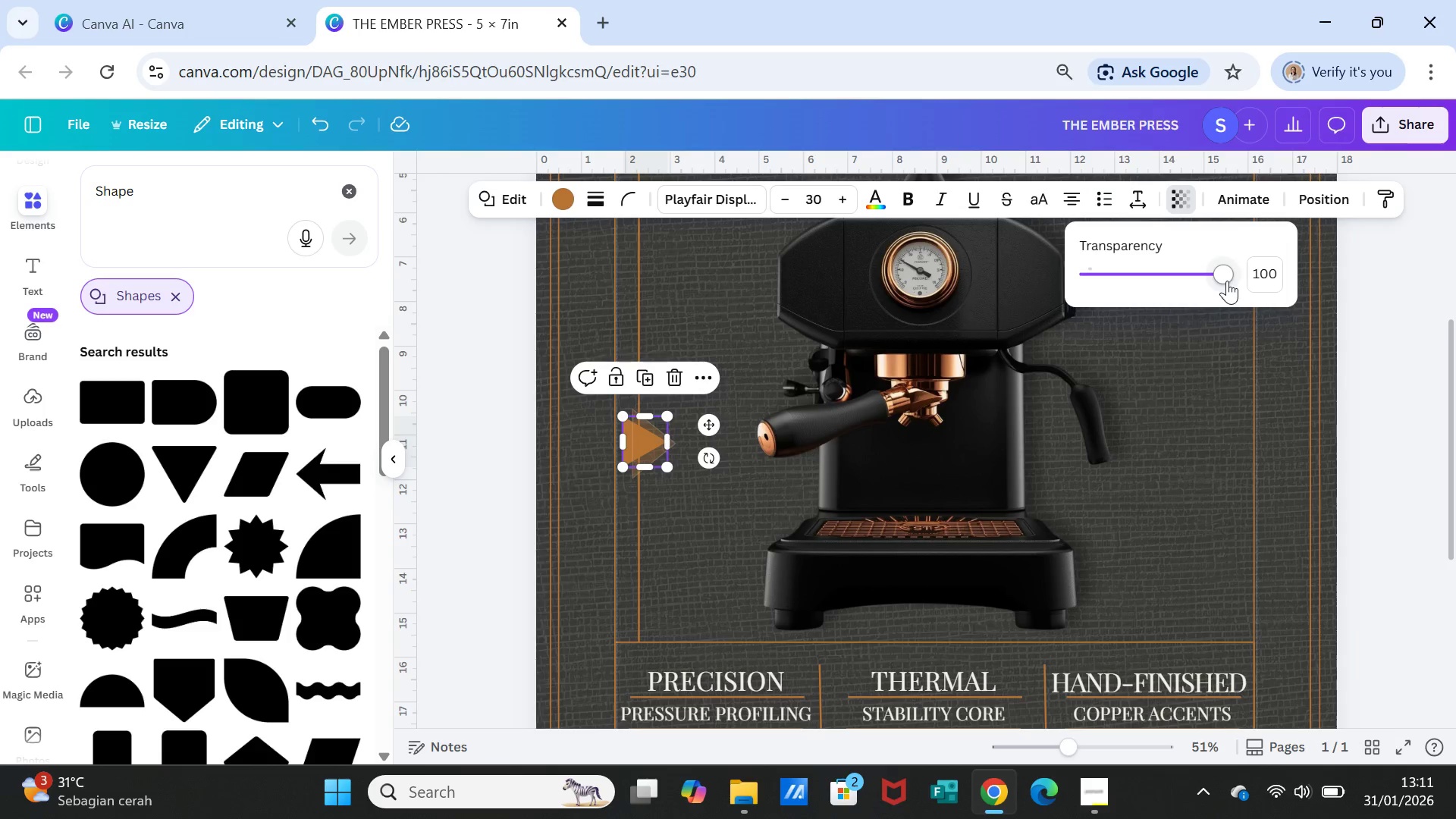 
left_click_drag(start_coordinate=[1227, 281], to_coordinate=[1124, 281])
 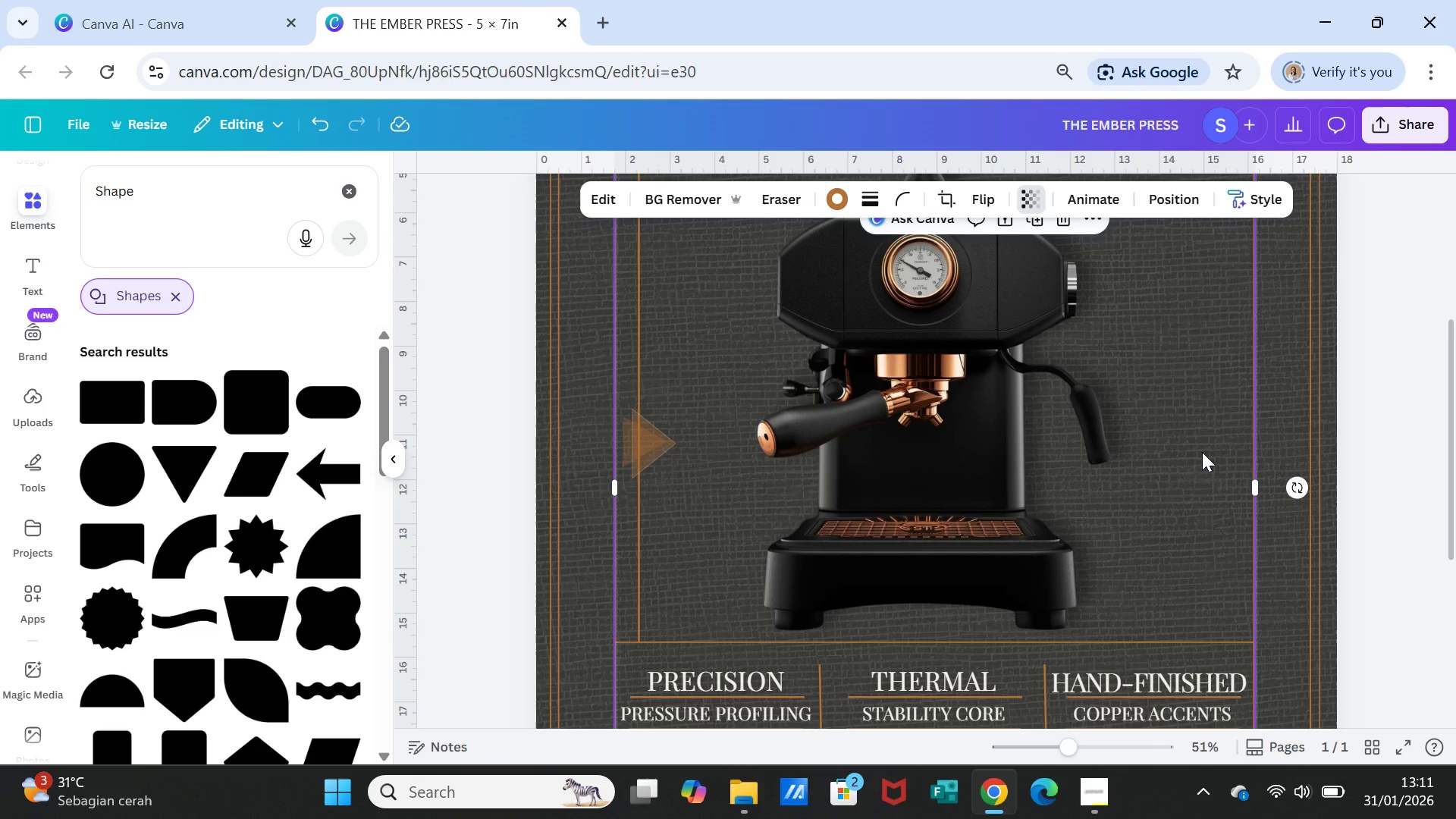 
left_click([1202, 452])
 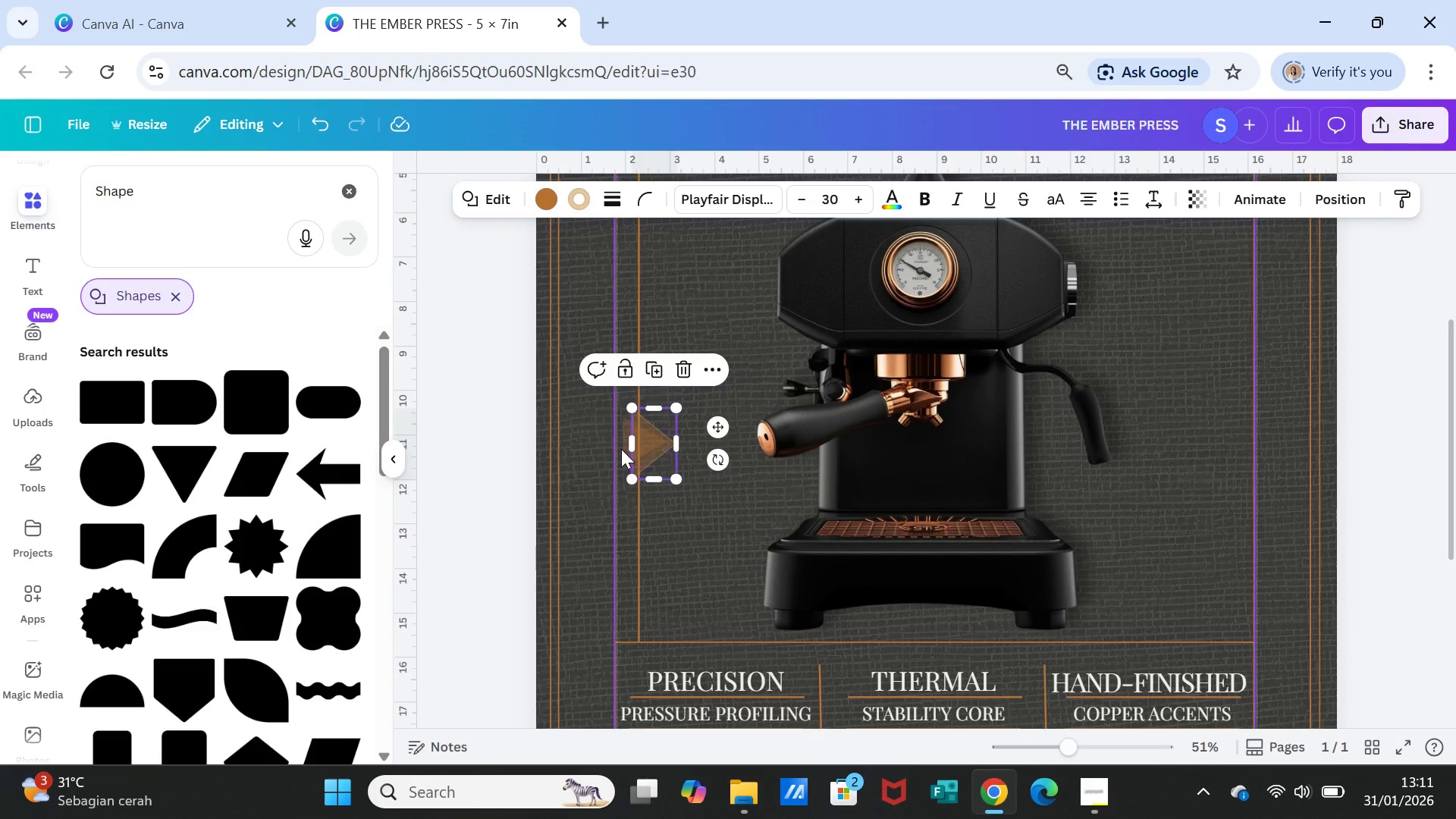 
left_click([624, 453])
 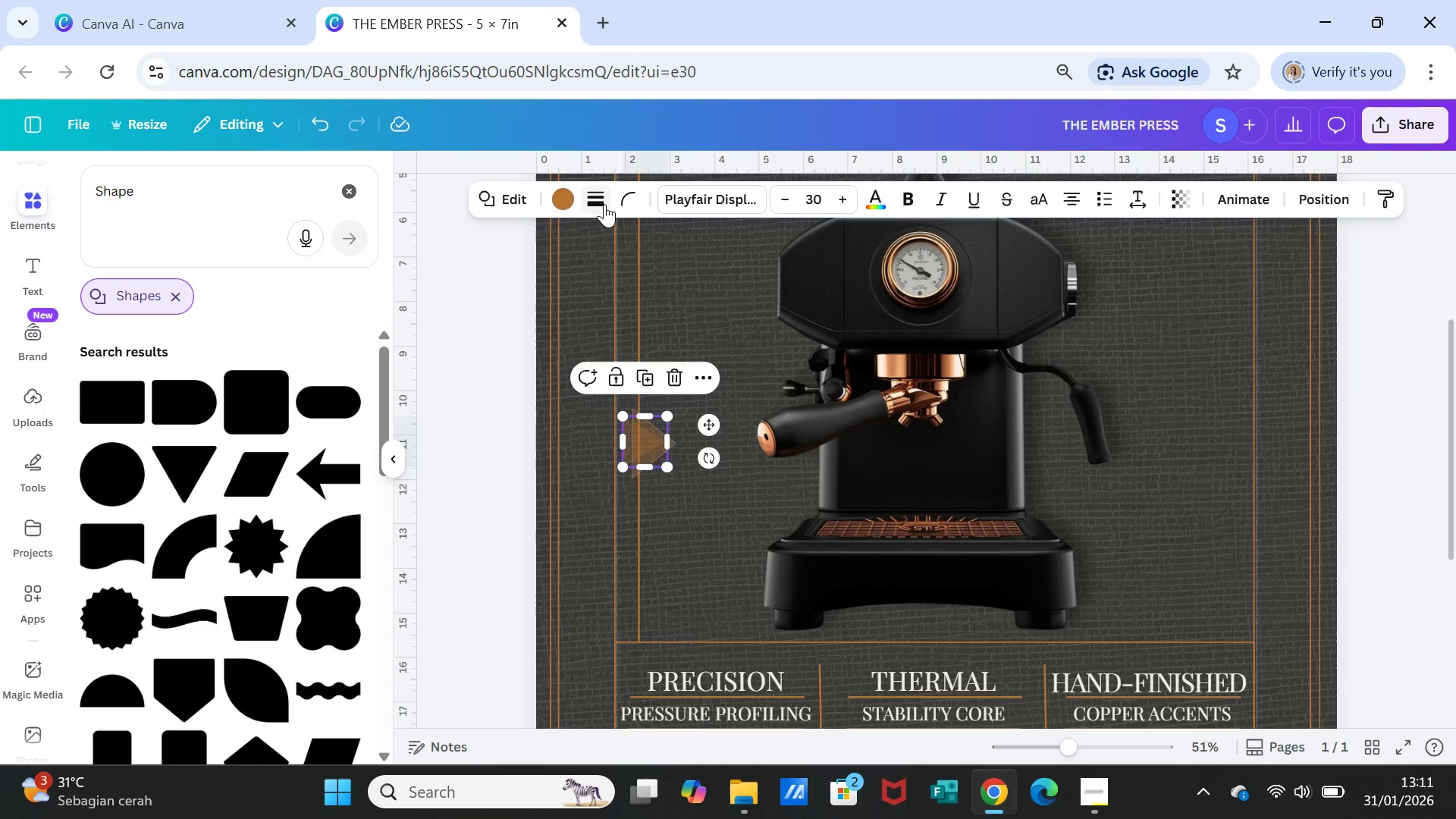 
left_click([599, 198])
 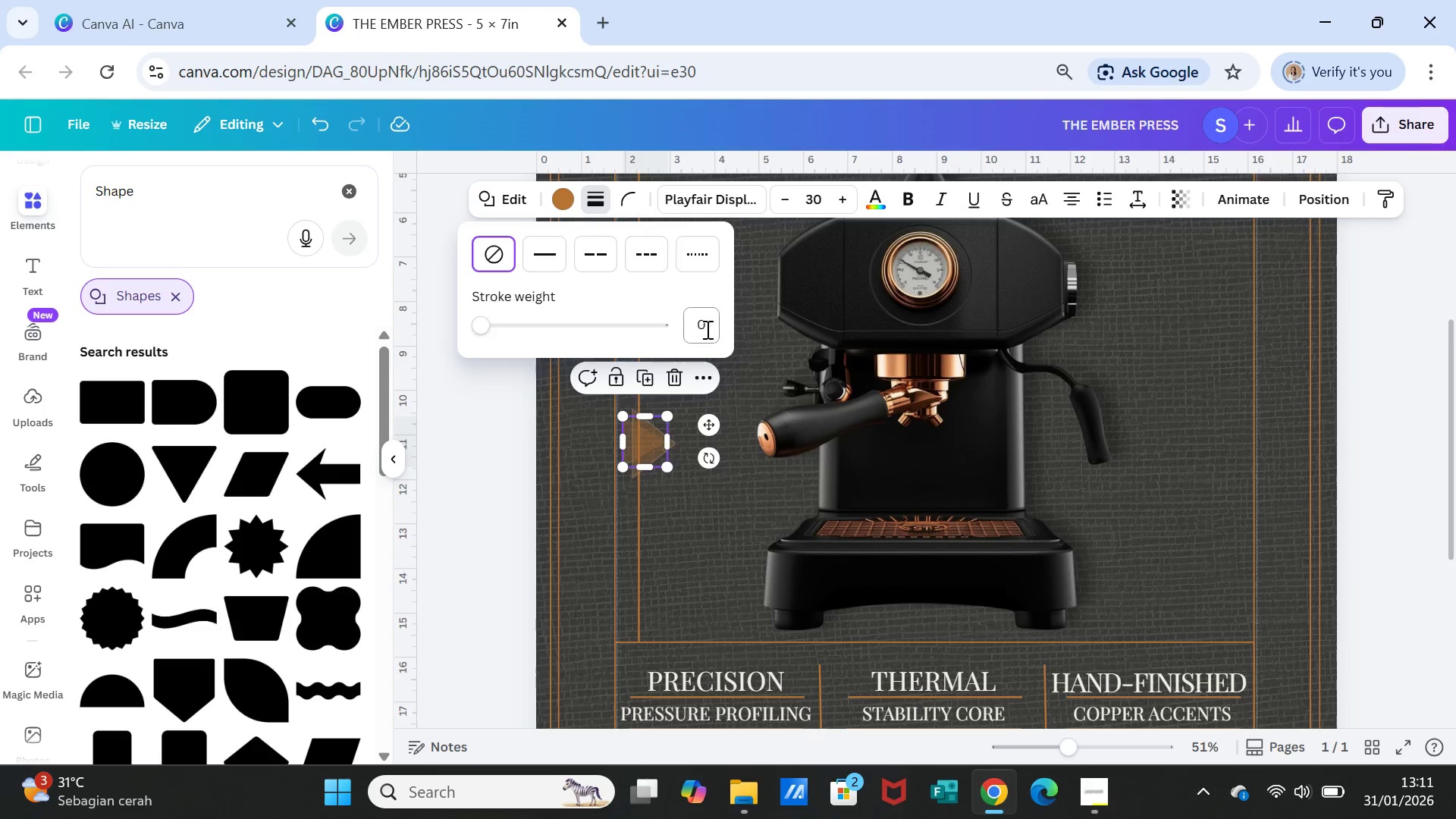 
left_click([708, 329])
 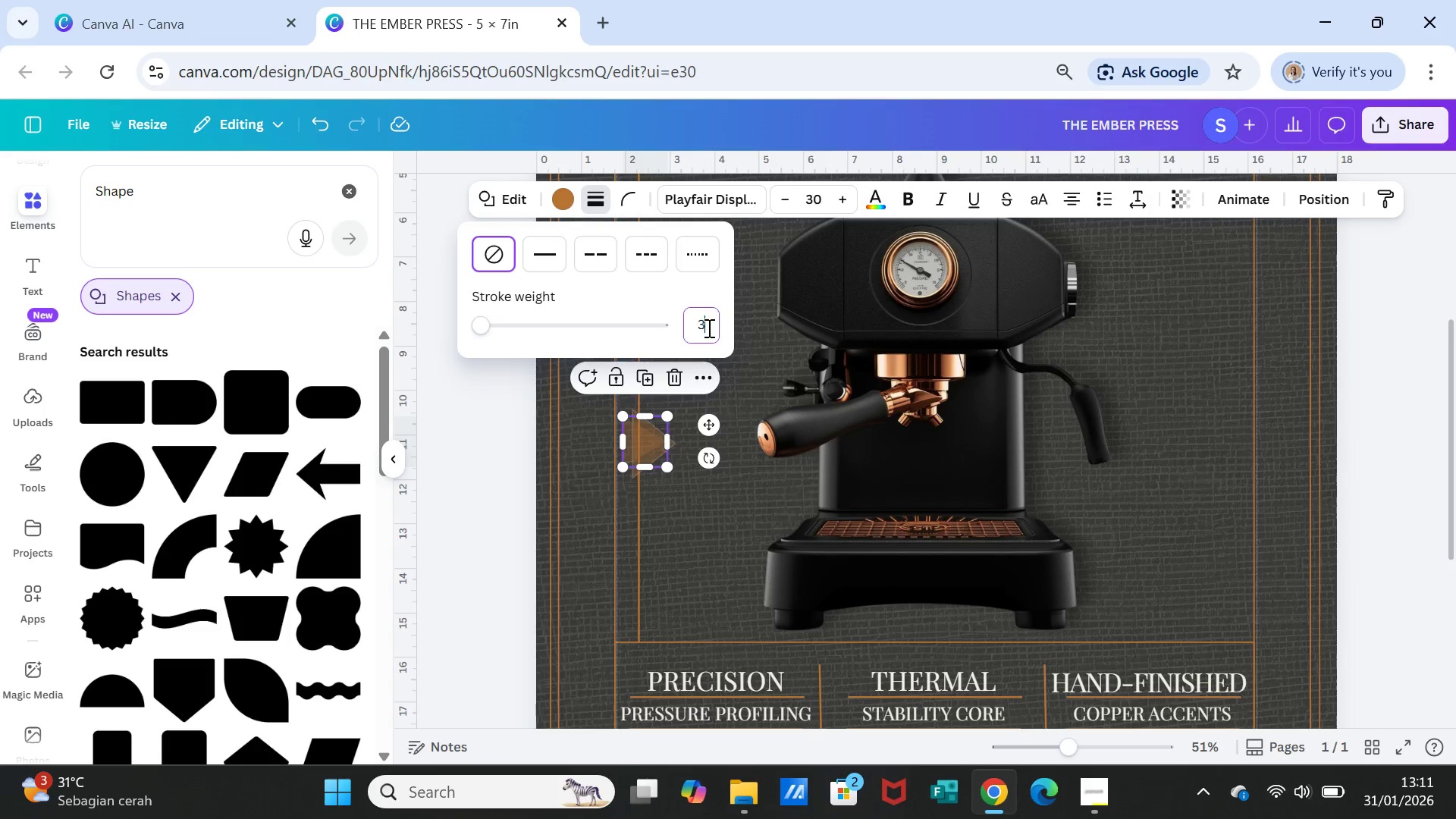 
key(3)
 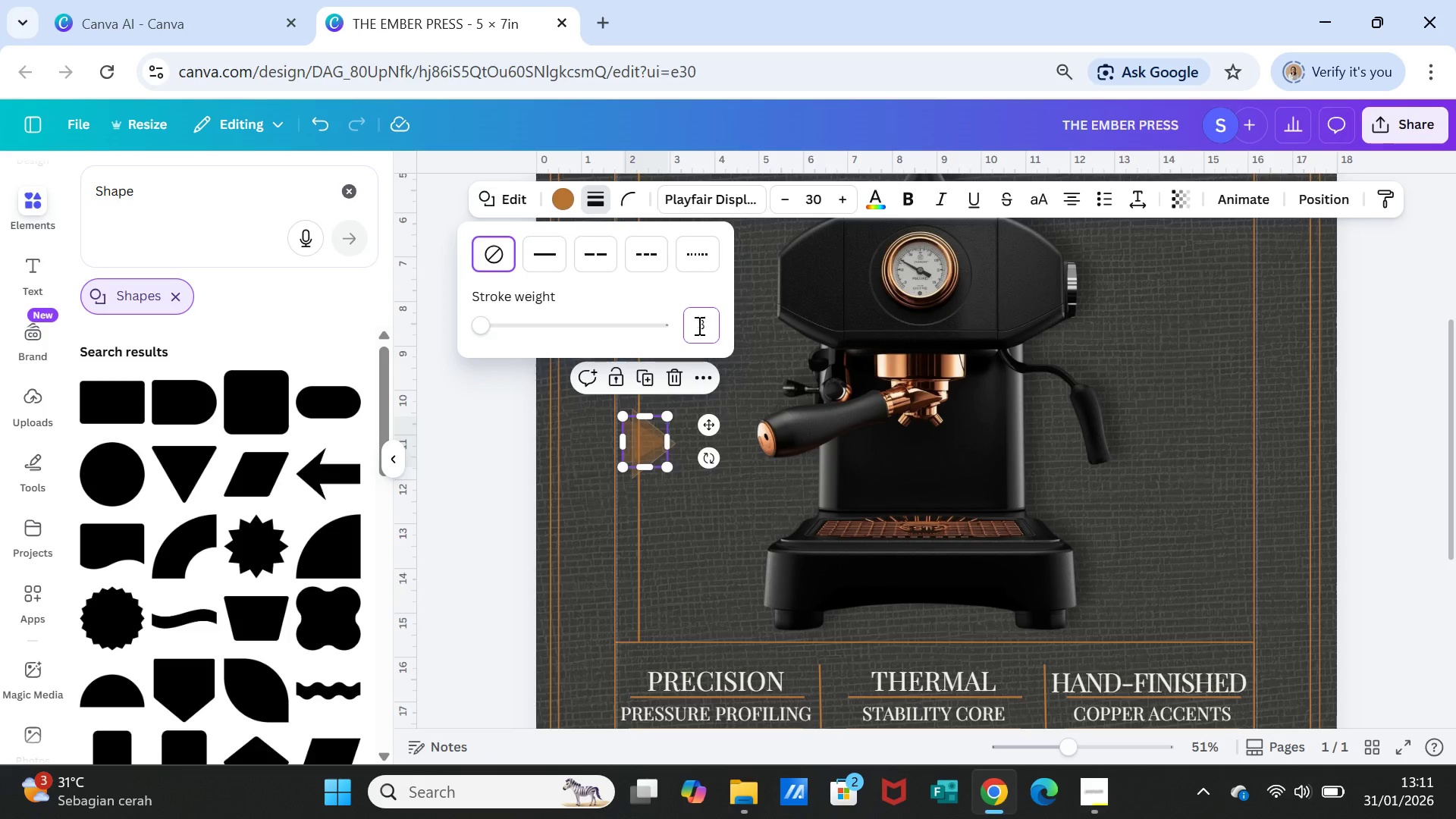 
key(Enter)
 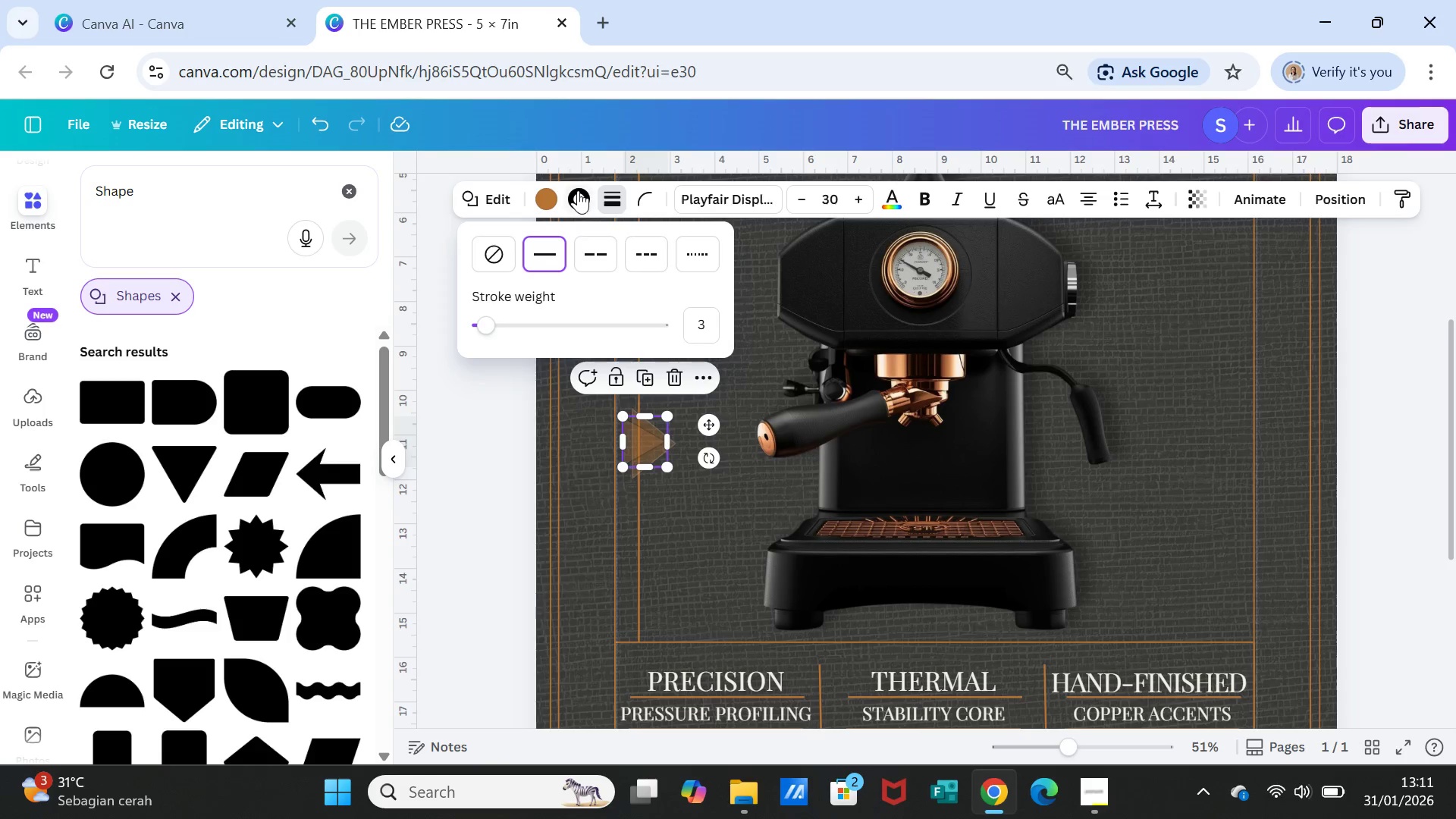 
left_click([578, 190])
 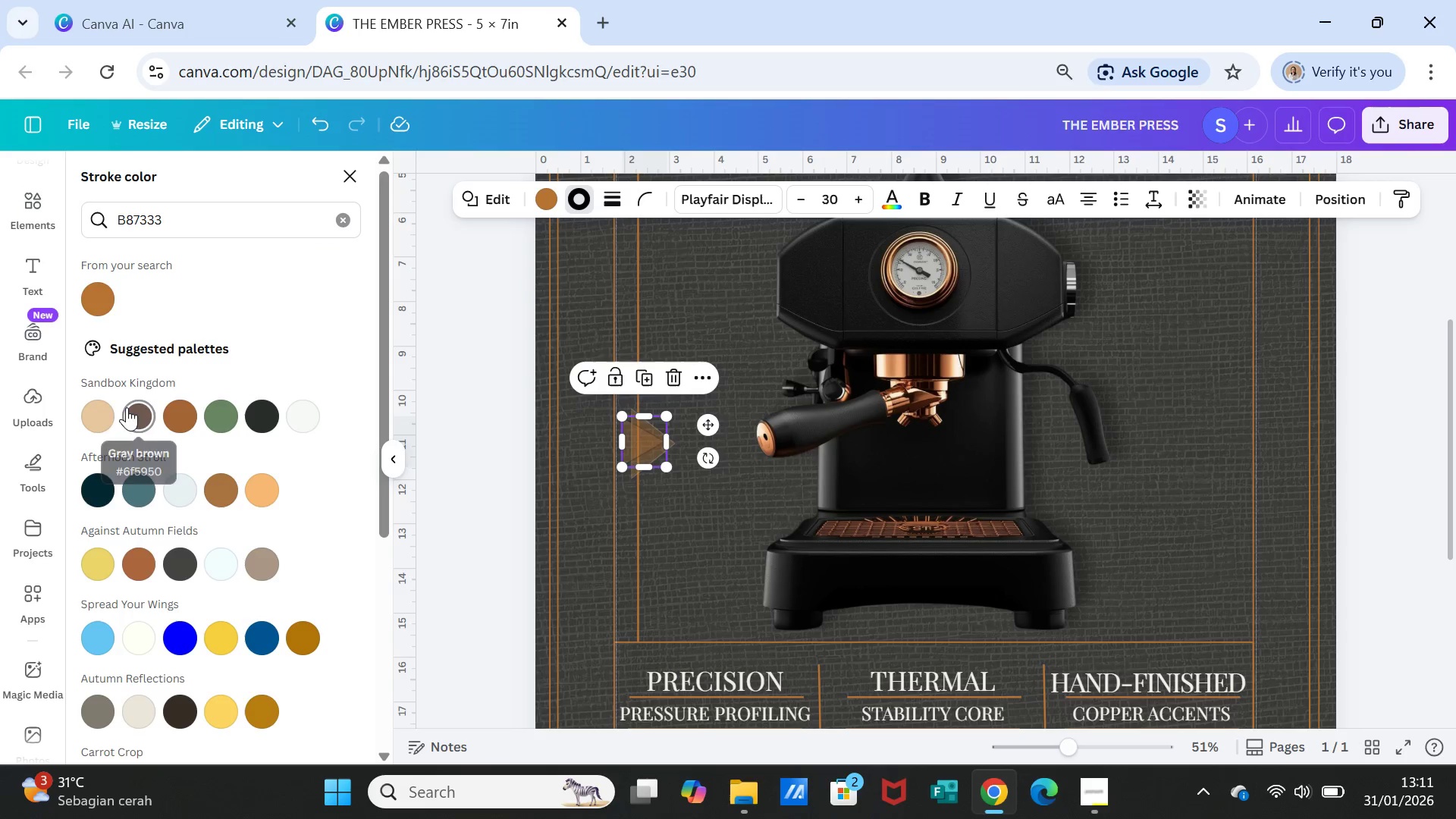 
left_click([100, 413])
 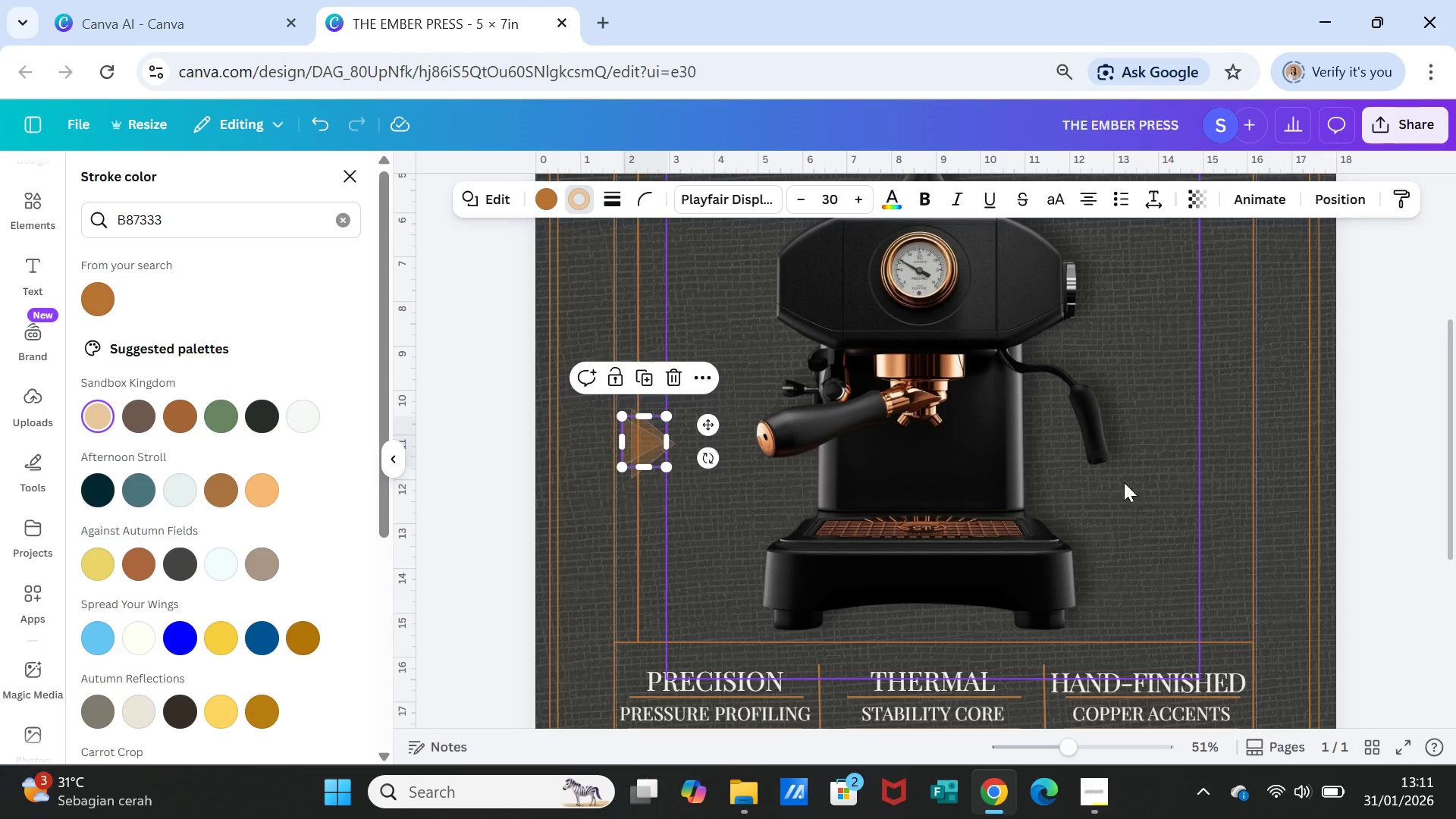 
left_click([1162, 488])
 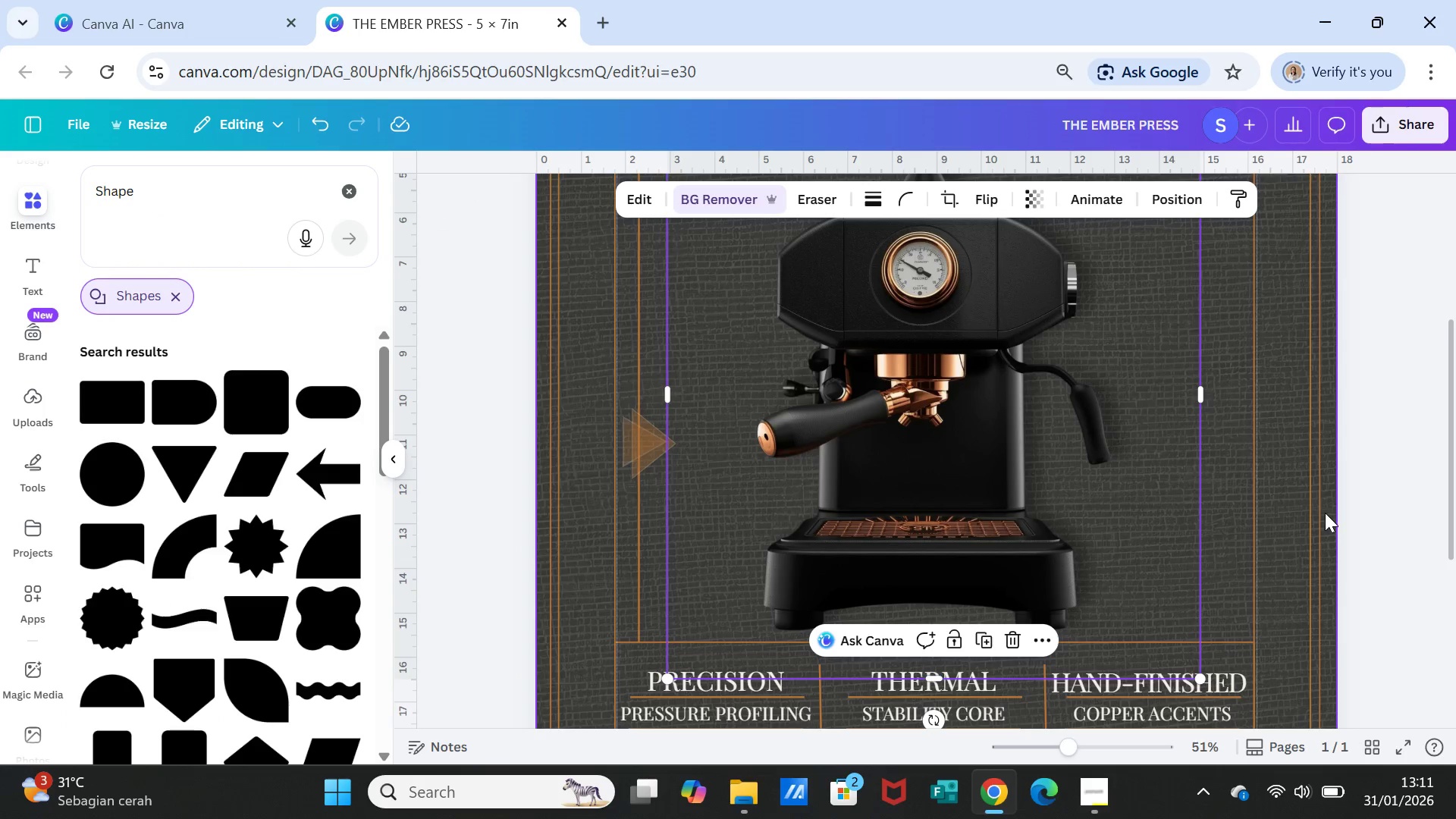 
left_click([1363, 527])
 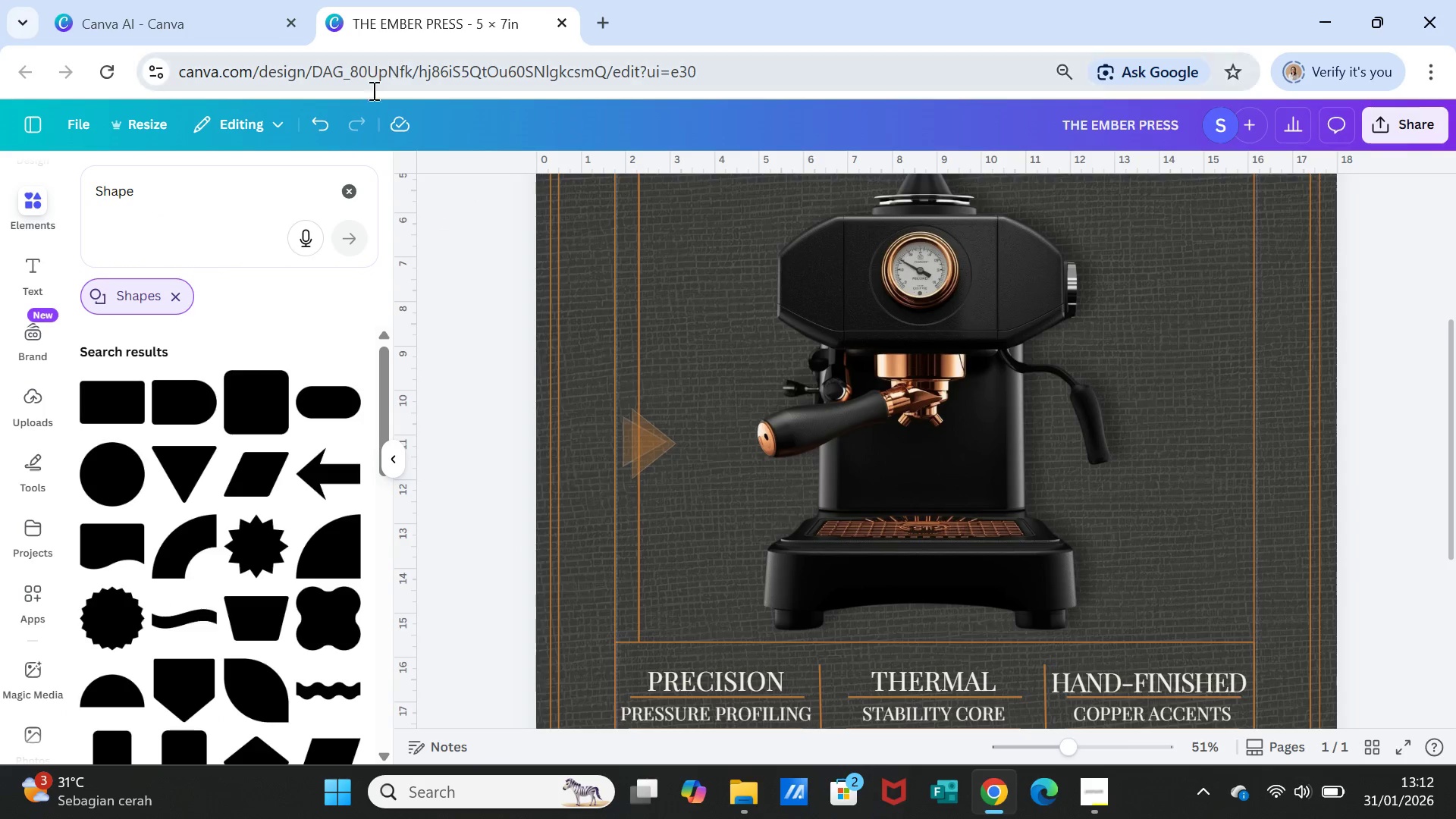 
double_click([313, 122])
 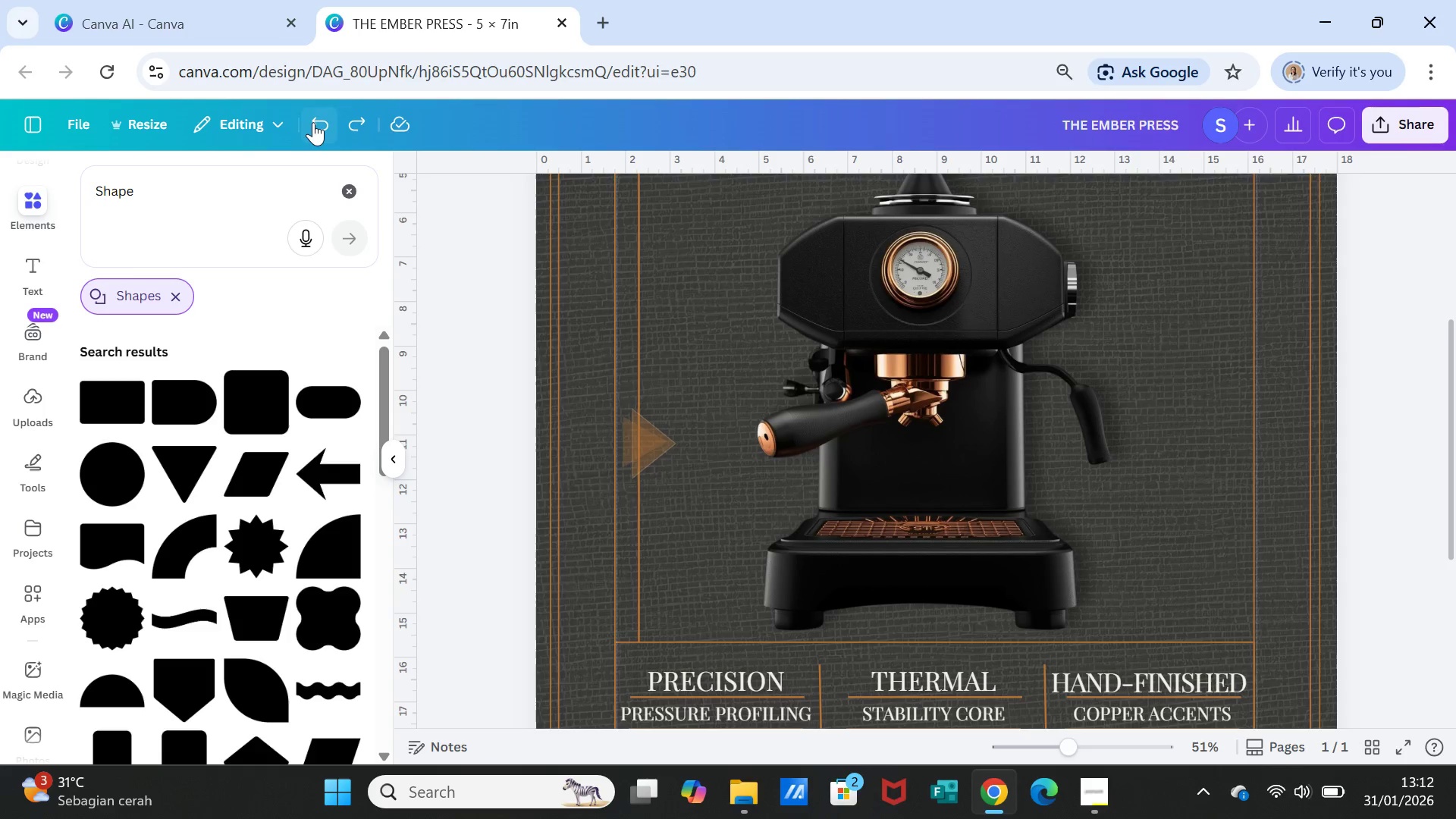 
triple_click([313, 122])
 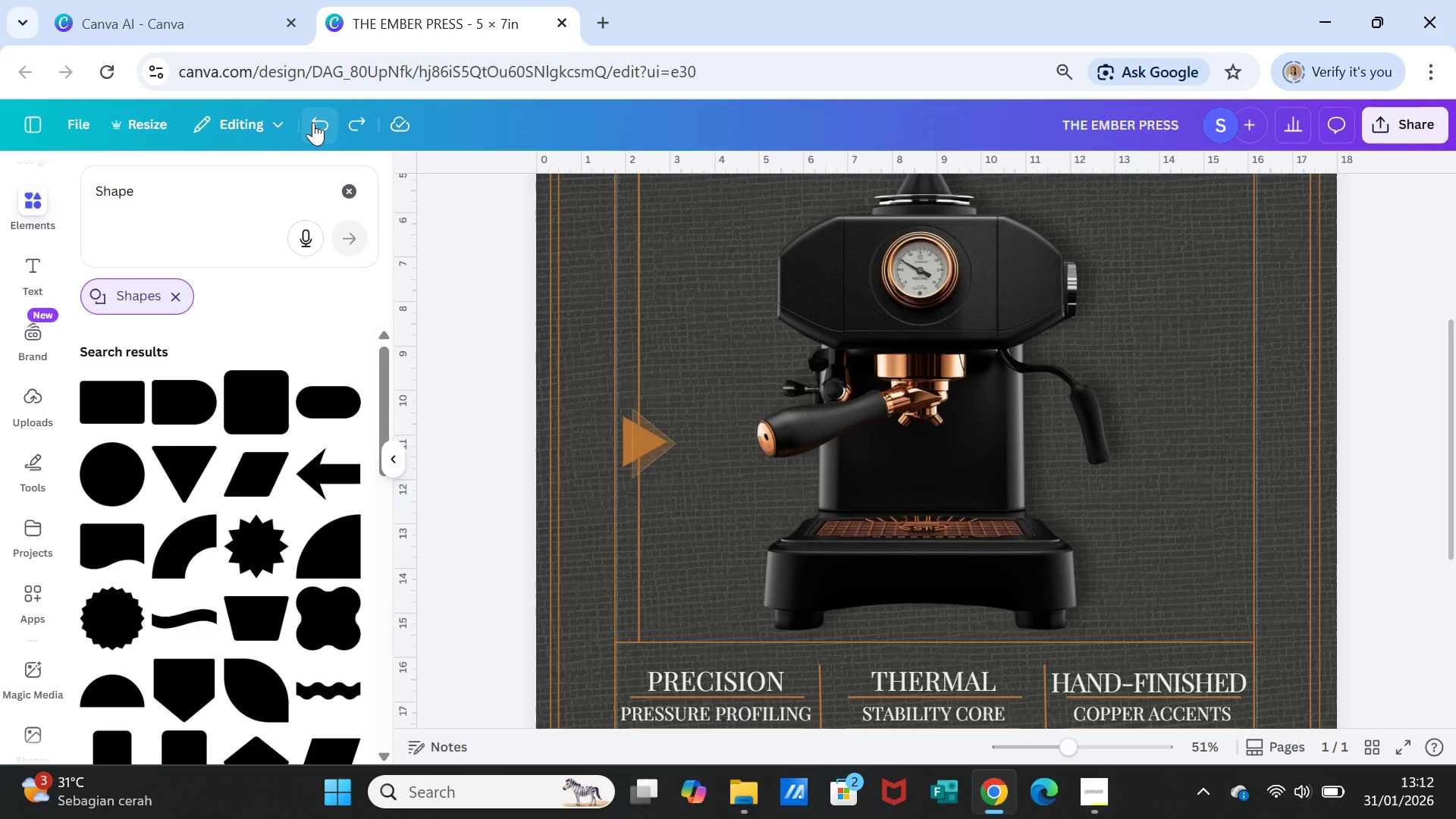 
triple_click([313, 122])
 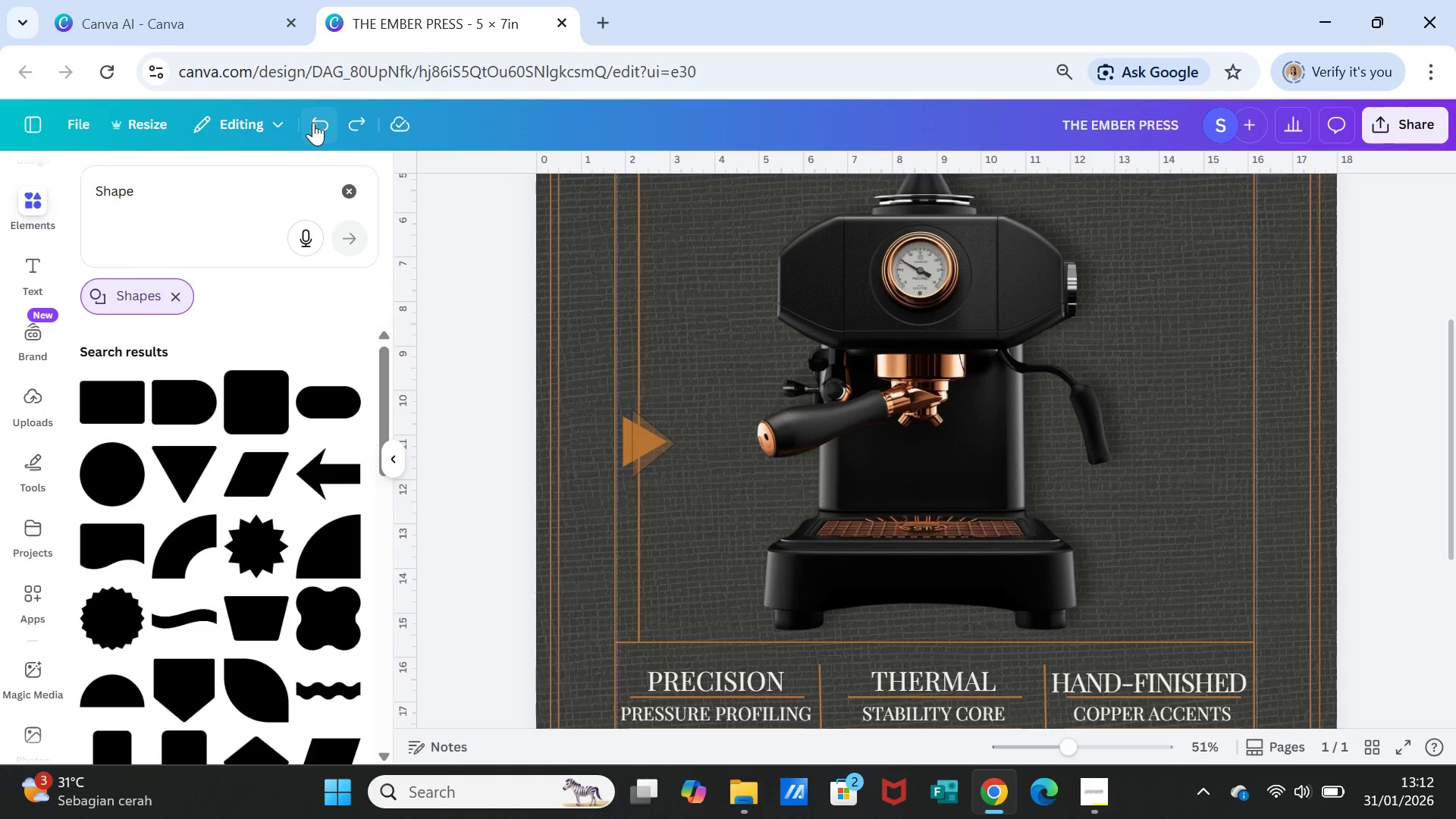 
left_click([313, 122])
 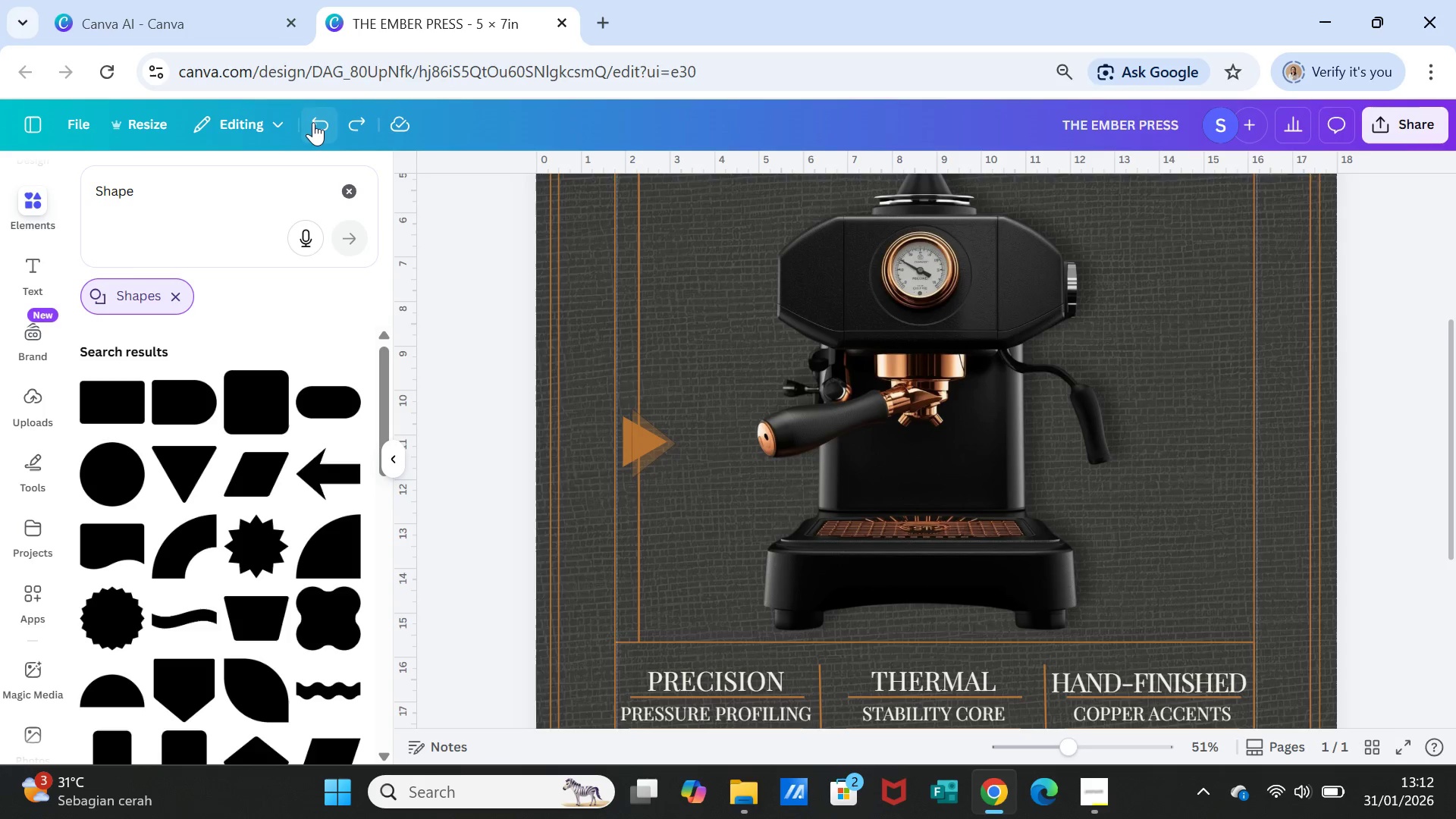 
left_click([313, 122])
 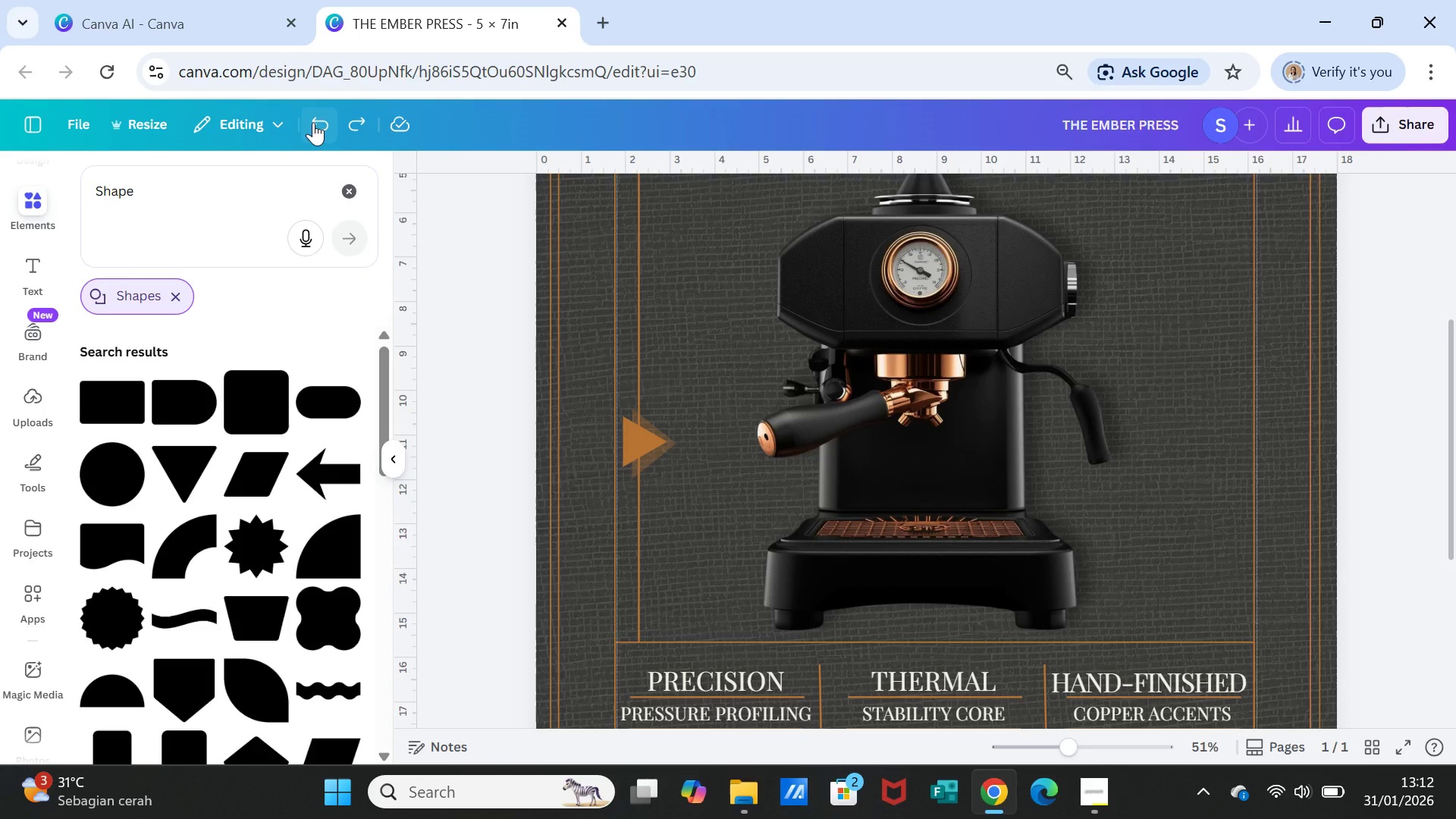 
left_click([313, 122])
 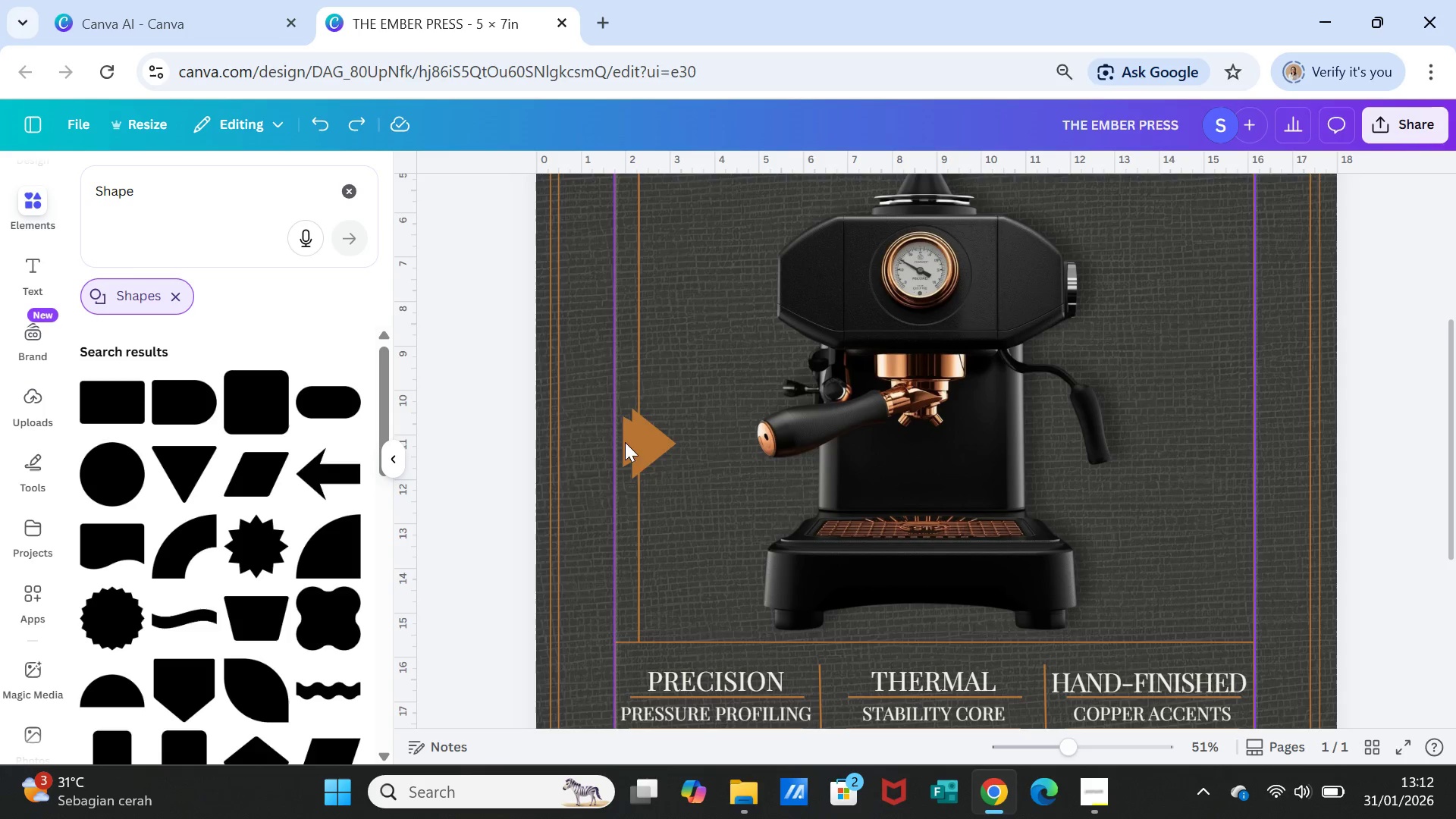 
left_click([642, 449])
 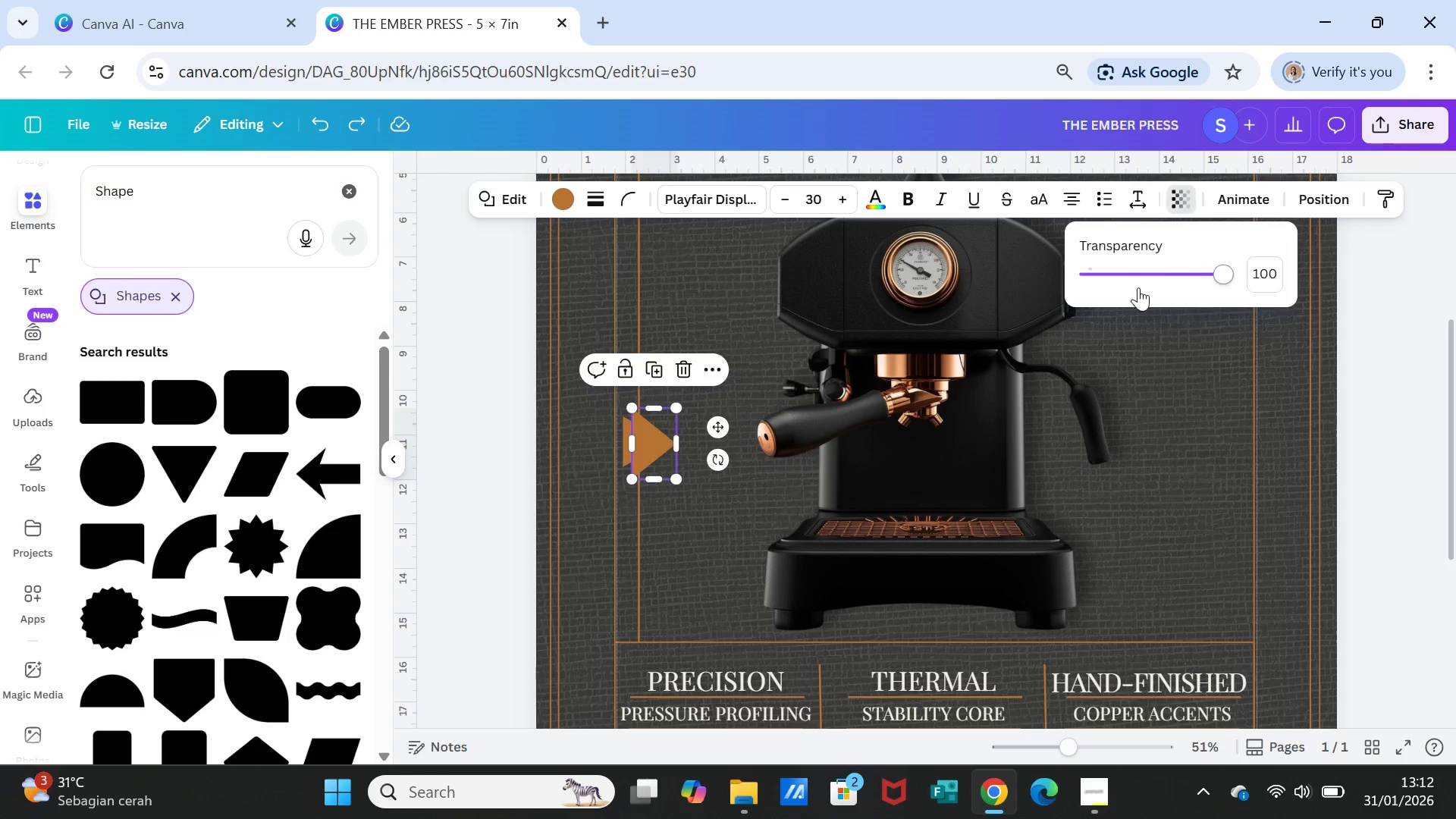 
left_click_drag(start_coordinate=[1217, 269], to_coordinate=[1196, 269])
 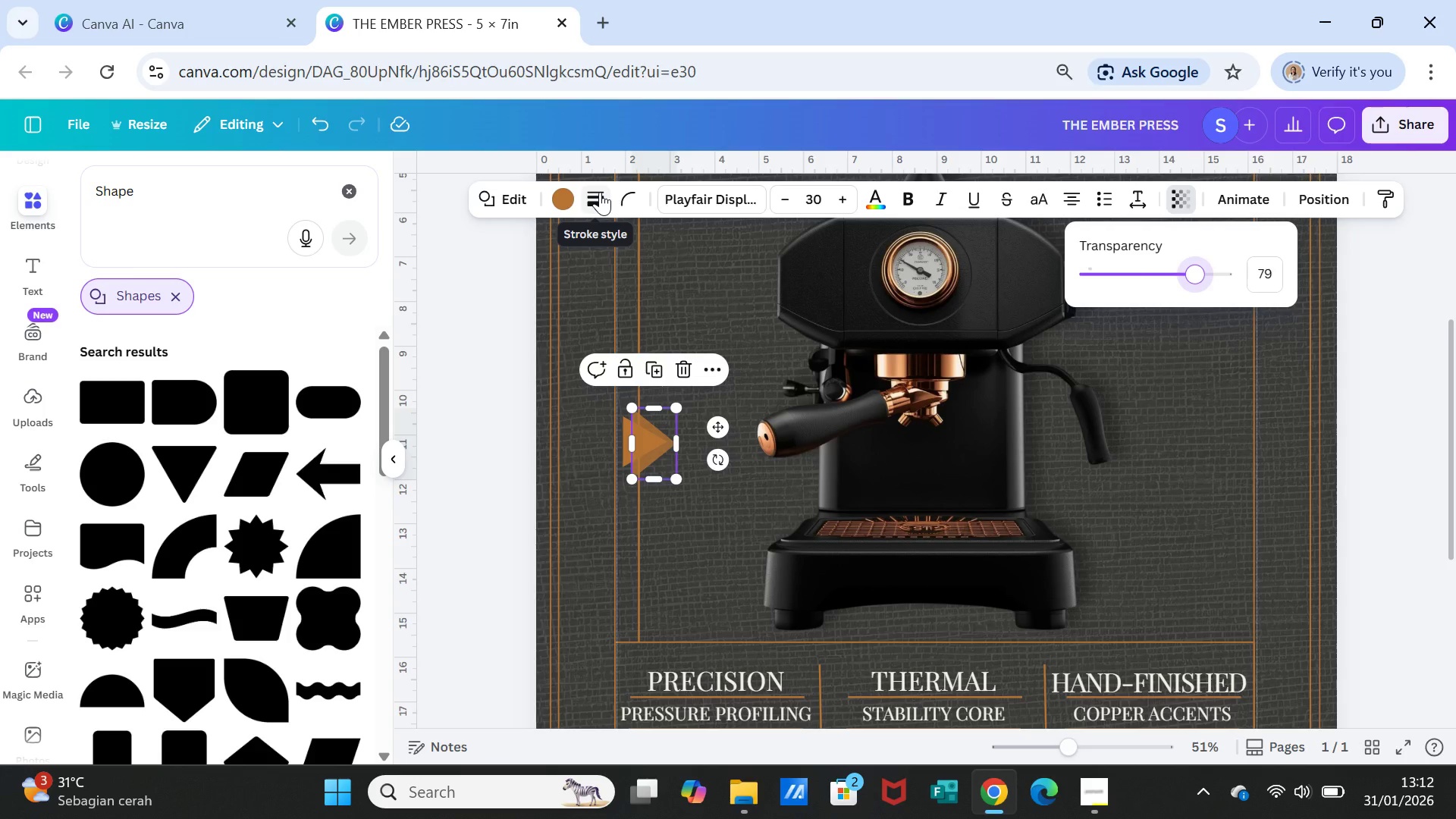 
left_click([600, 192])
 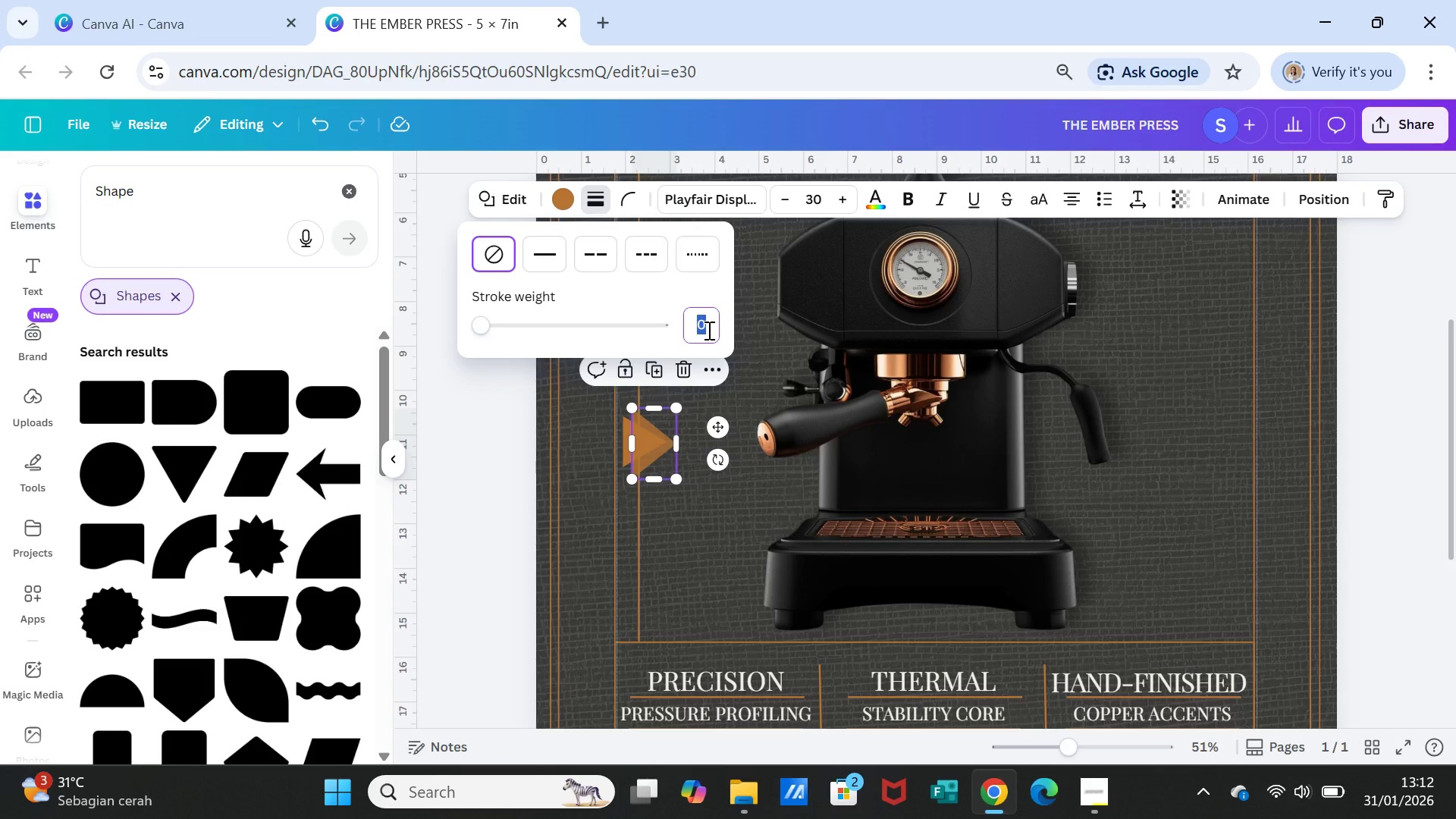 
key(3)
 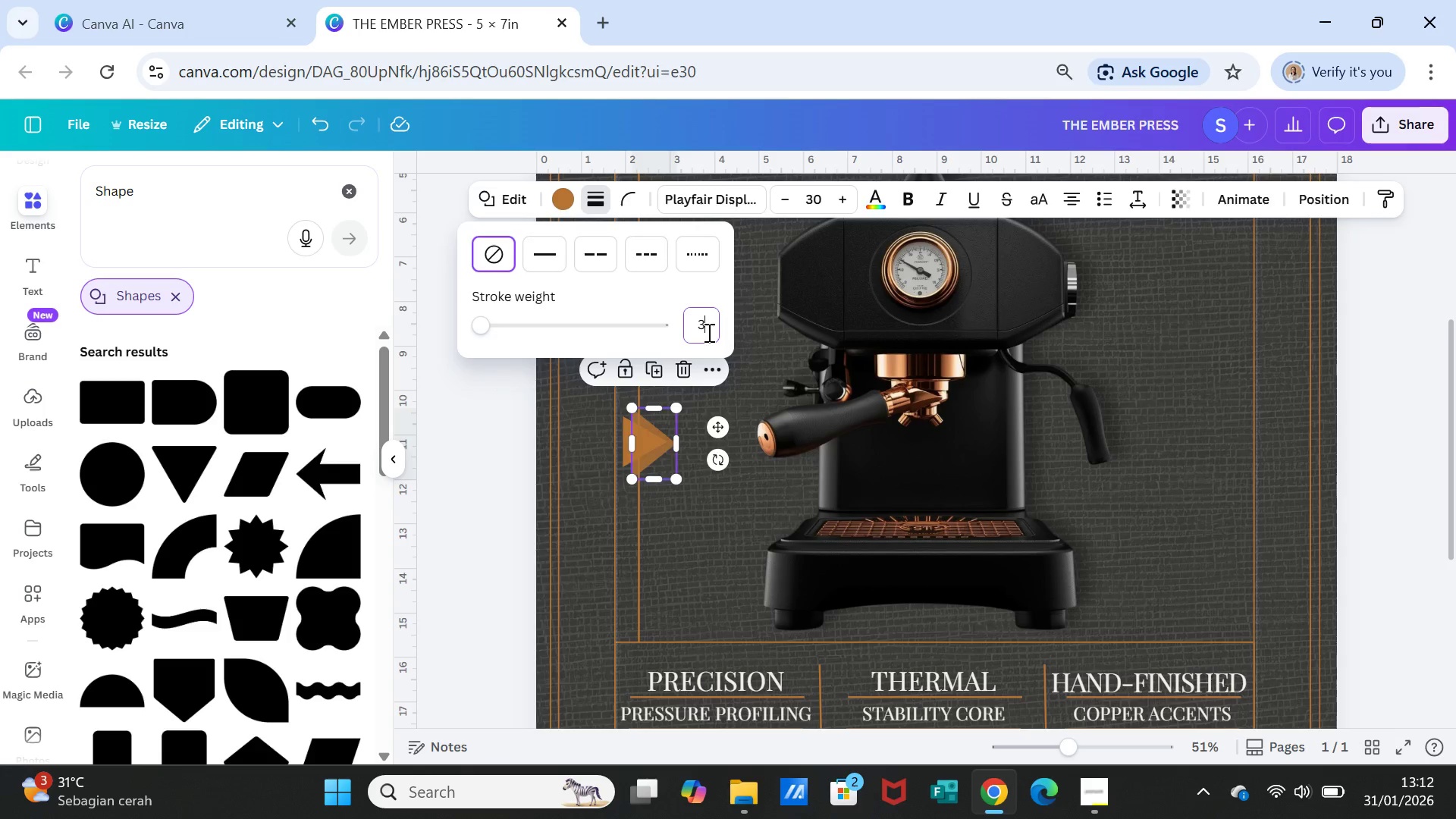 
key(Enter)
 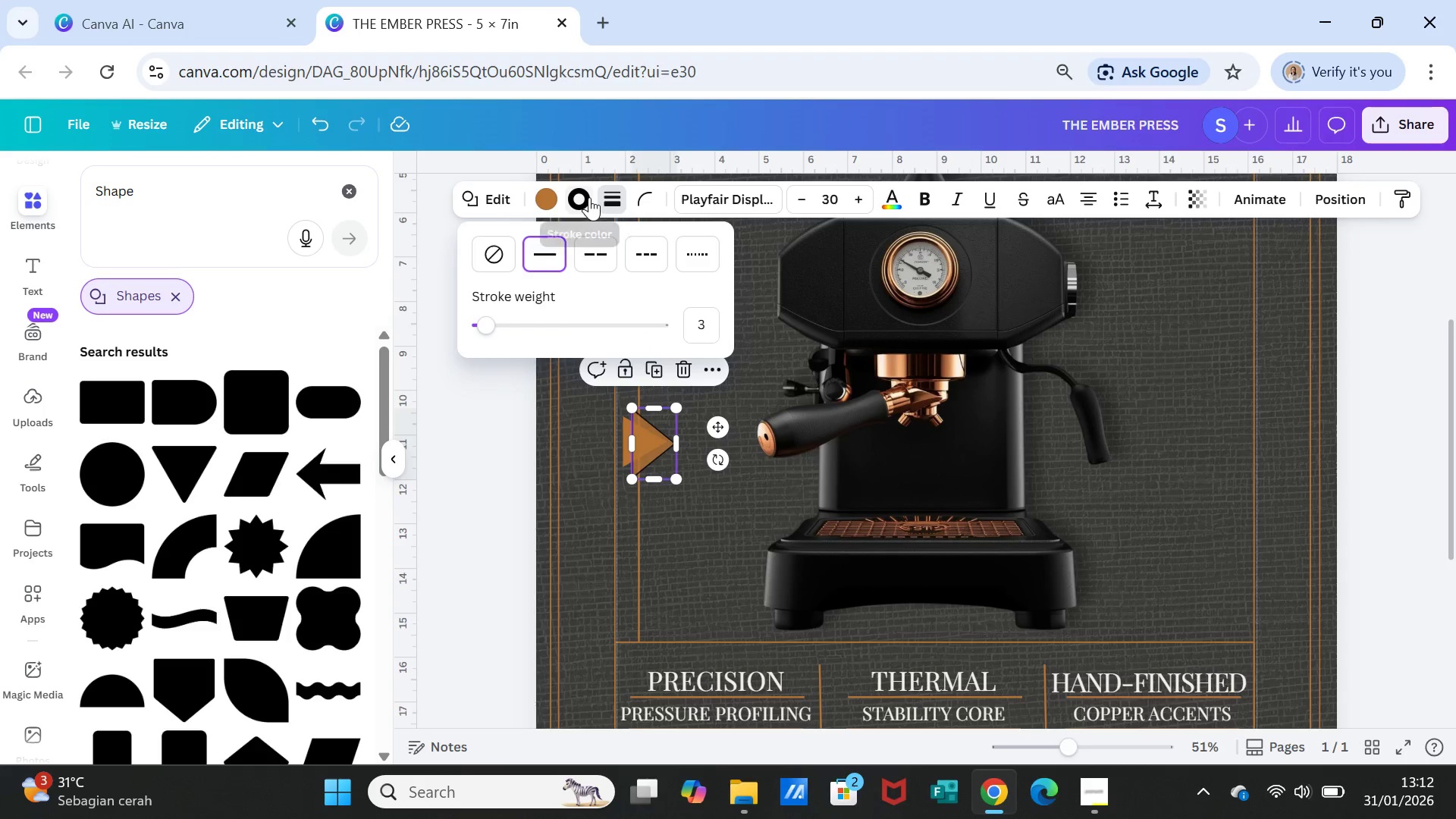 
left_click([579, 194])
 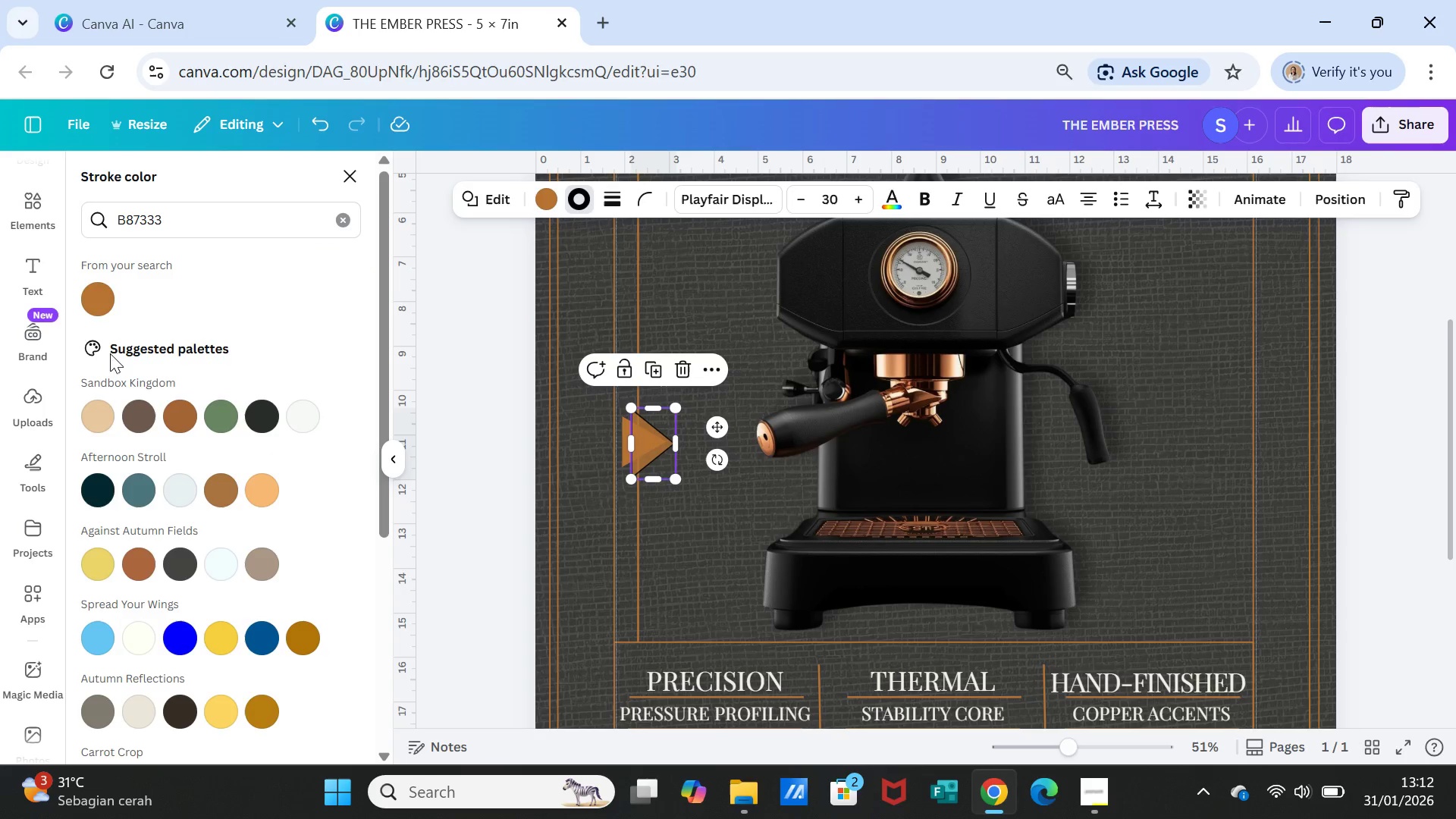 
left_click_drag(start_coordinate=[95, 281], to_coordinate=[95, 284])
 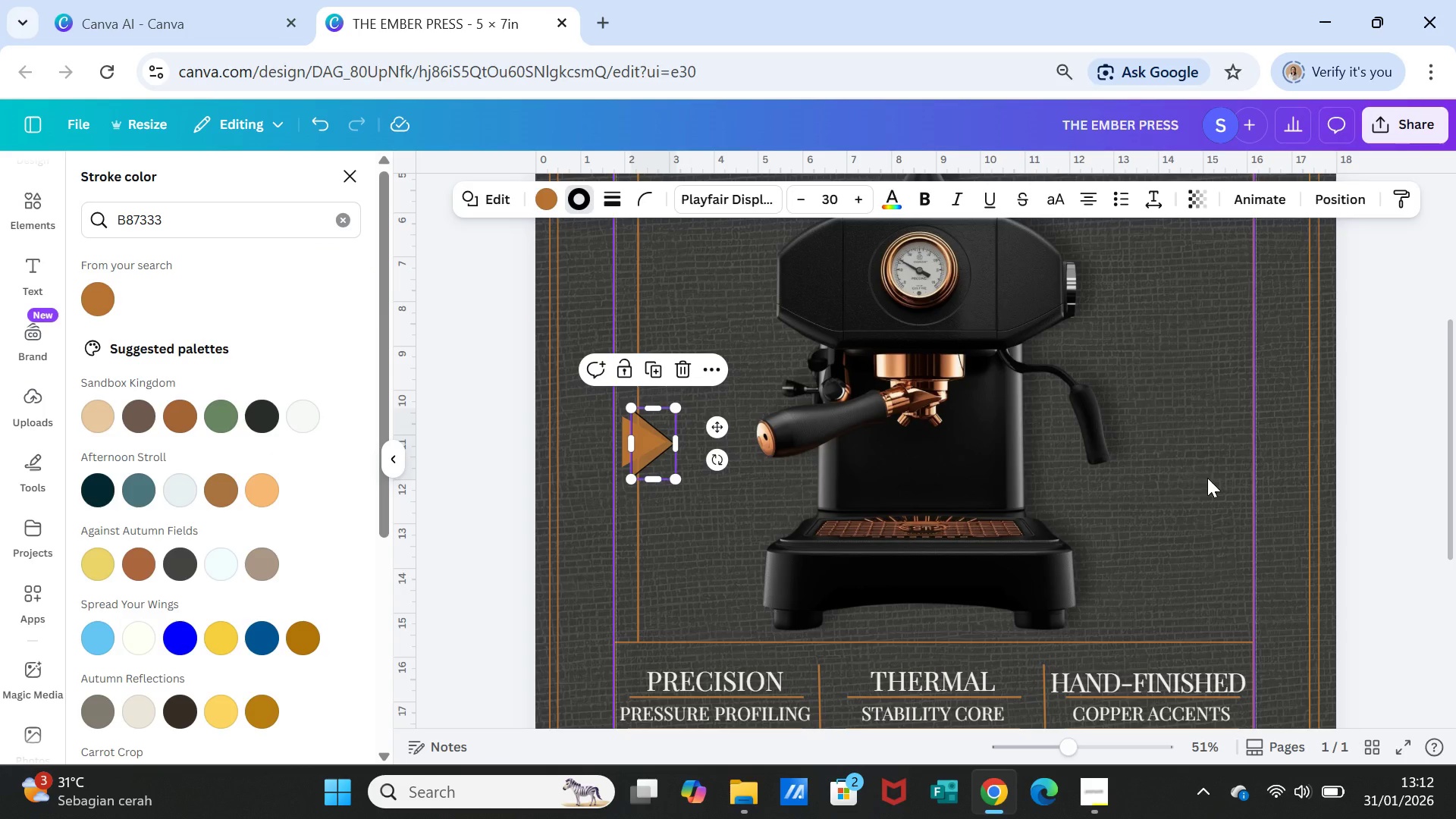 
left_click([1207, 478])
 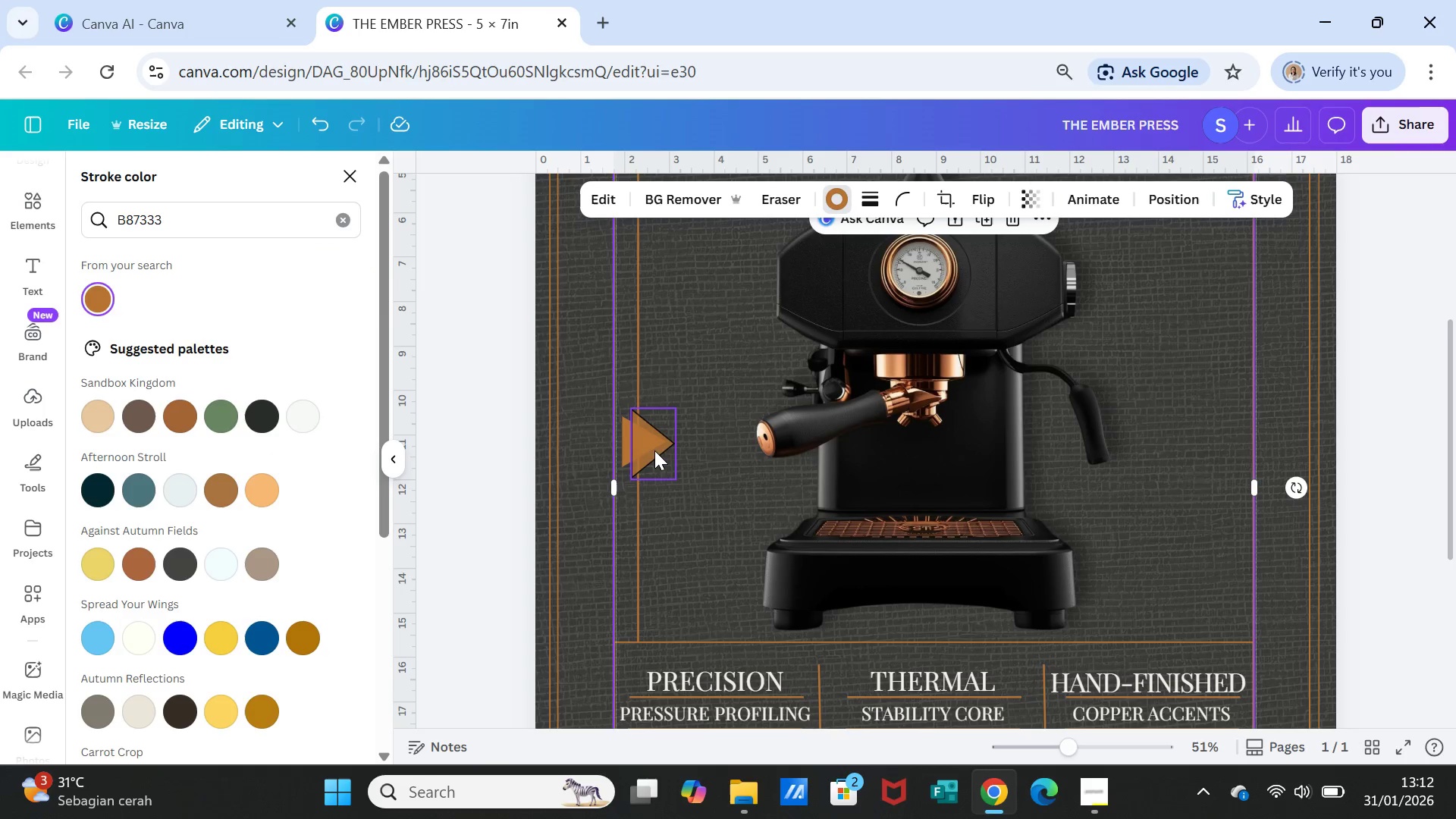 
left_click([650, 443])
 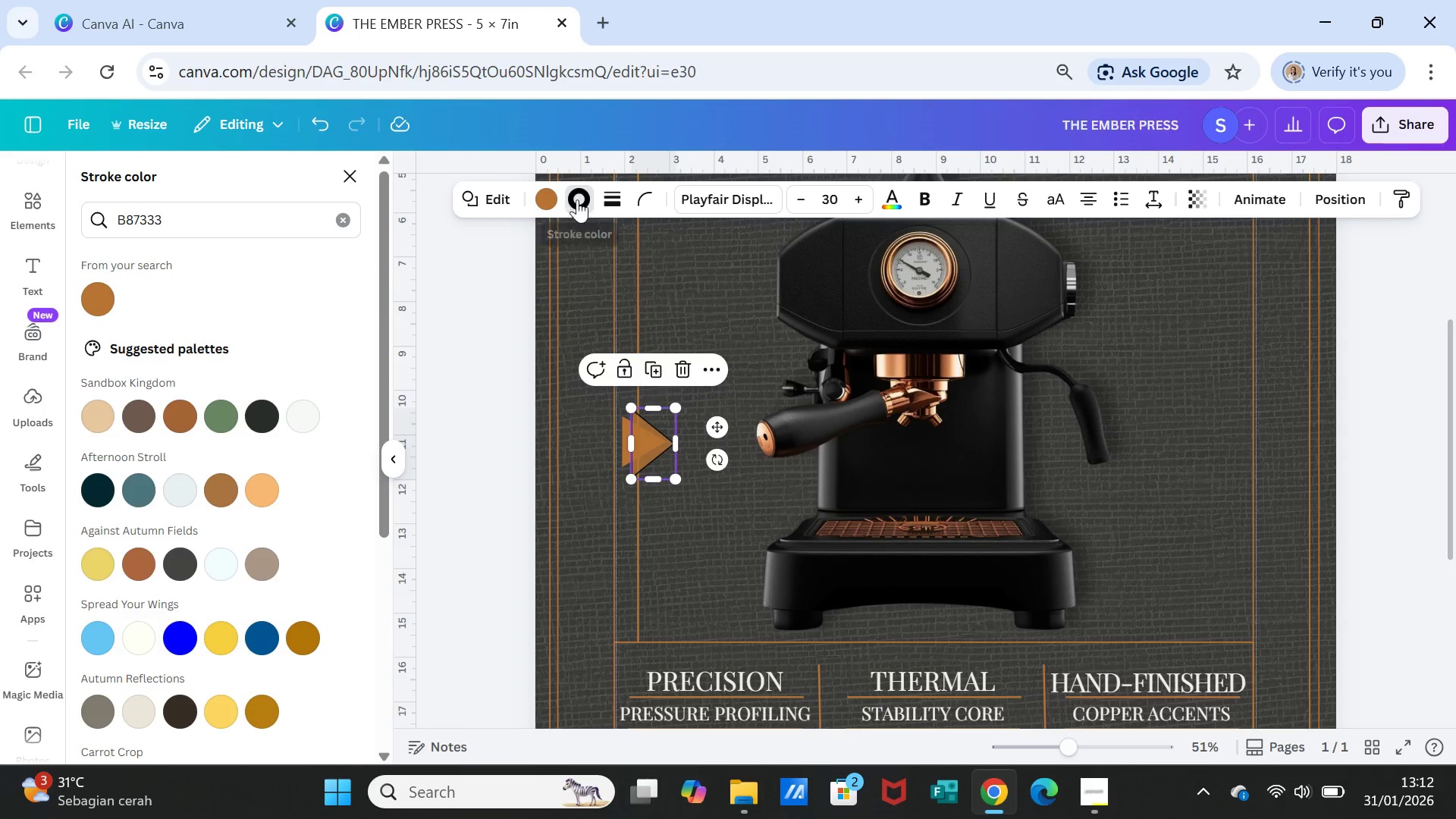 
left_click([580, 196])
 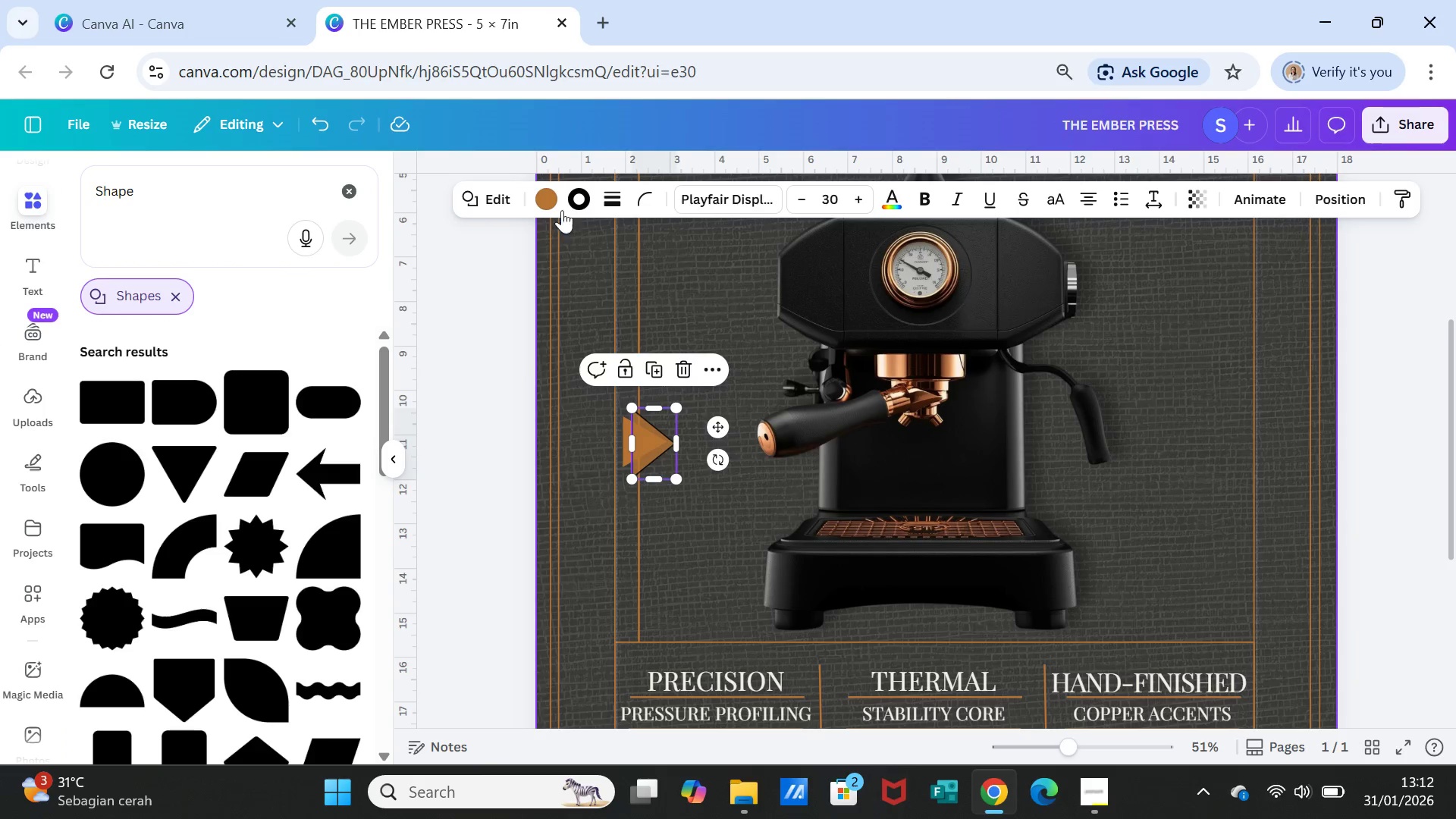 
left_click([582, 200])
 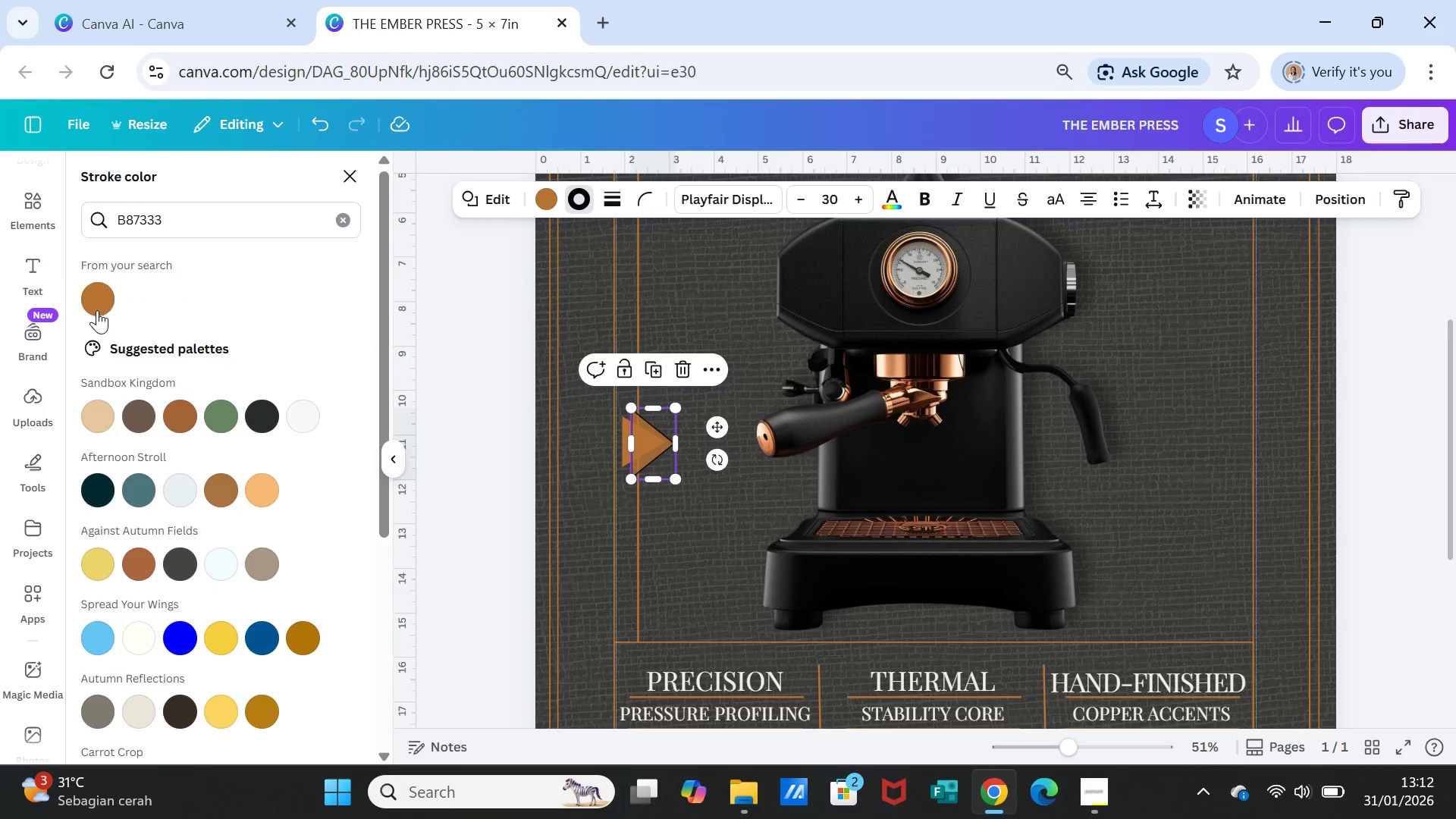 
left_click([93, 306])
 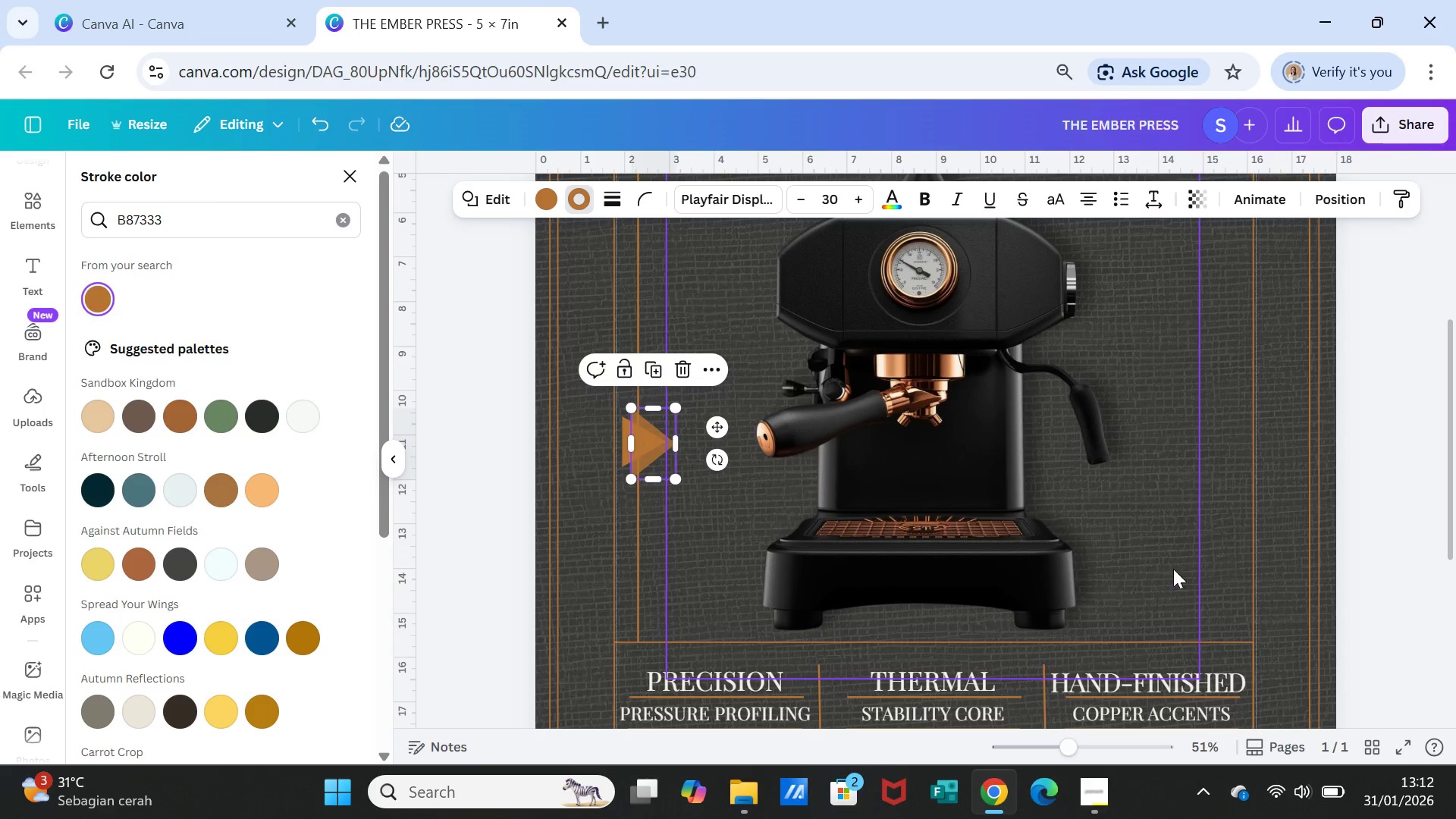 
left_click([1192, 568])
 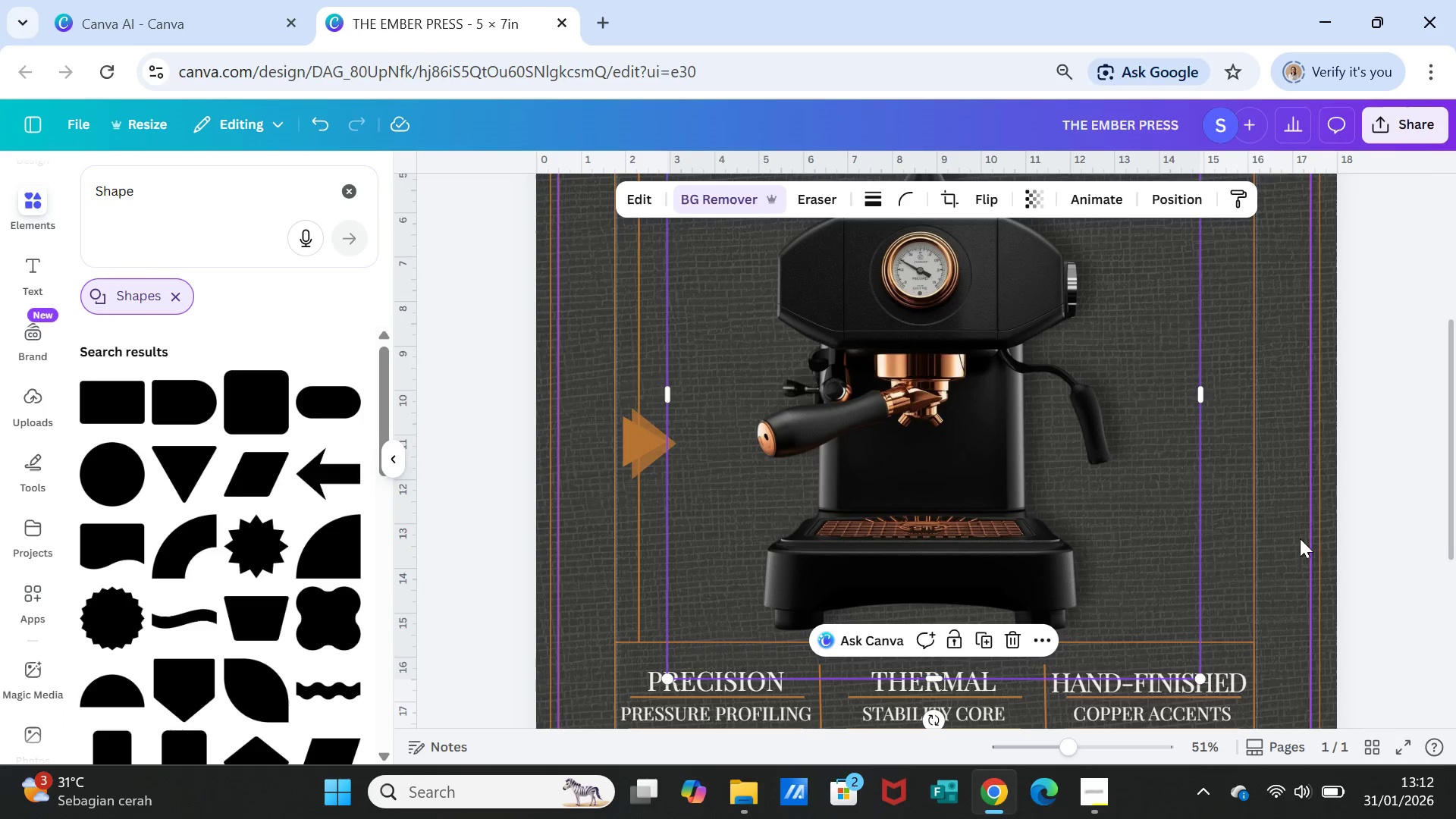 
left_click([1374, 558])
 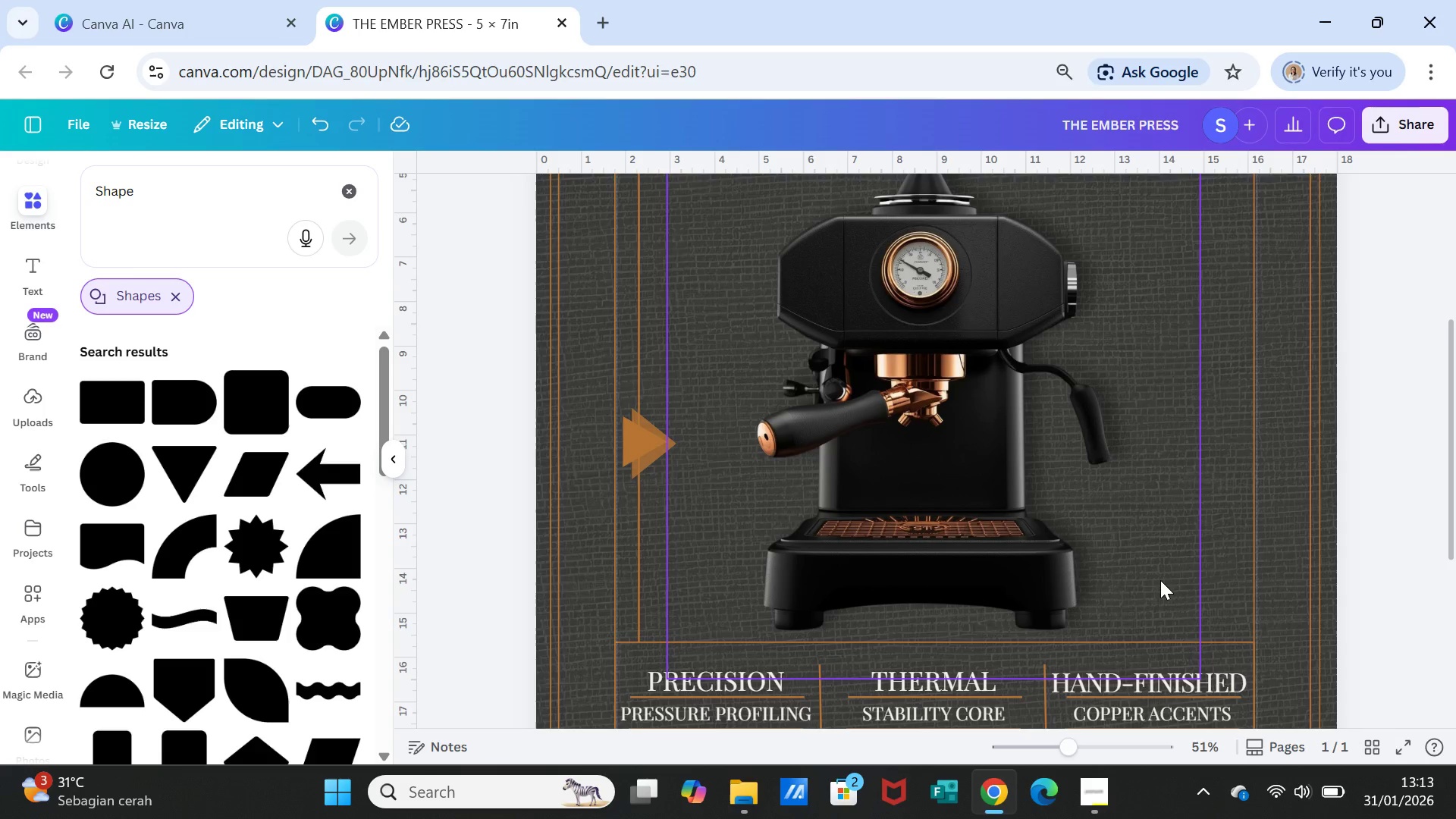 
wait(83.48)
 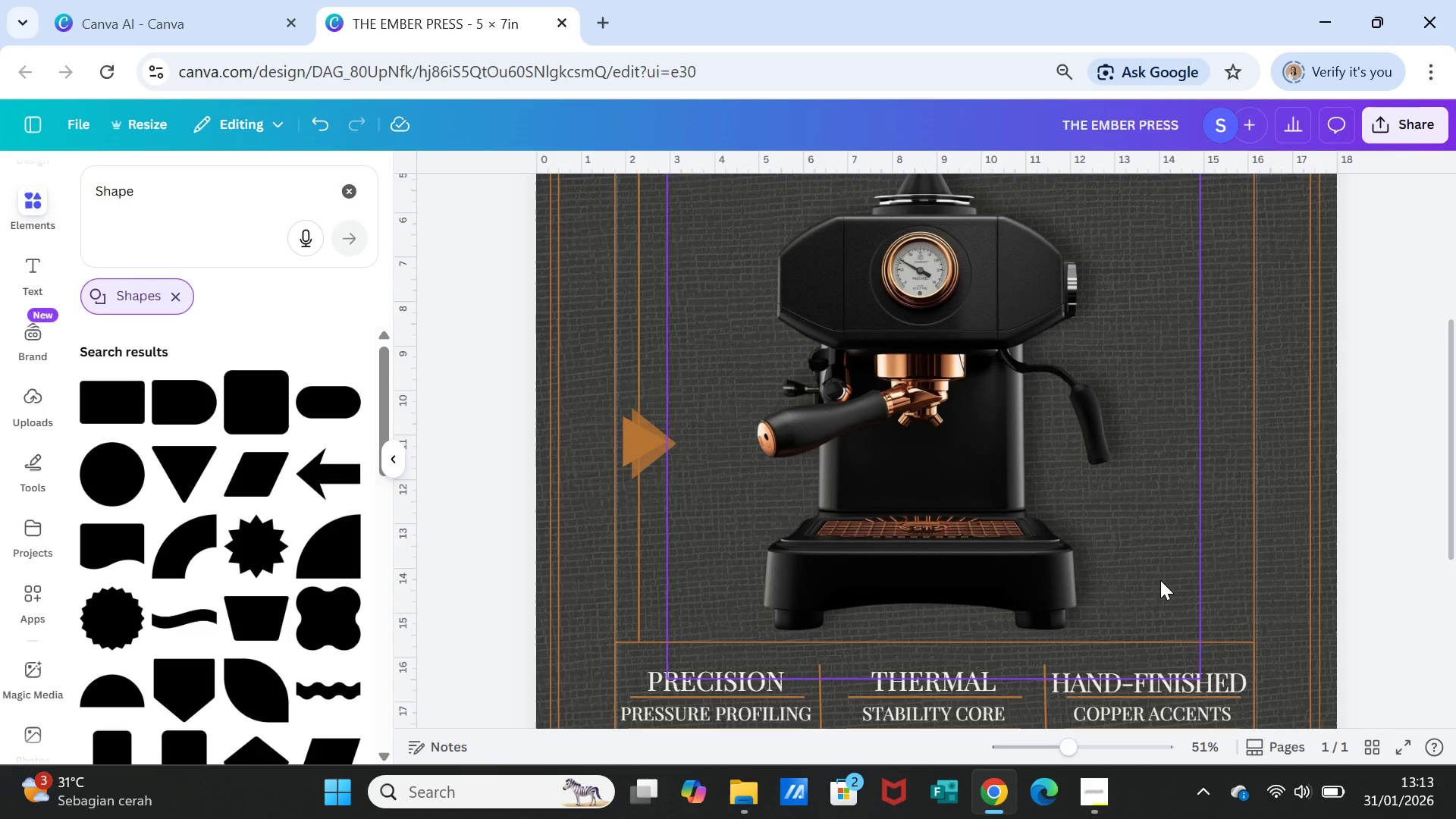 
left_click([640, 455])
 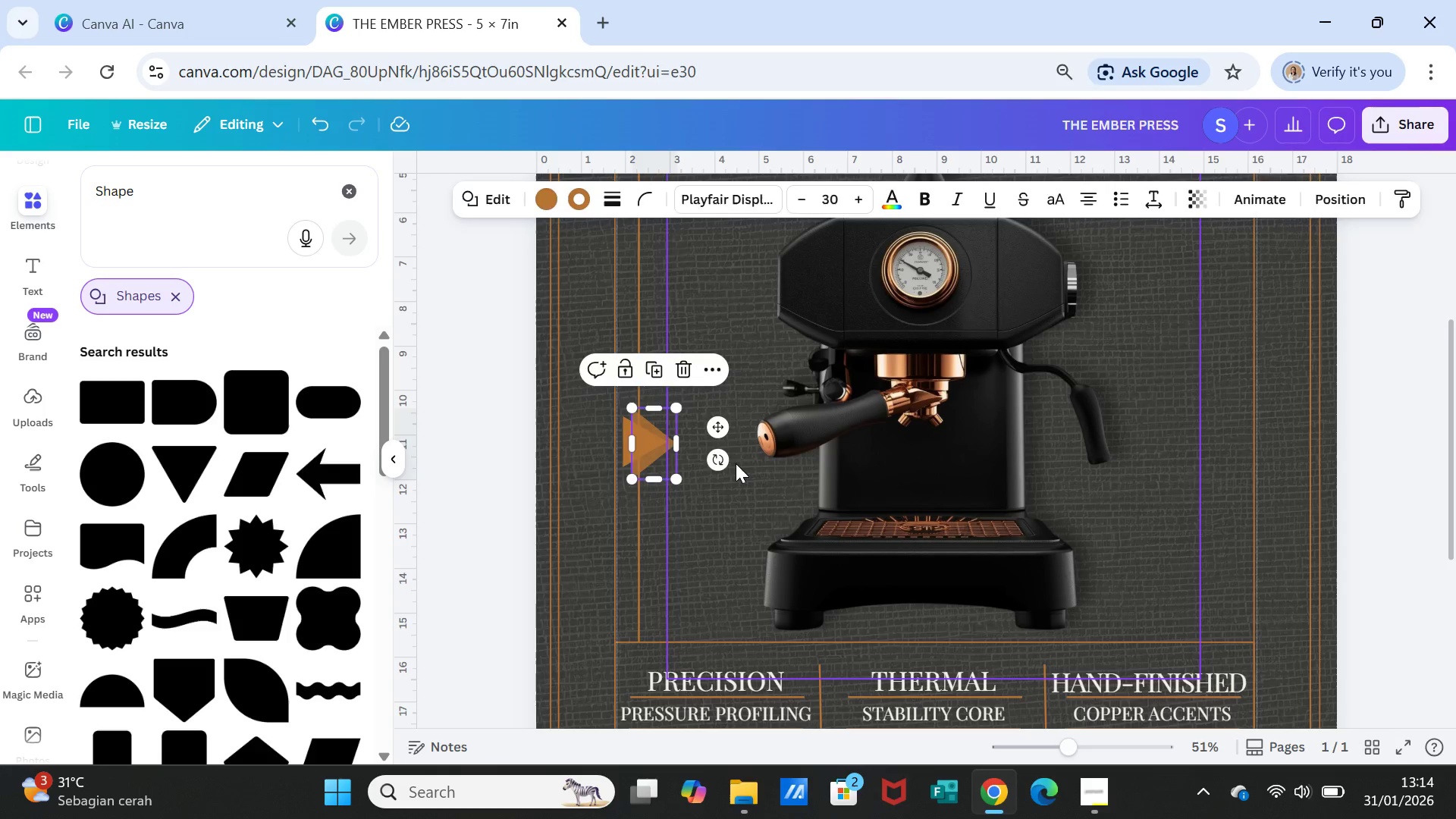 
key(Delete)
 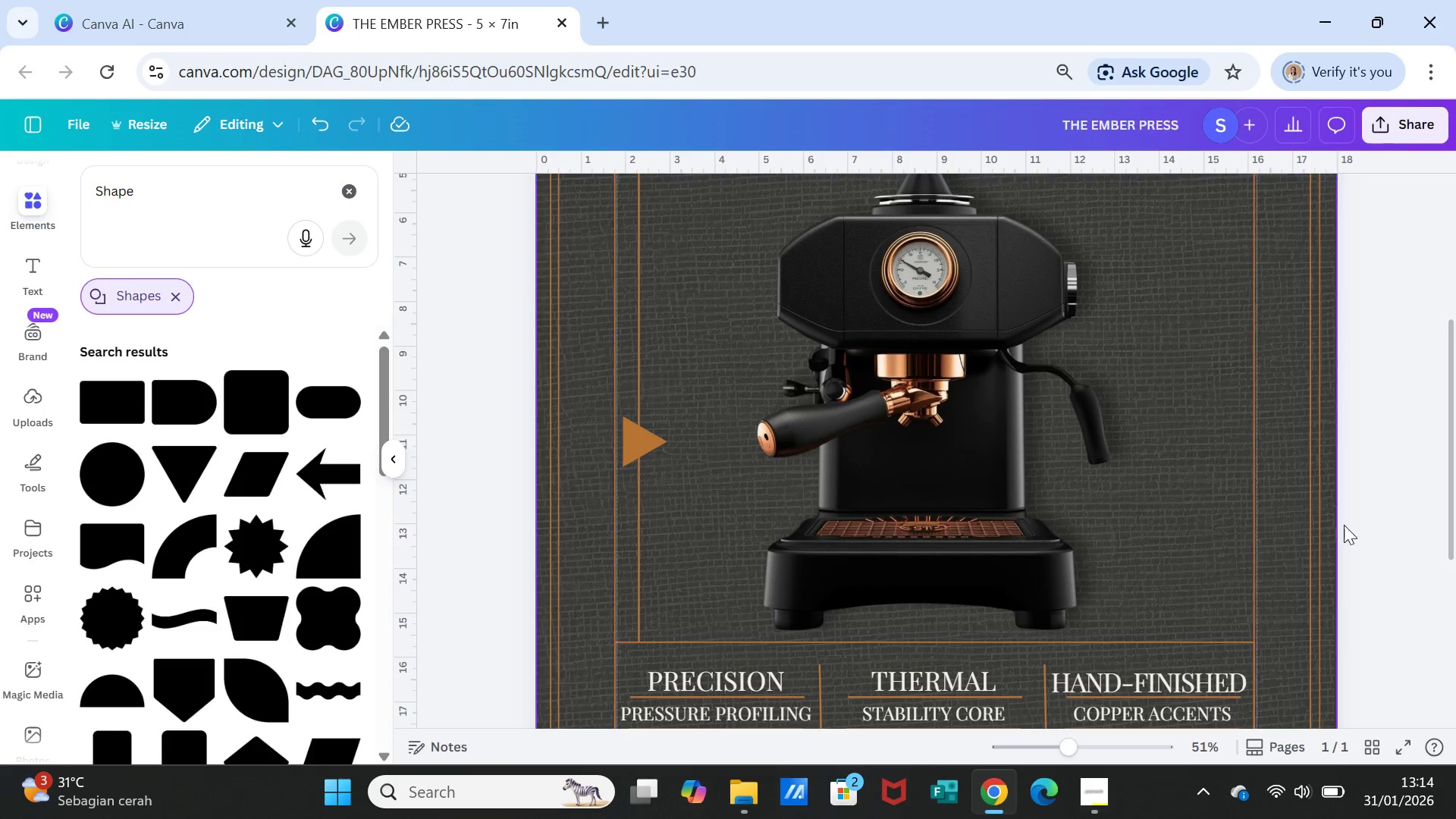 
left_click([1378, 525])
 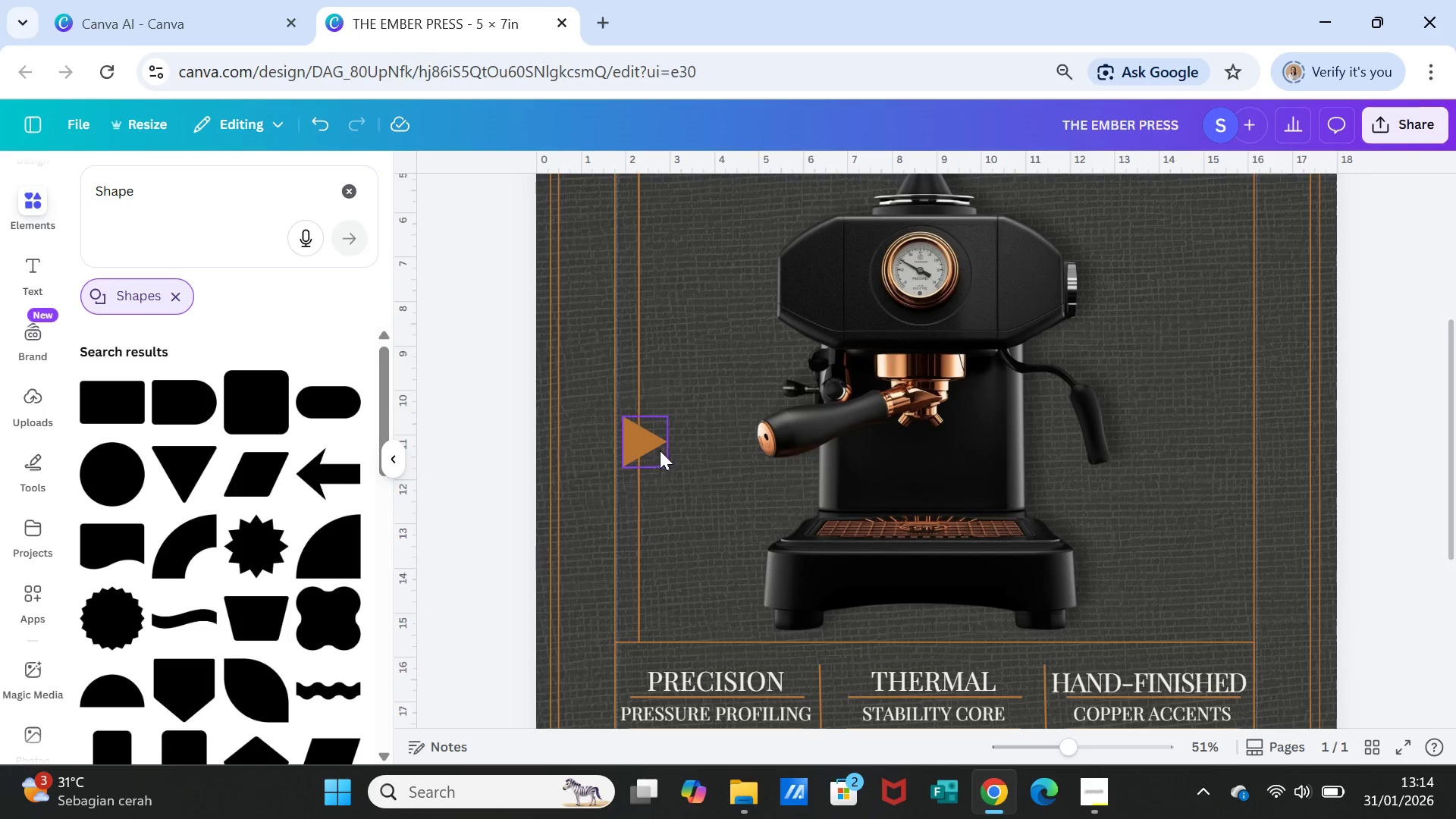 
left_click([642, 439])
 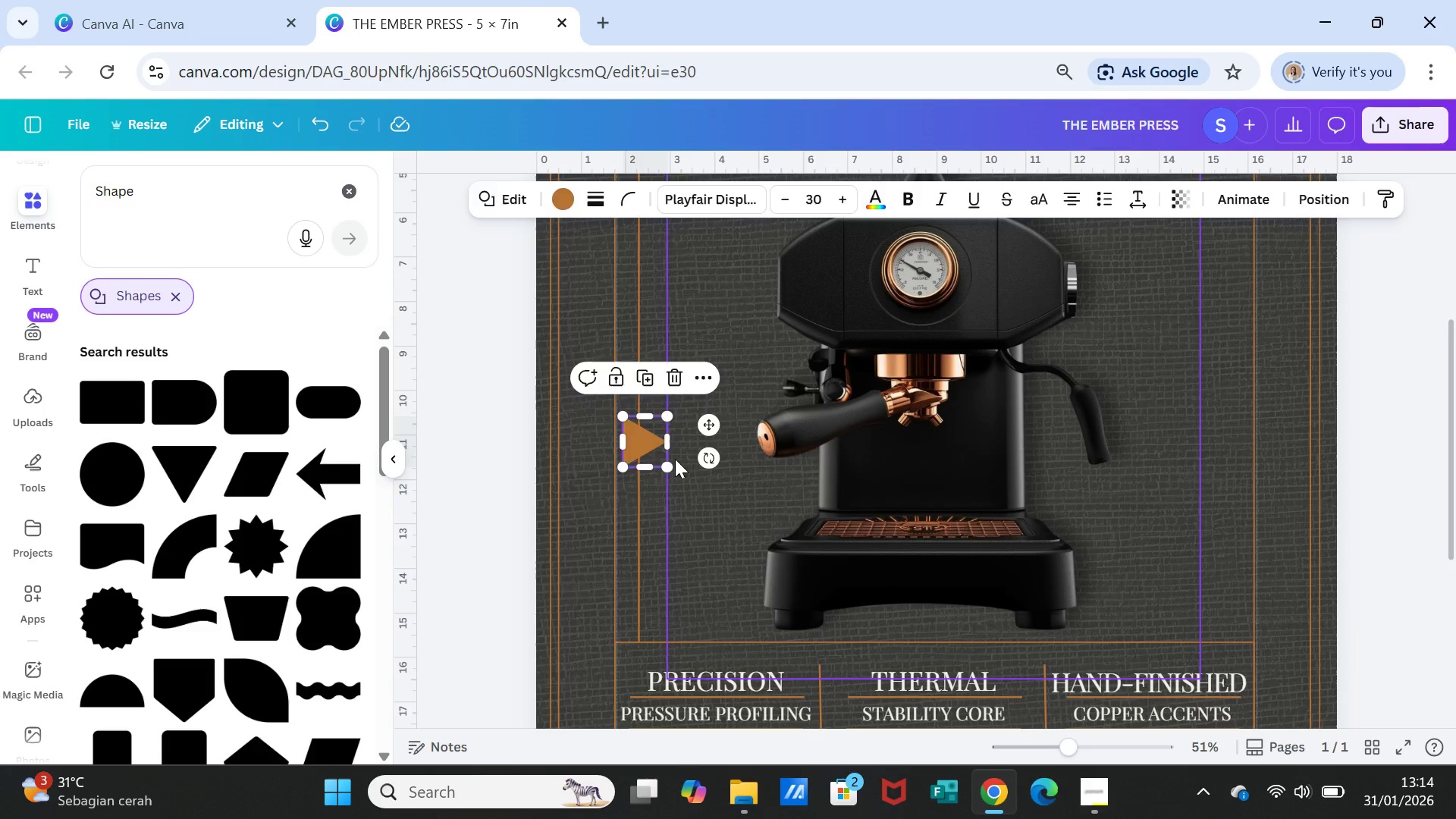 
key(Delete)
 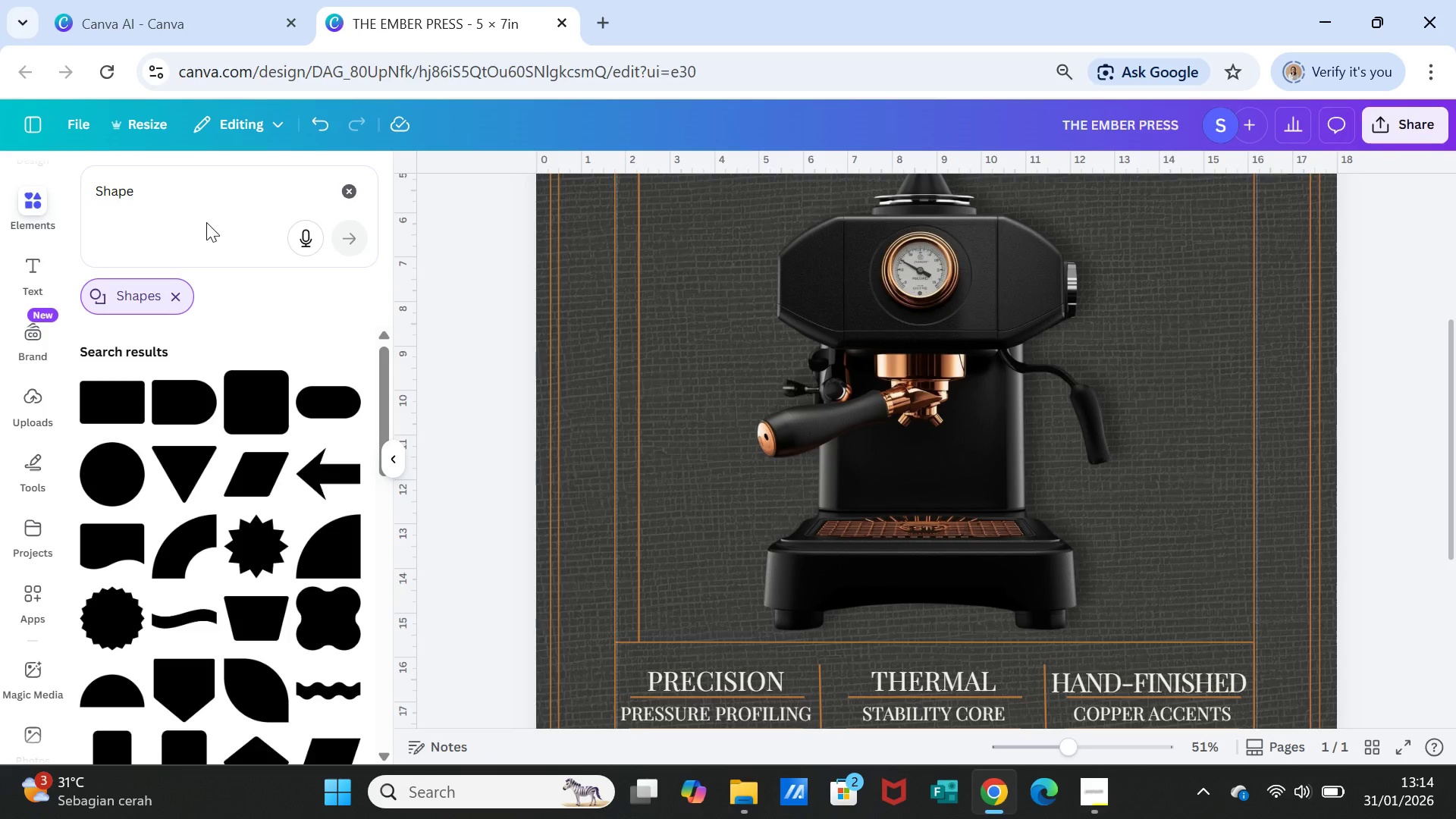 
left_click([180, 295])
 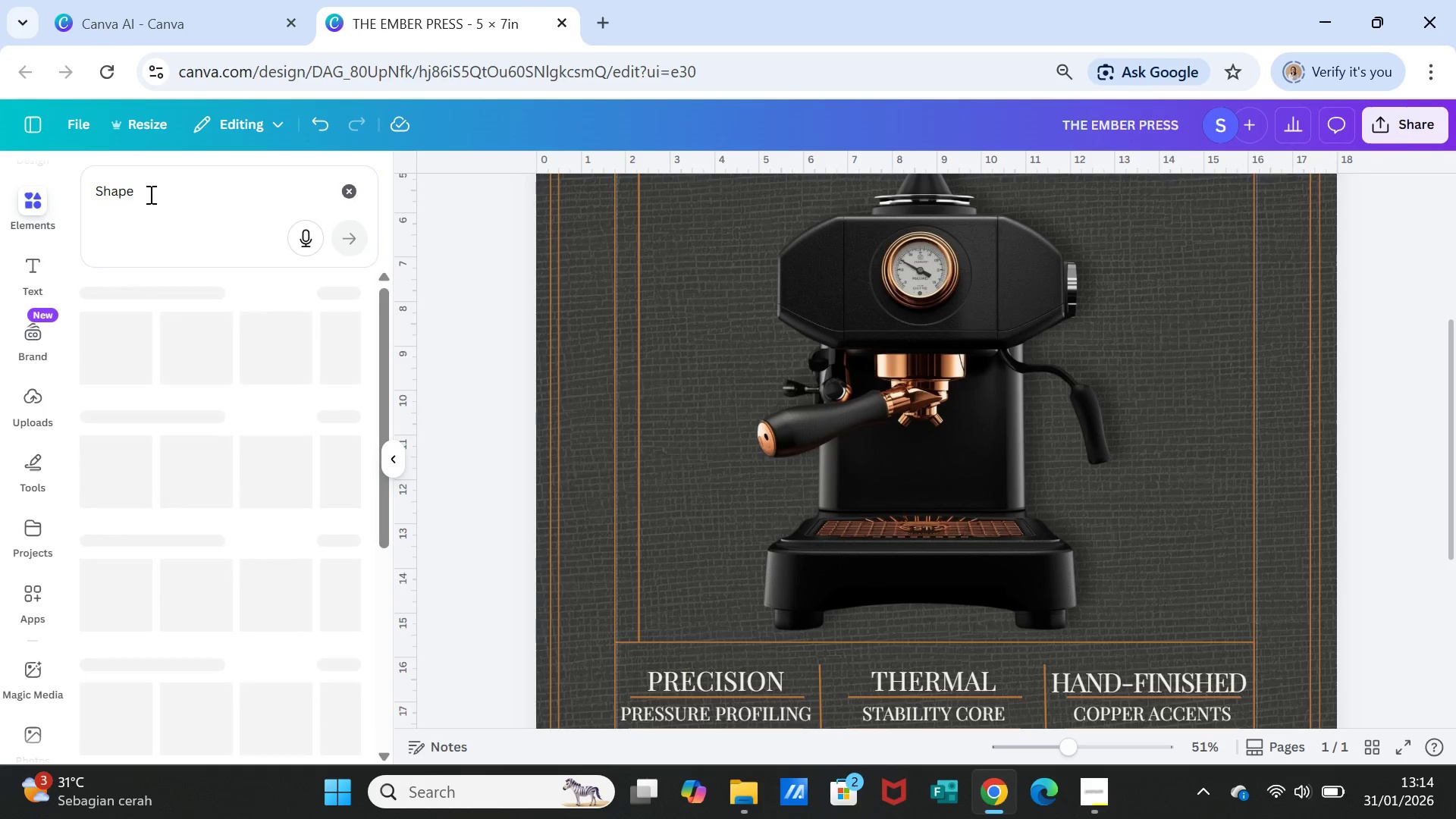 
double_click([149, 194])
 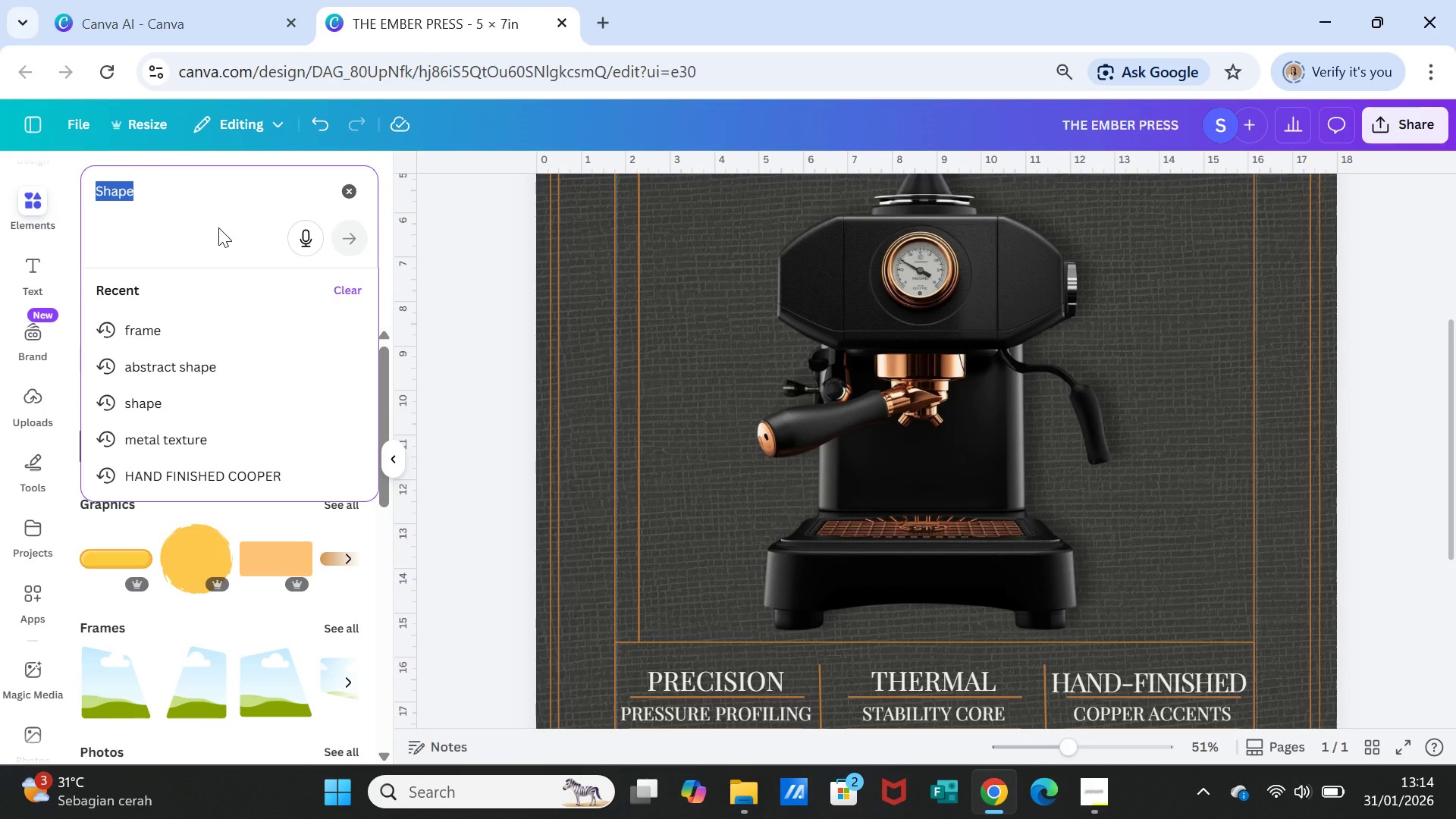 
type(frame line)
 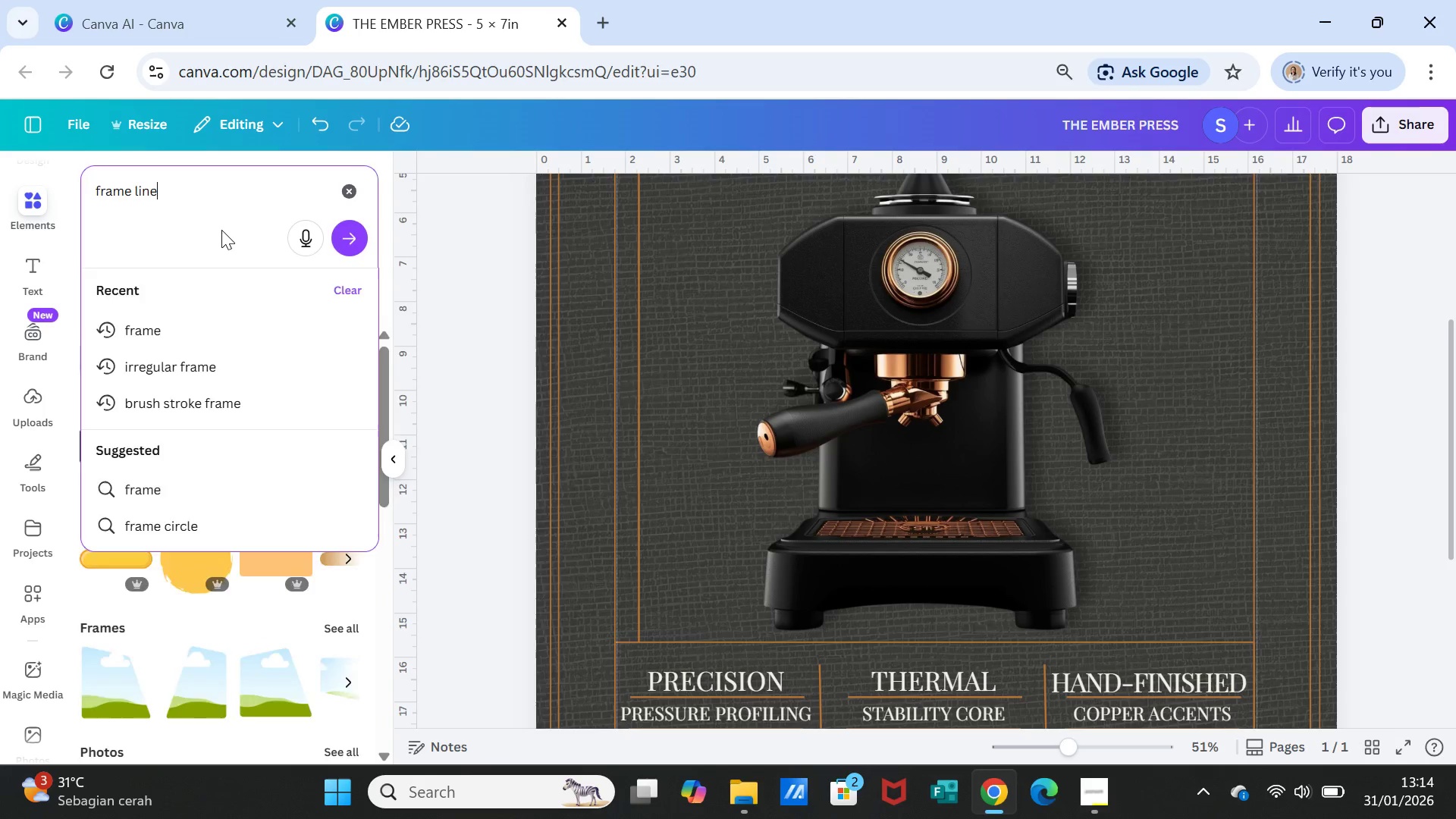 
key(Enter)
 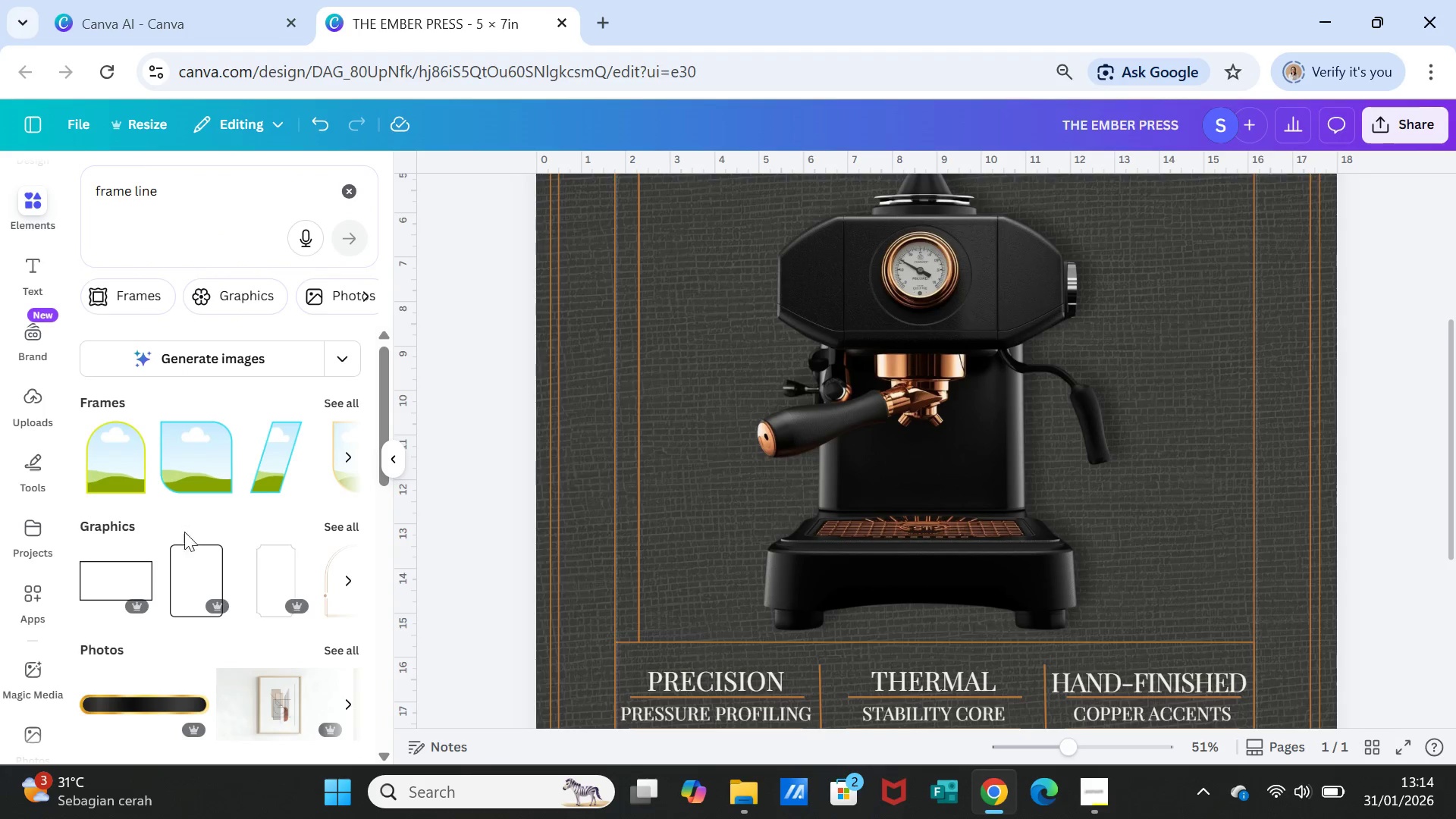 
left_click([342, 522])
 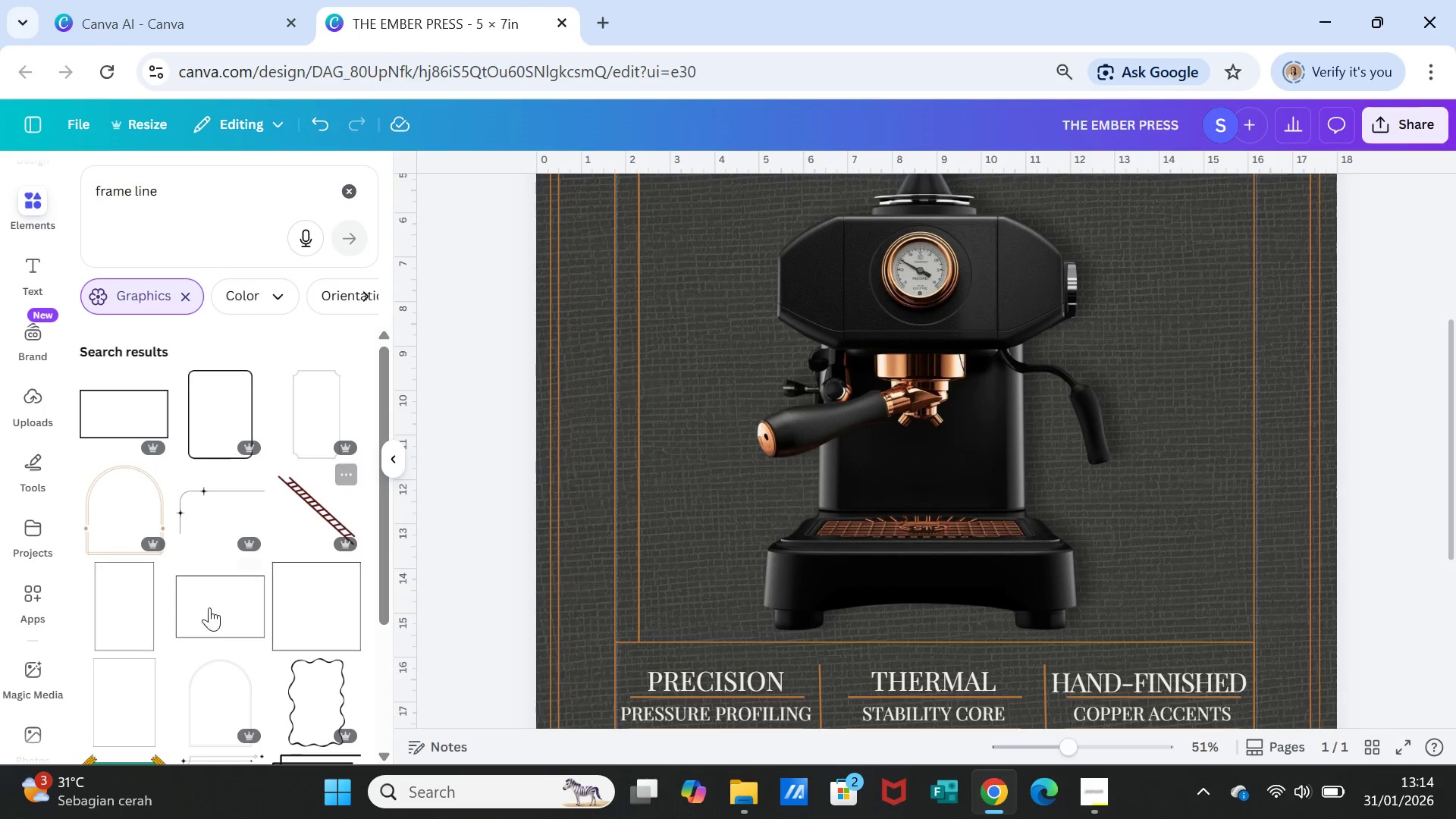 
scroll: coordinate [194, 627], scroll_direction: down, amount: 6.0
 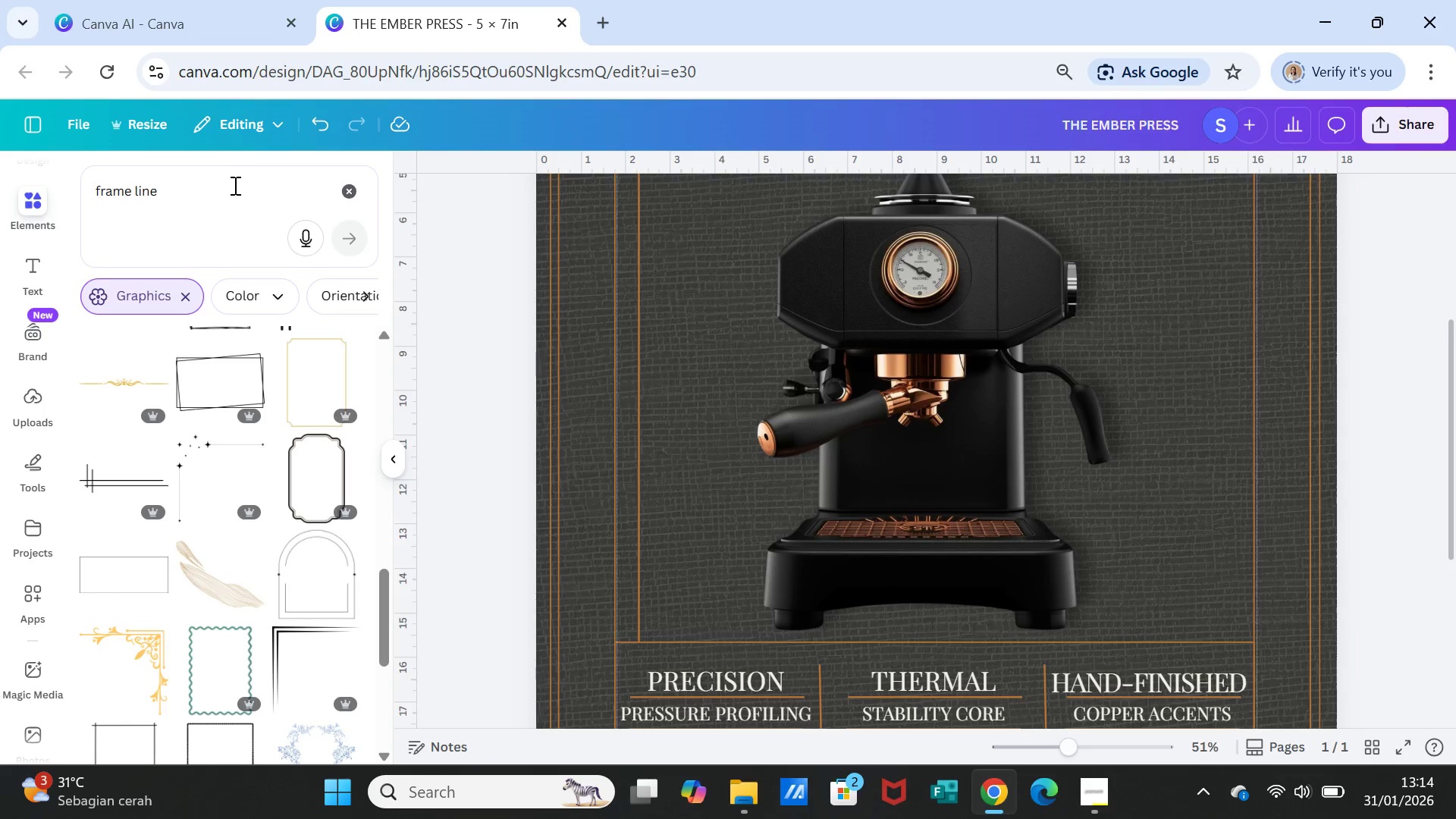 
type( traingle)
 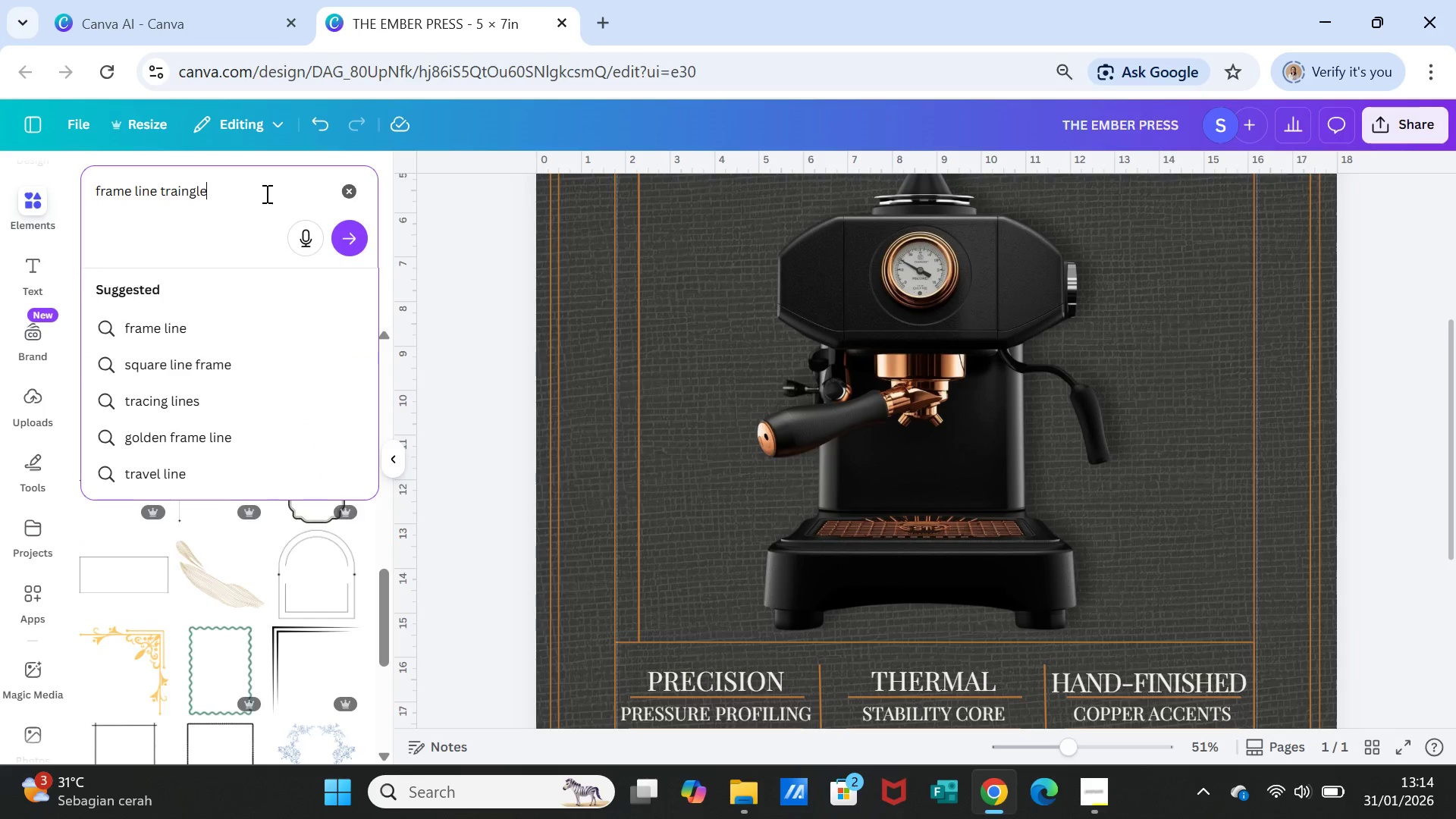 
key(Enter)
 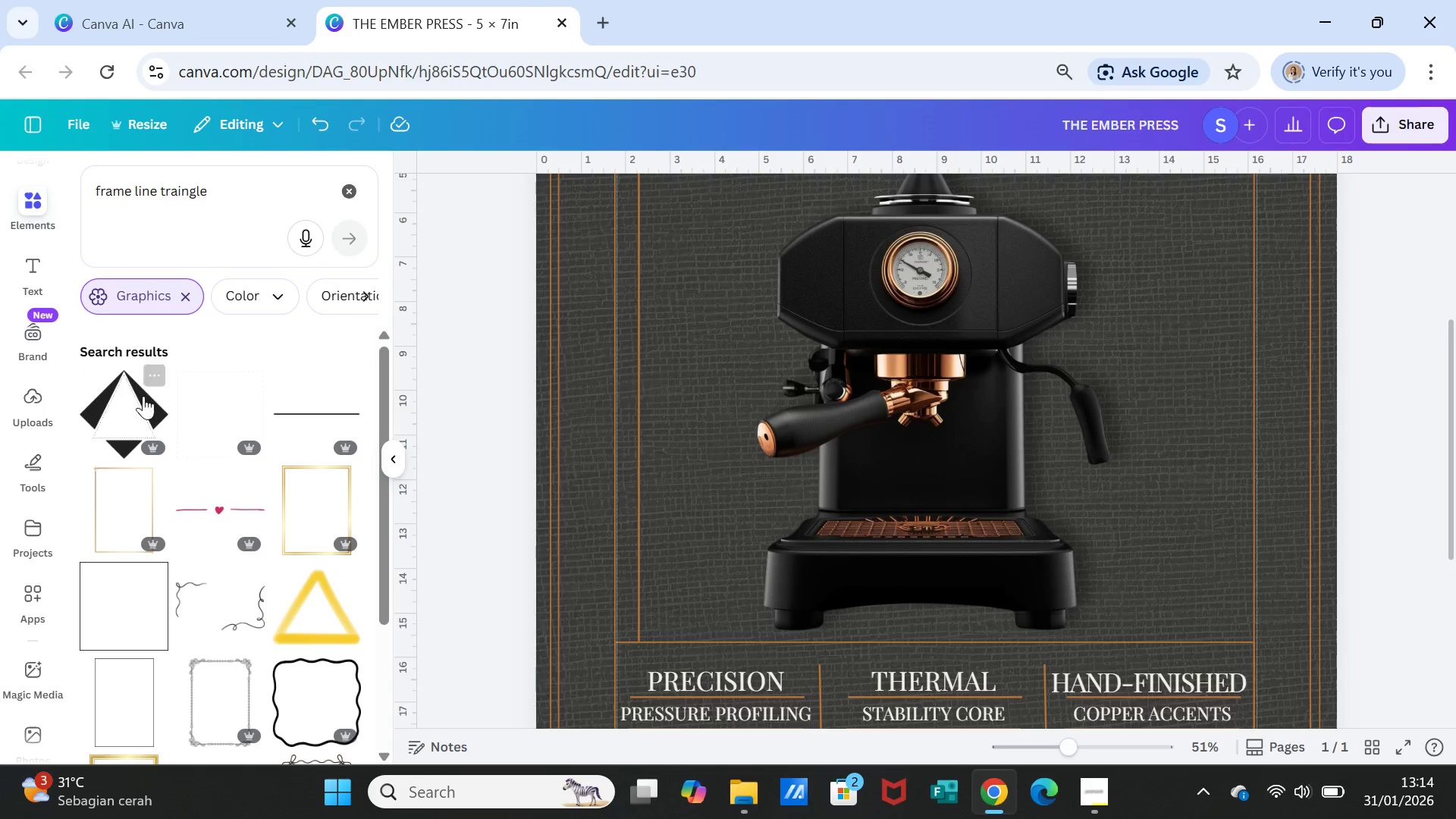 
scroll: coordinate [280, 637], scroll_direction: down, amount: 11.0
 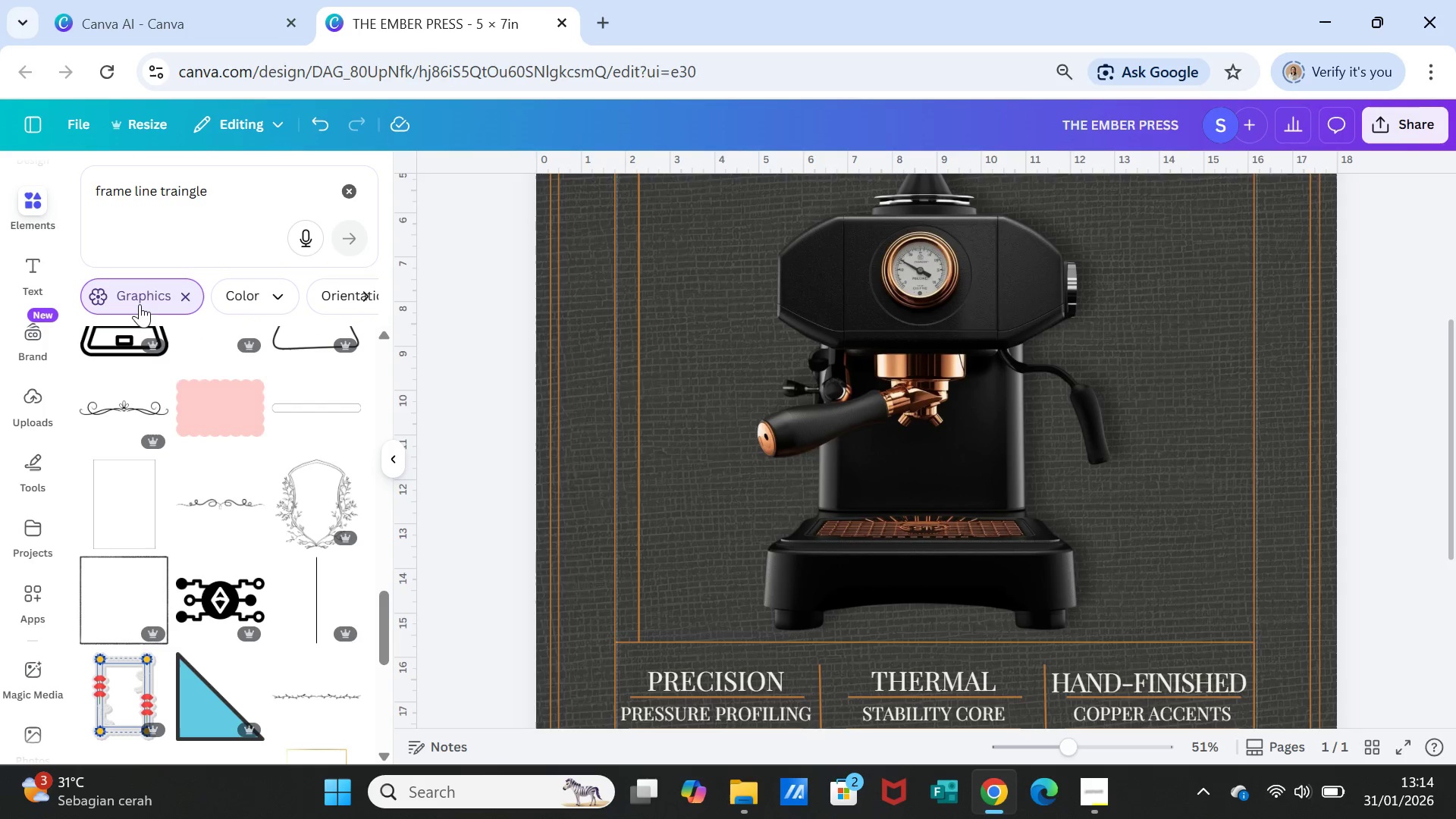 
left_click_drag(start_coordinate=[160, 186], to_coordinate=[142, 182])
 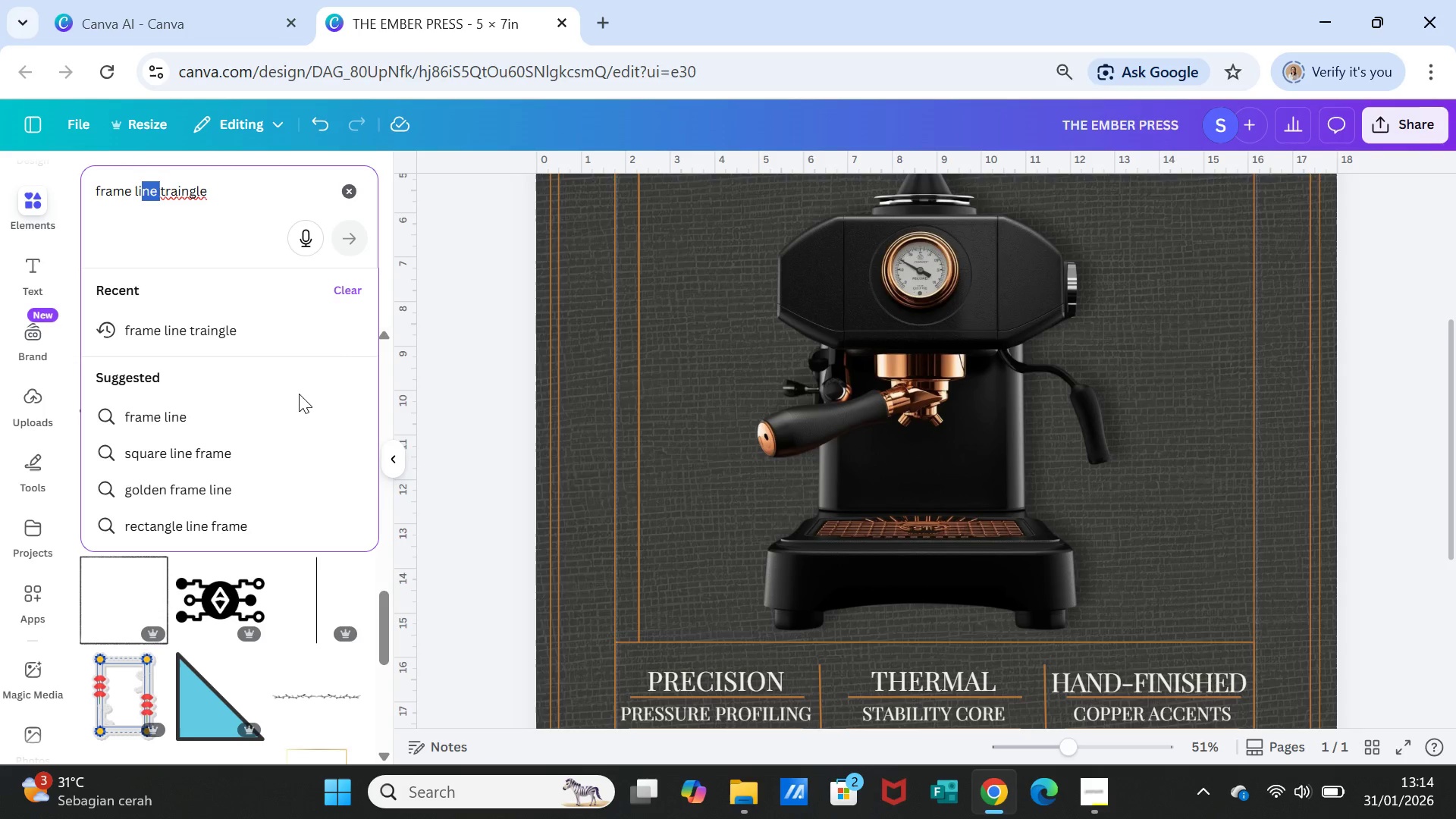 
scroll: coordinate [221, 644], scroll_direction: down, amount: 2.0
 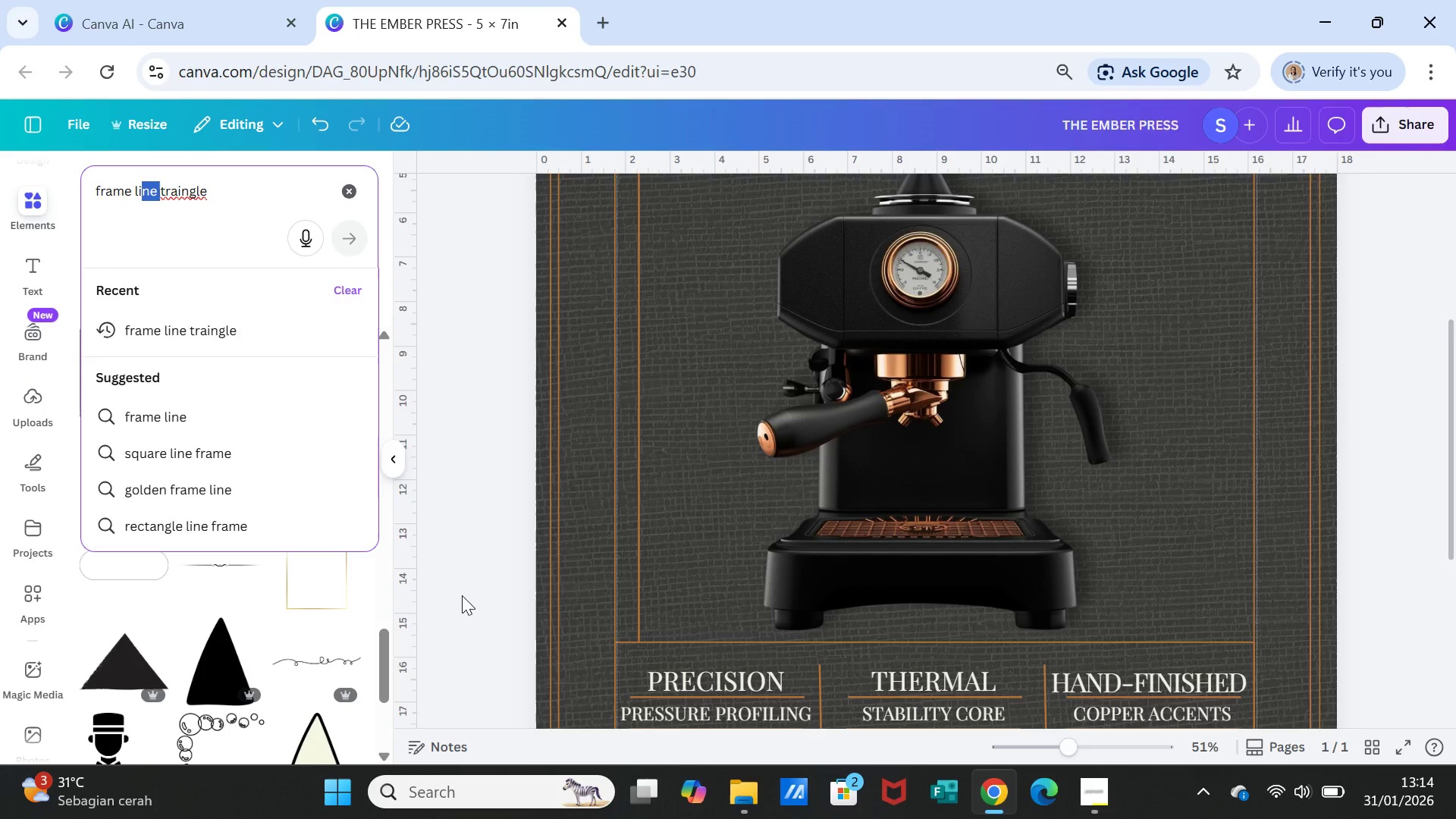 
left_click([462, 595])
 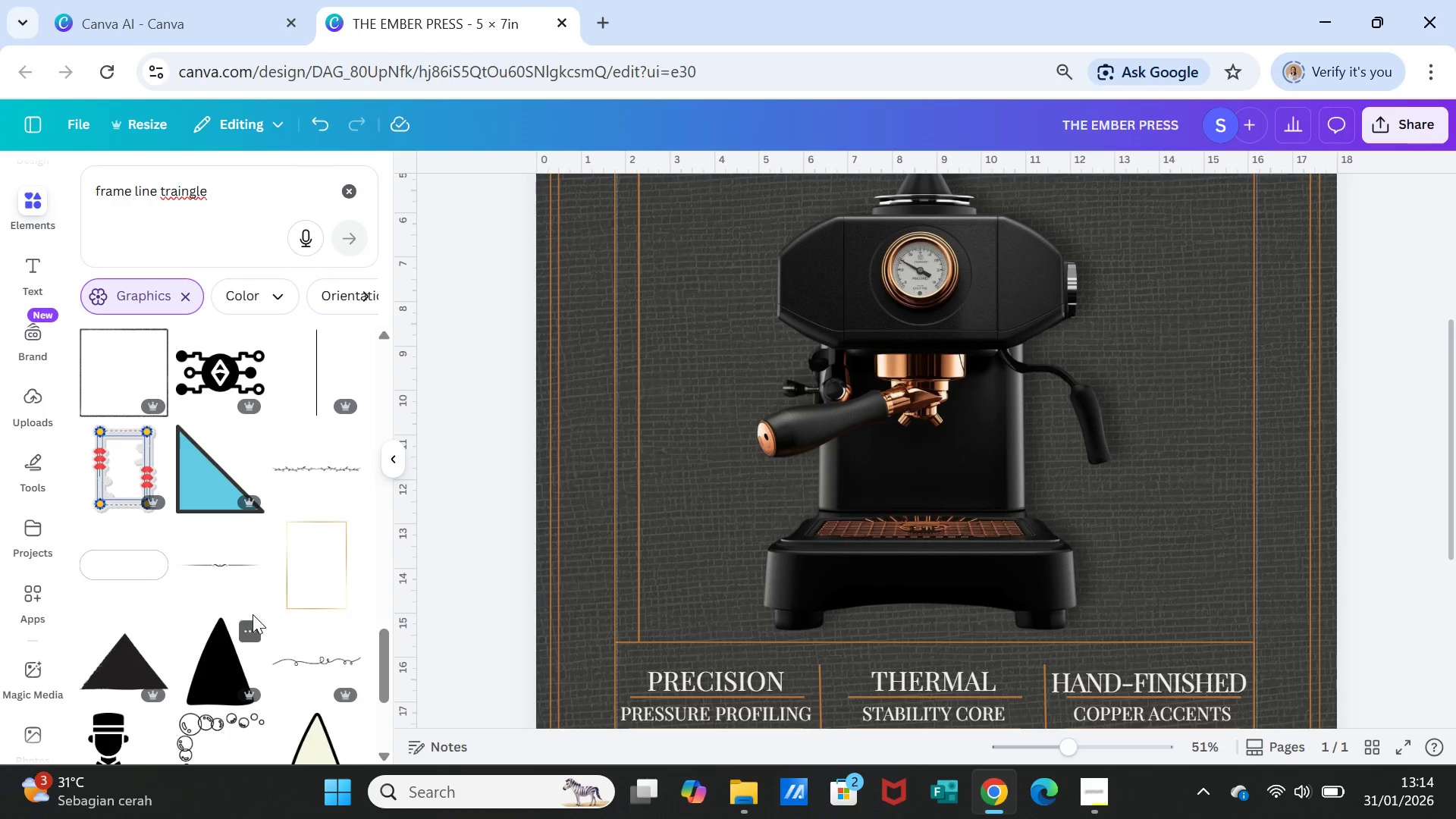 
scroll: coordinate [253, 614], scroll_direction: down, amount: 6.0
 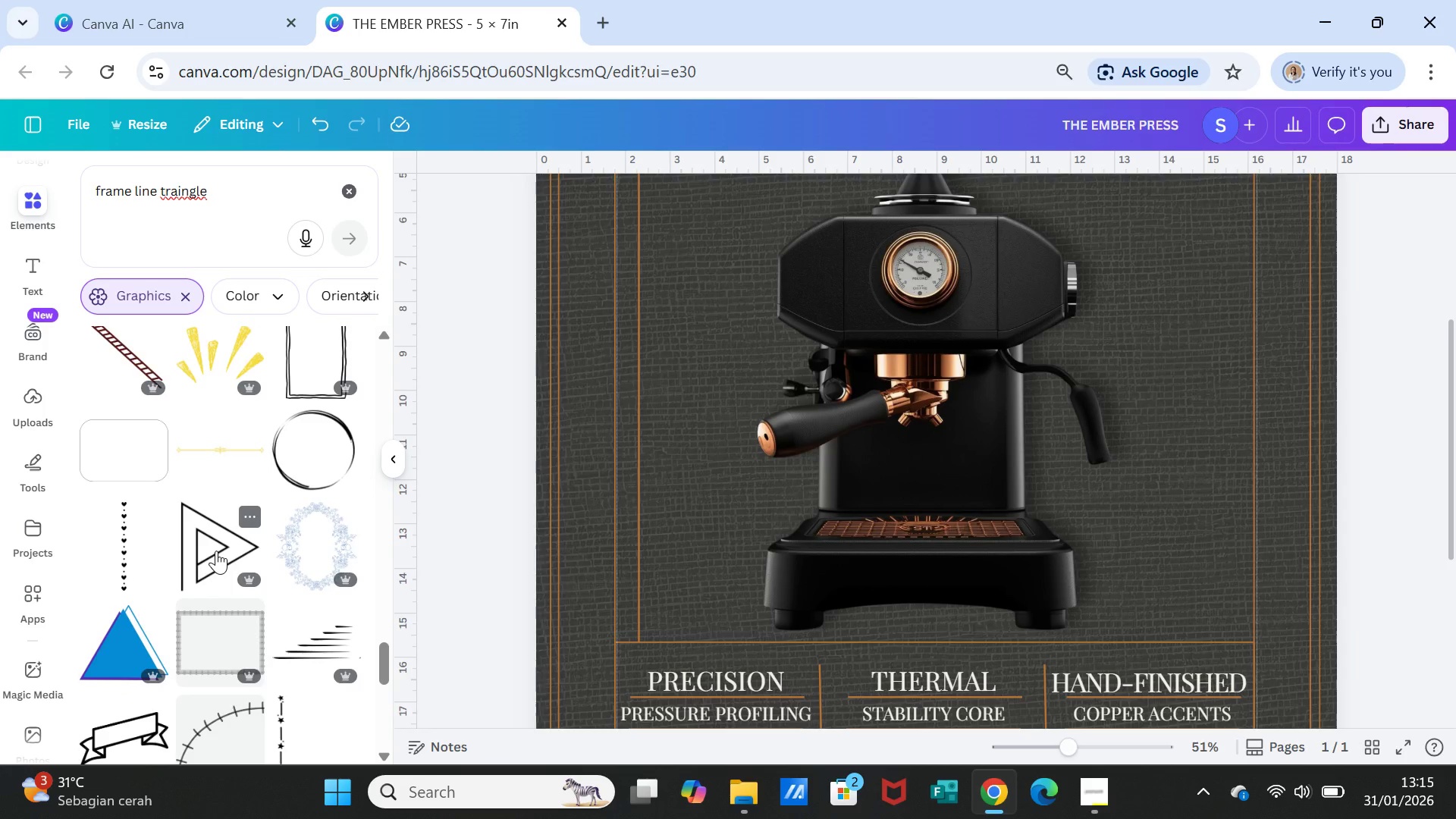 
left_click([216, 551])
 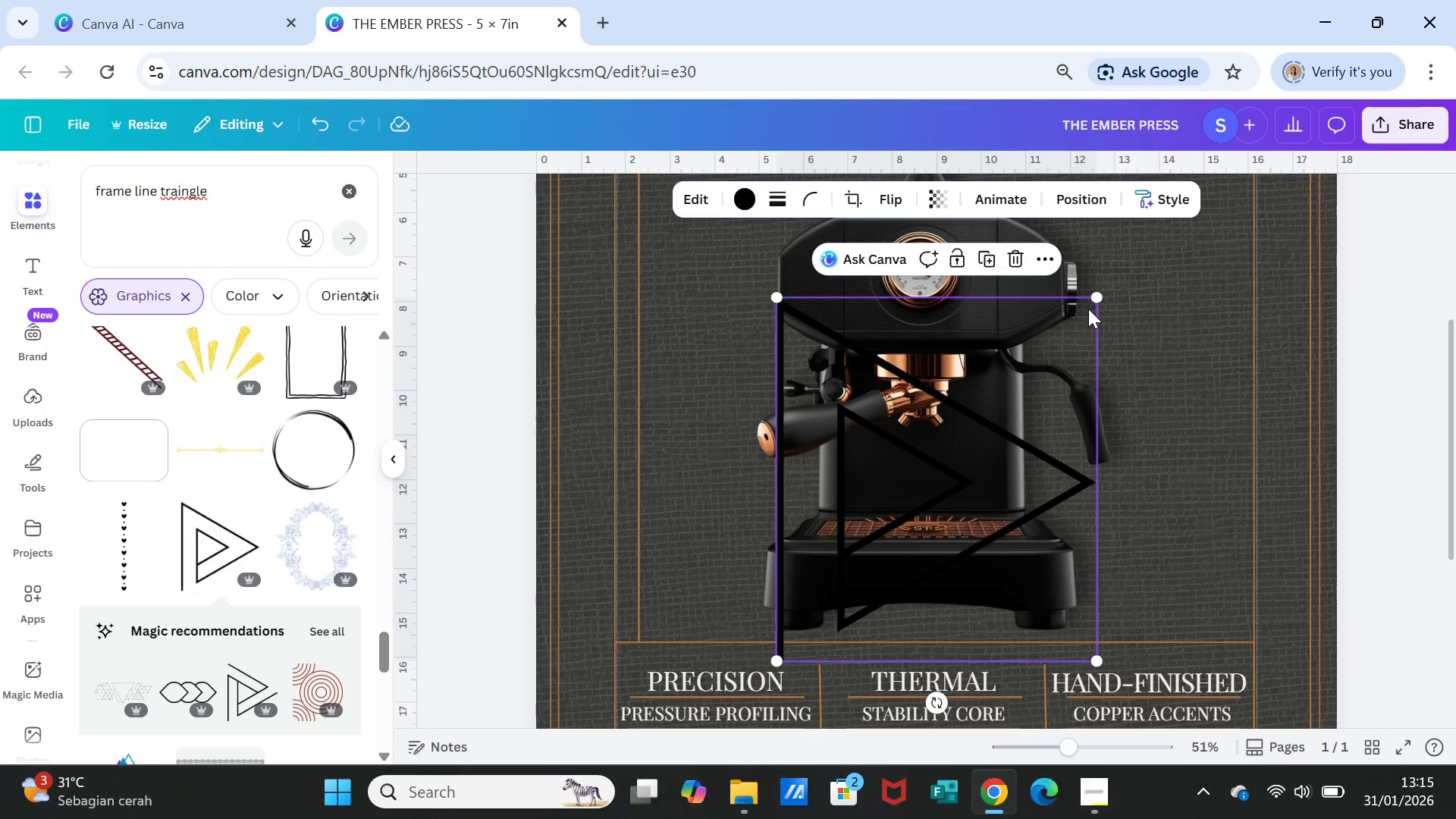 
left_click_drag(start_coordinate=[1096, 295], to_coordinate=[836, 555])
 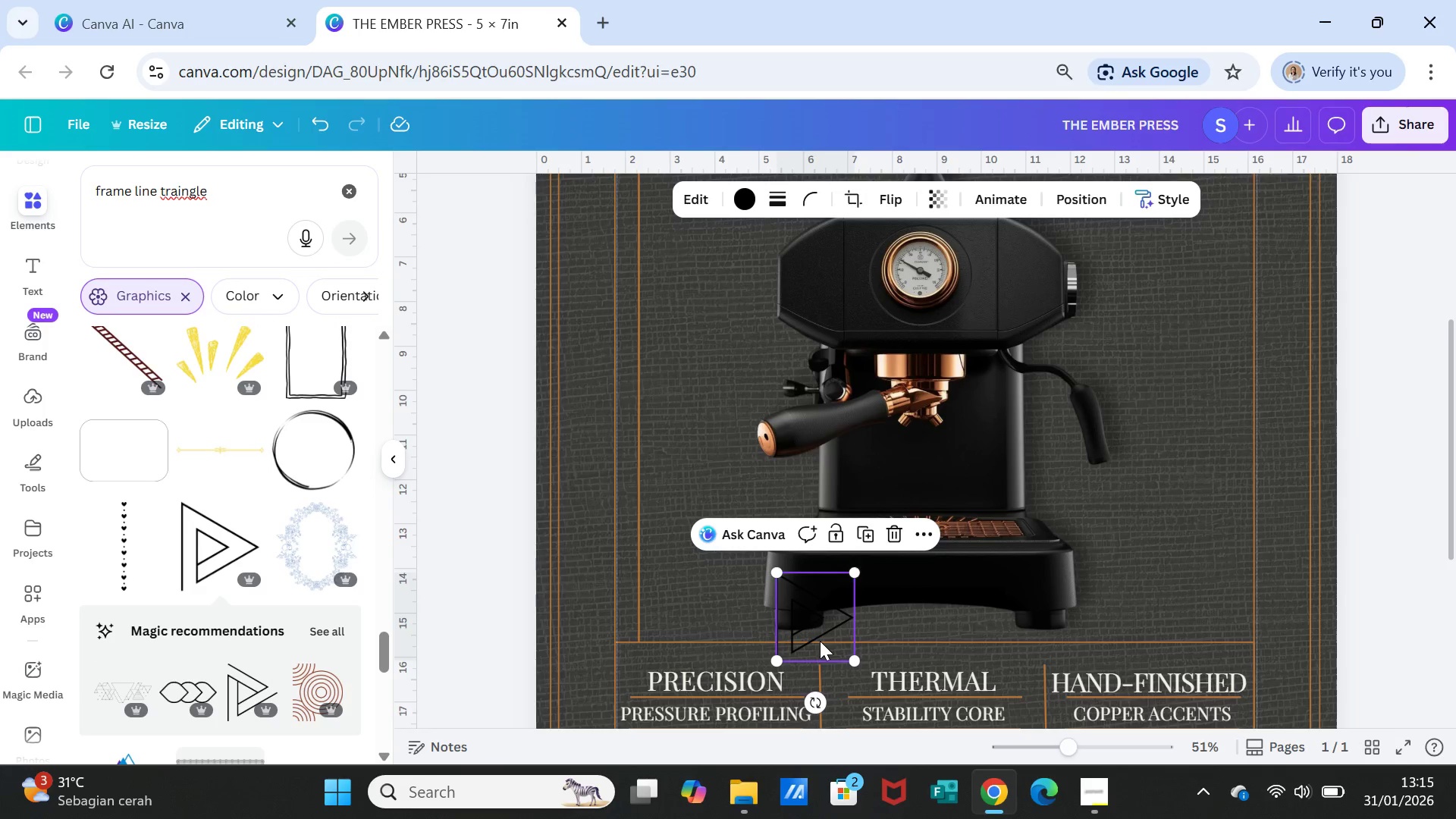 
left_click_drag(start_coordinate=[820, 631], to_coordinate=[660, 472])
 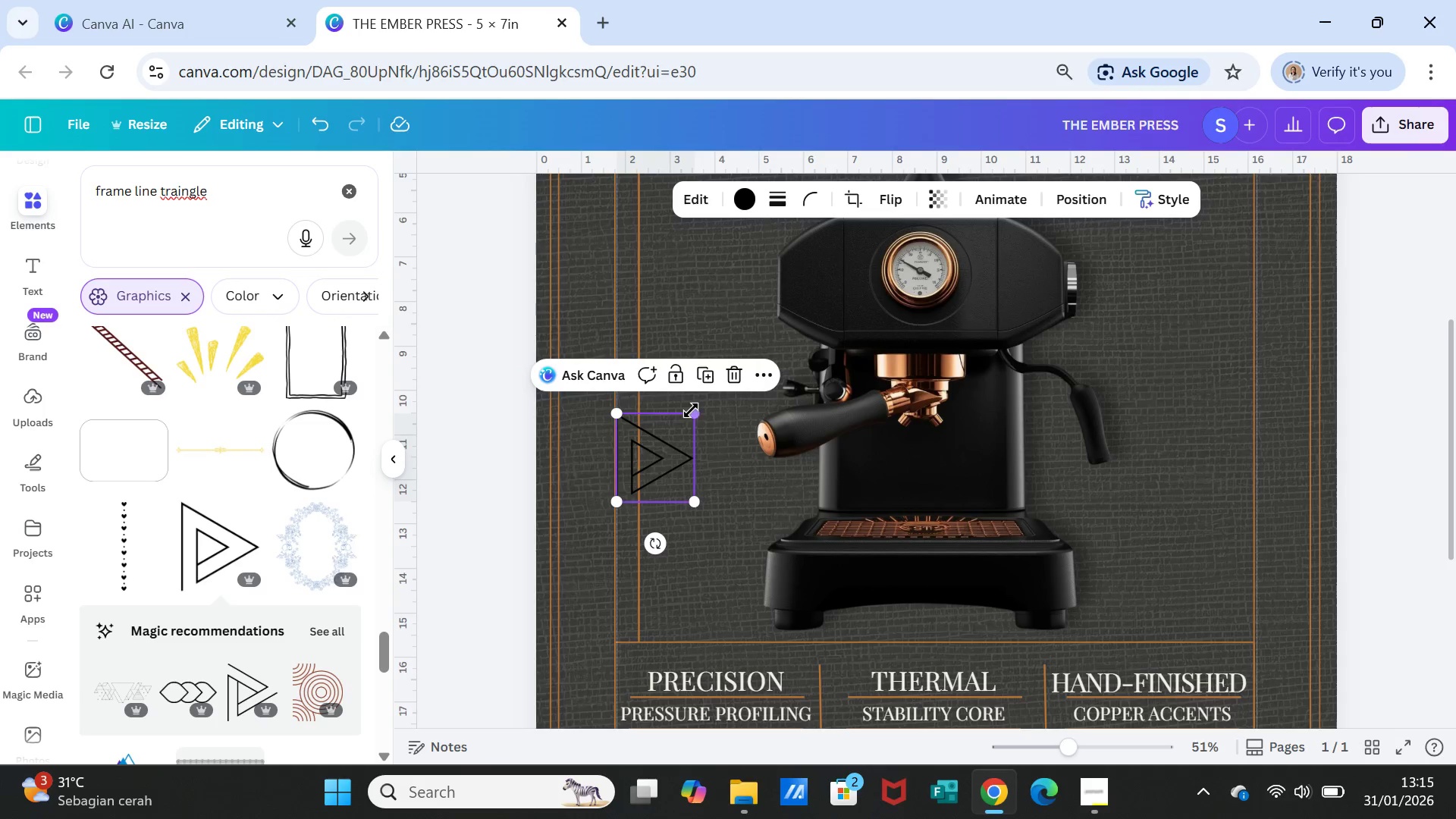 
left_click_drag(start_coordinate=[691, 410], to_coordinate=[678, 414])
 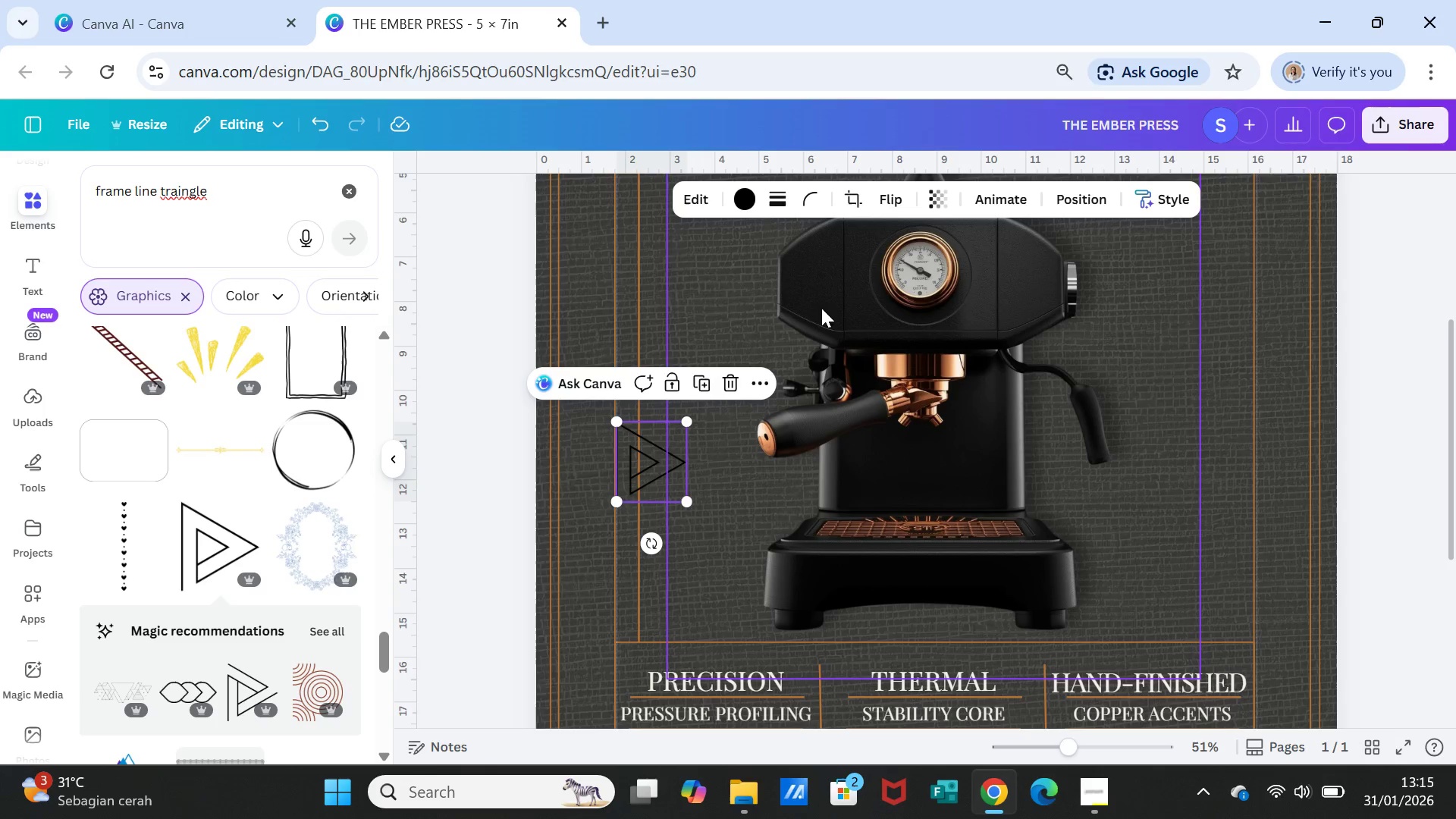 
wait(5.28)
 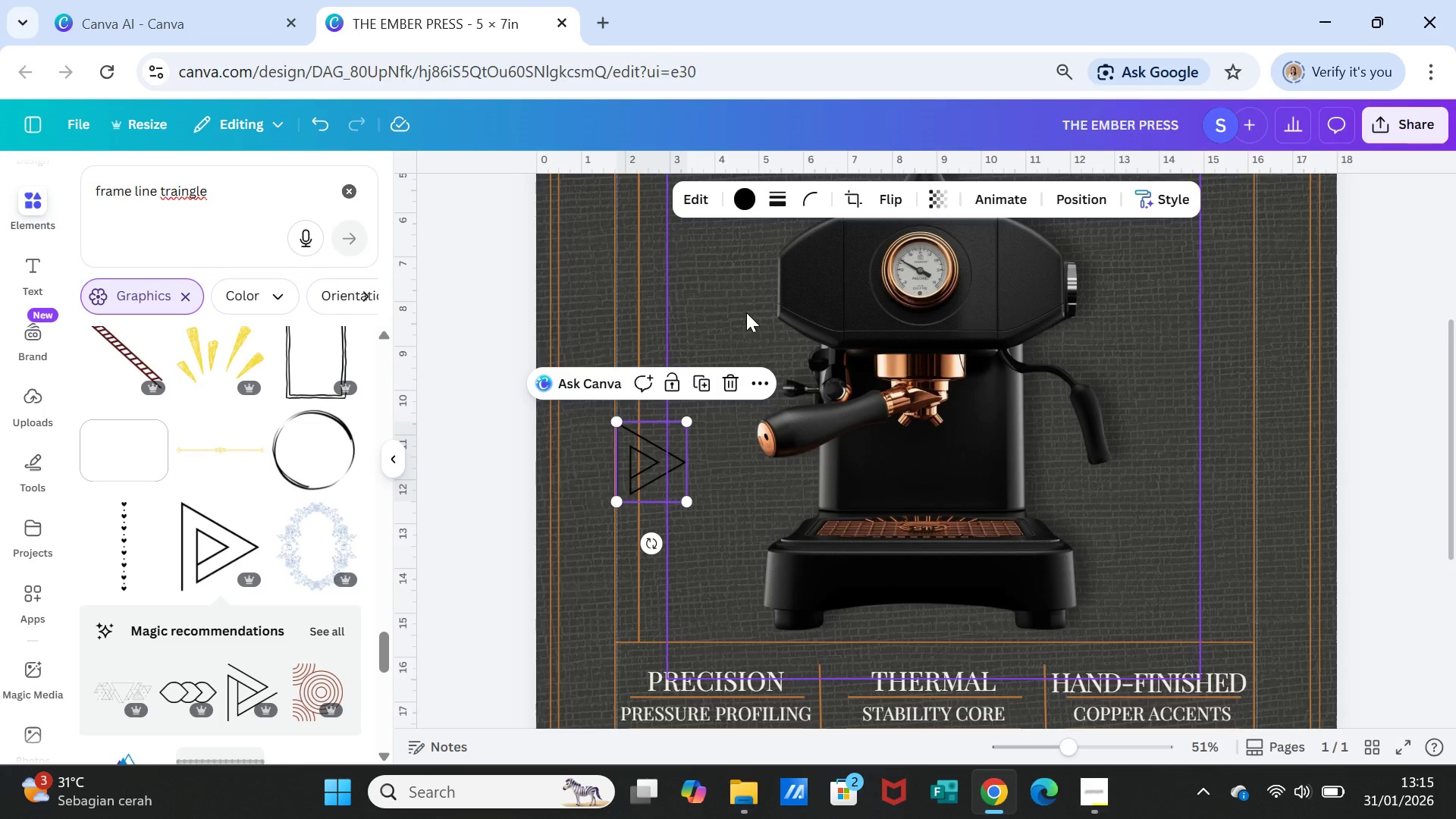 
left_click([745, 201])
 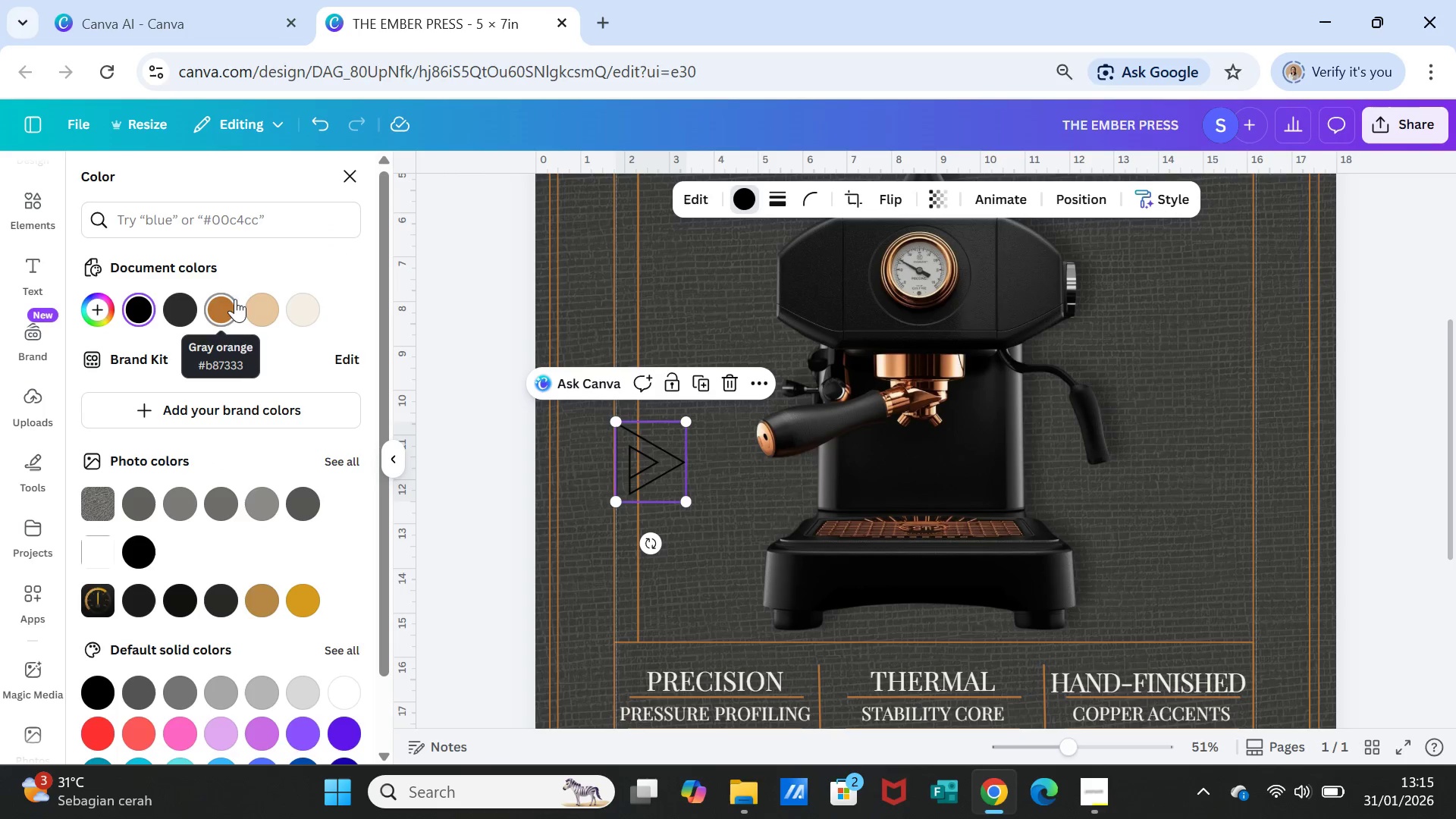 
left_click([227, 303])
 